 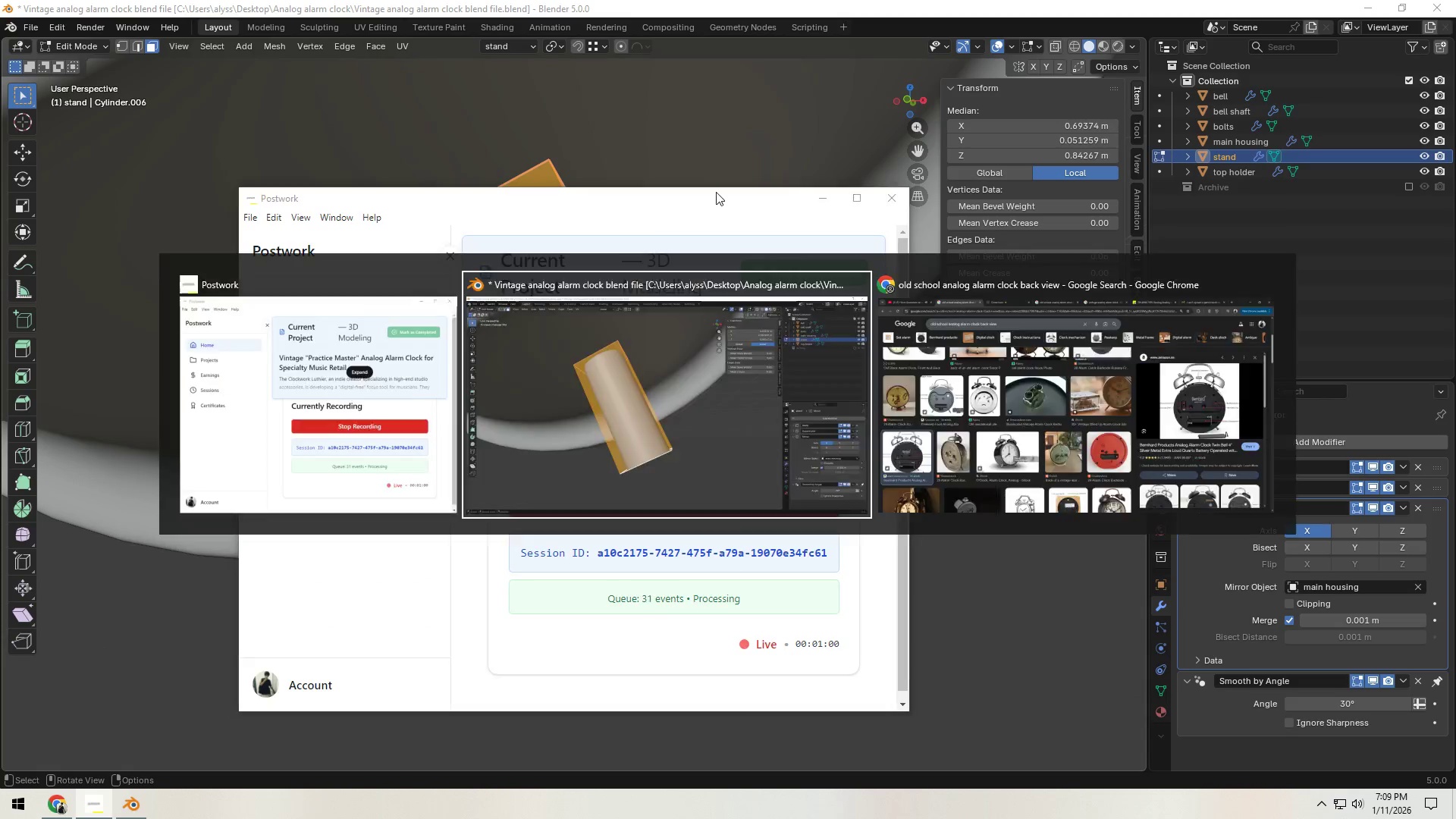 
key(Alt+Tab)
 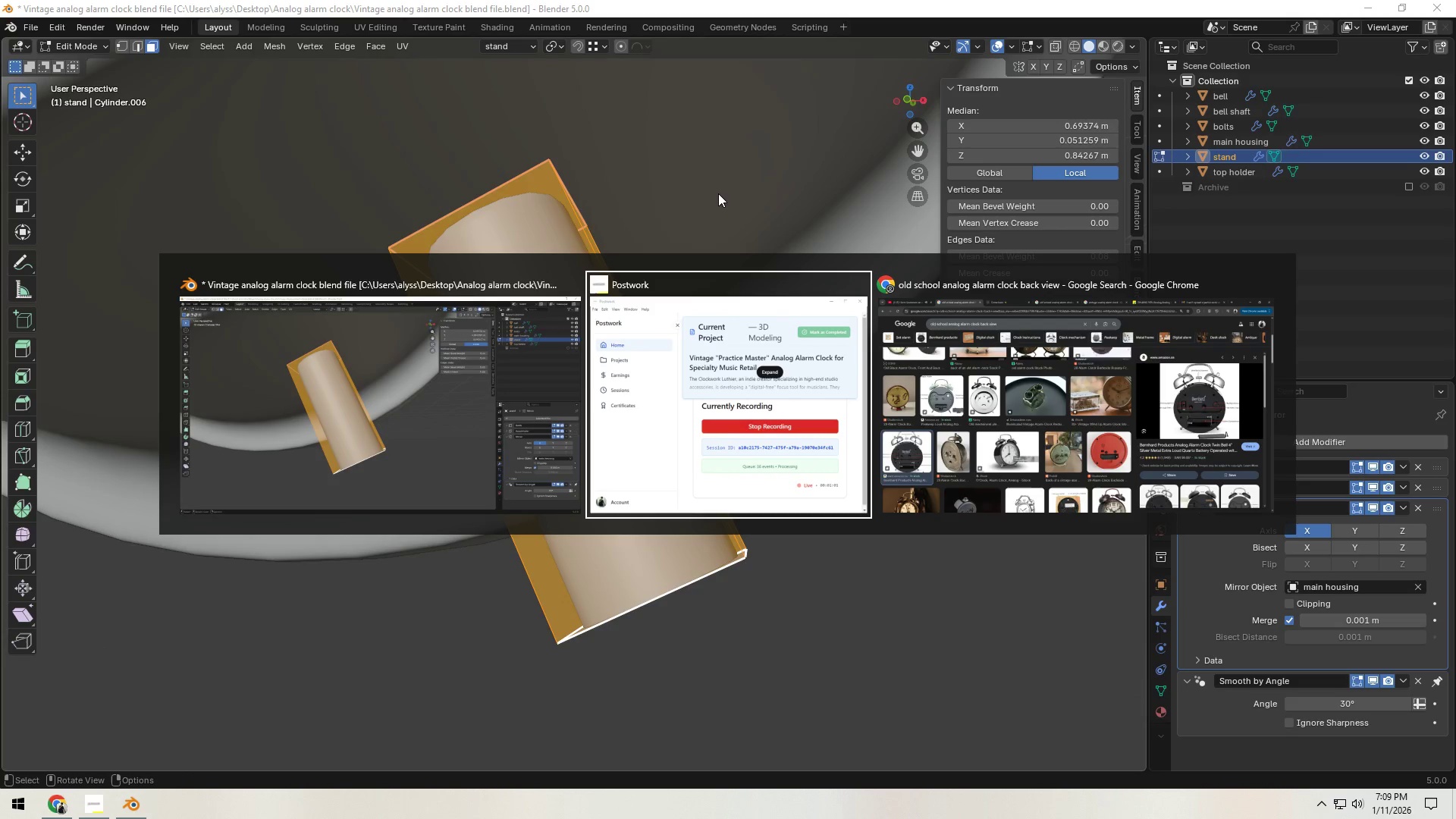 
key(Alt+Tab)
 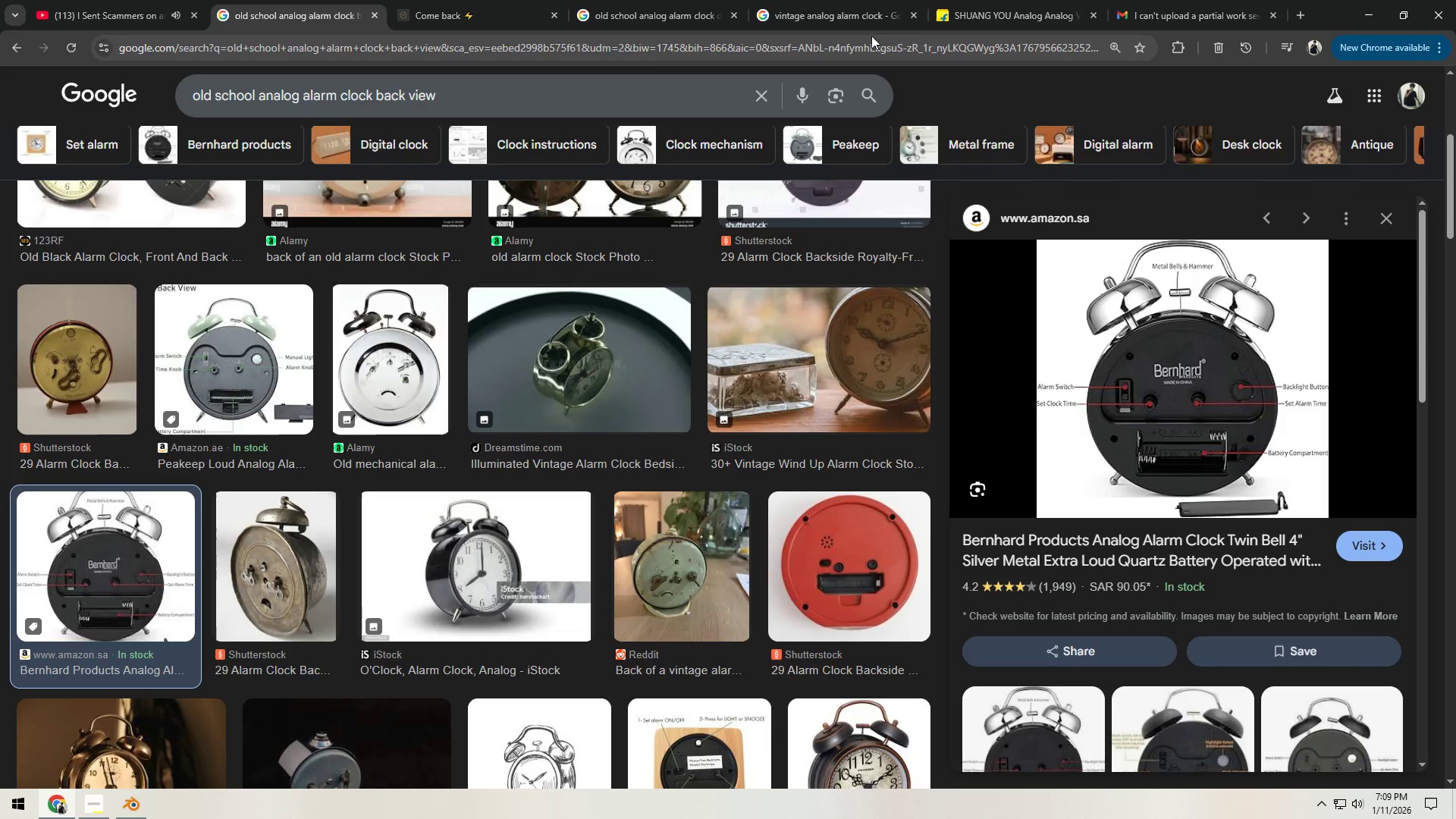 
left_click([488, 20])
 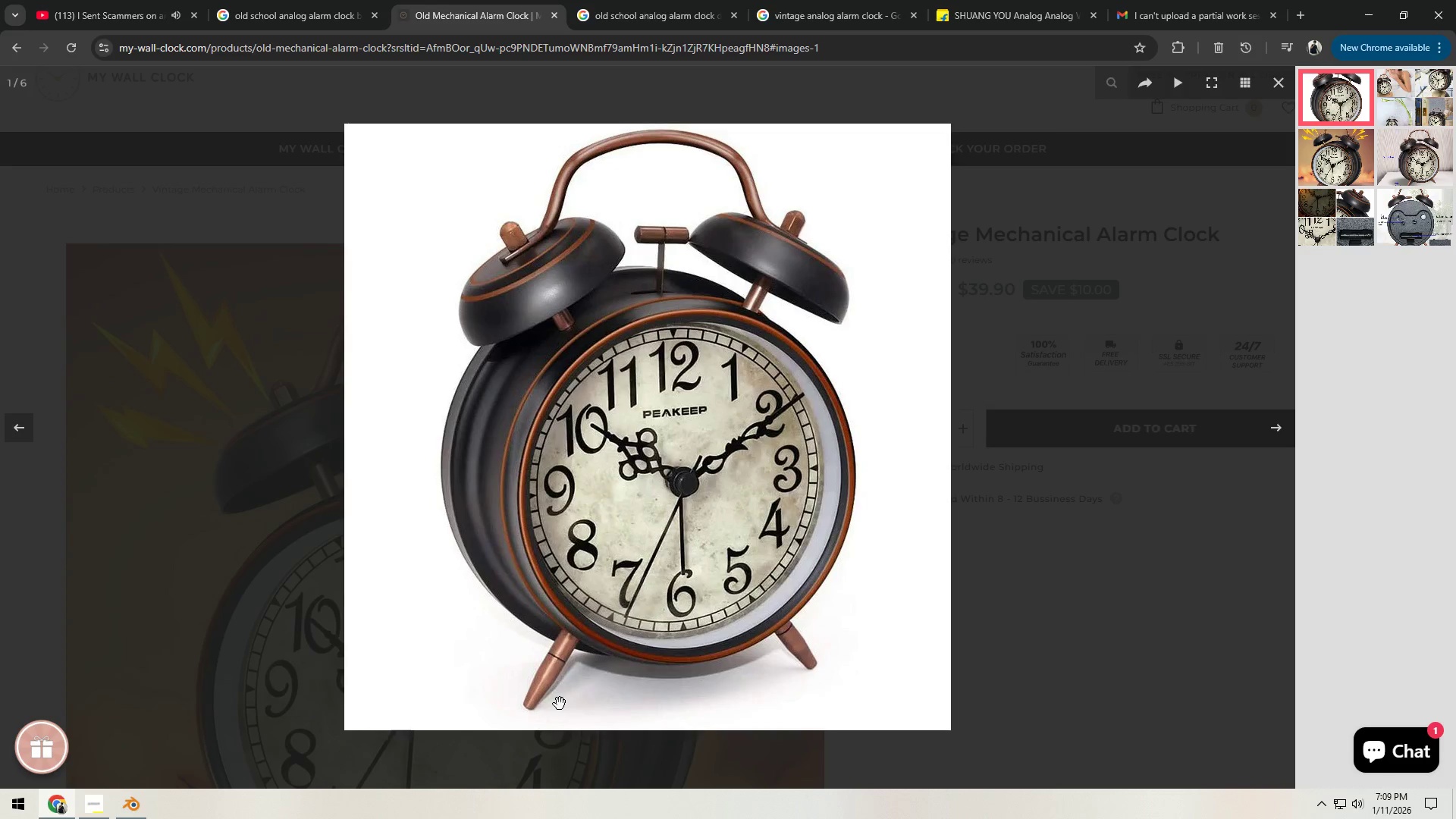 
key(Alt+AltLeft)
 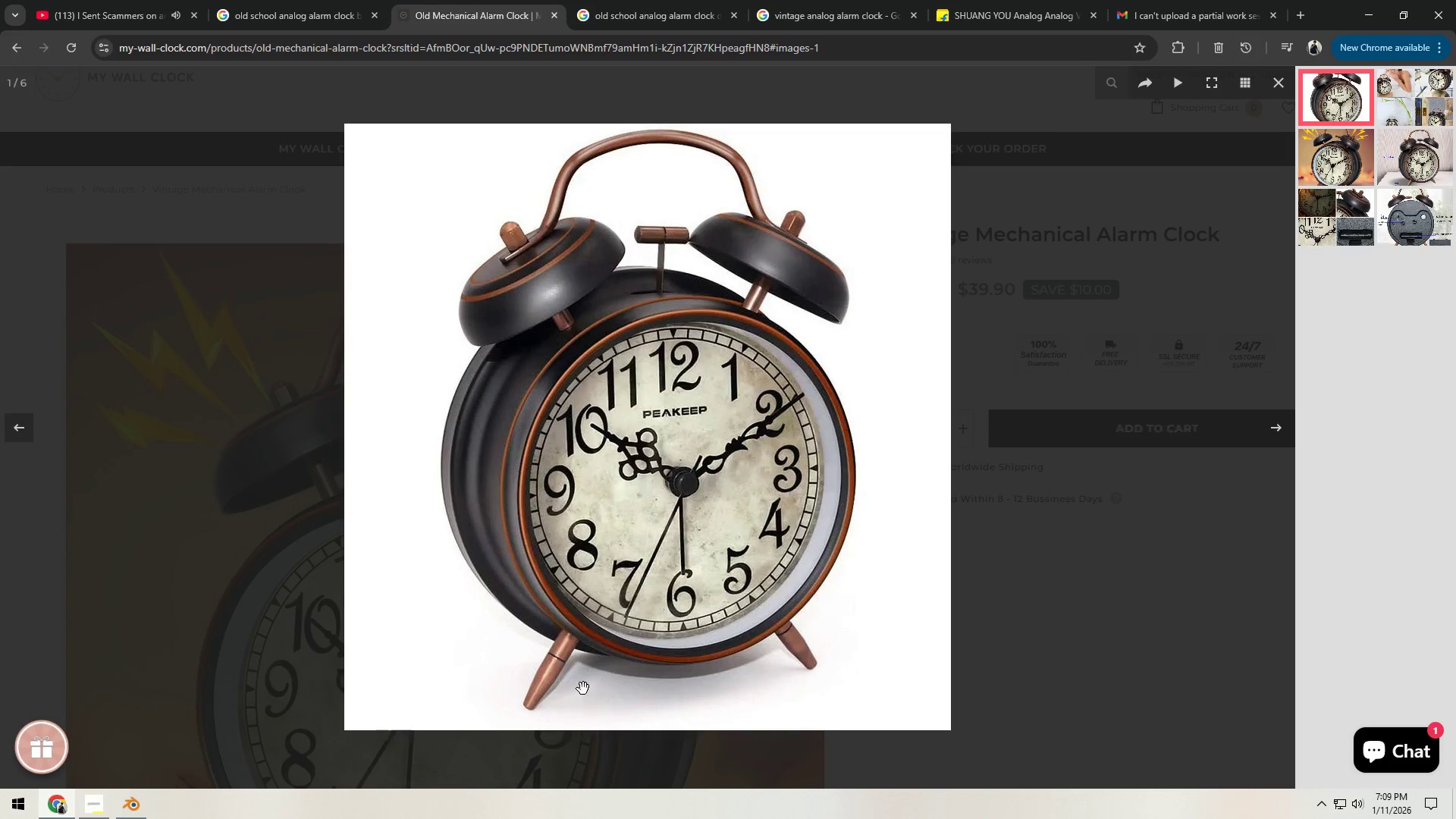 
key(Alt+Tab)
 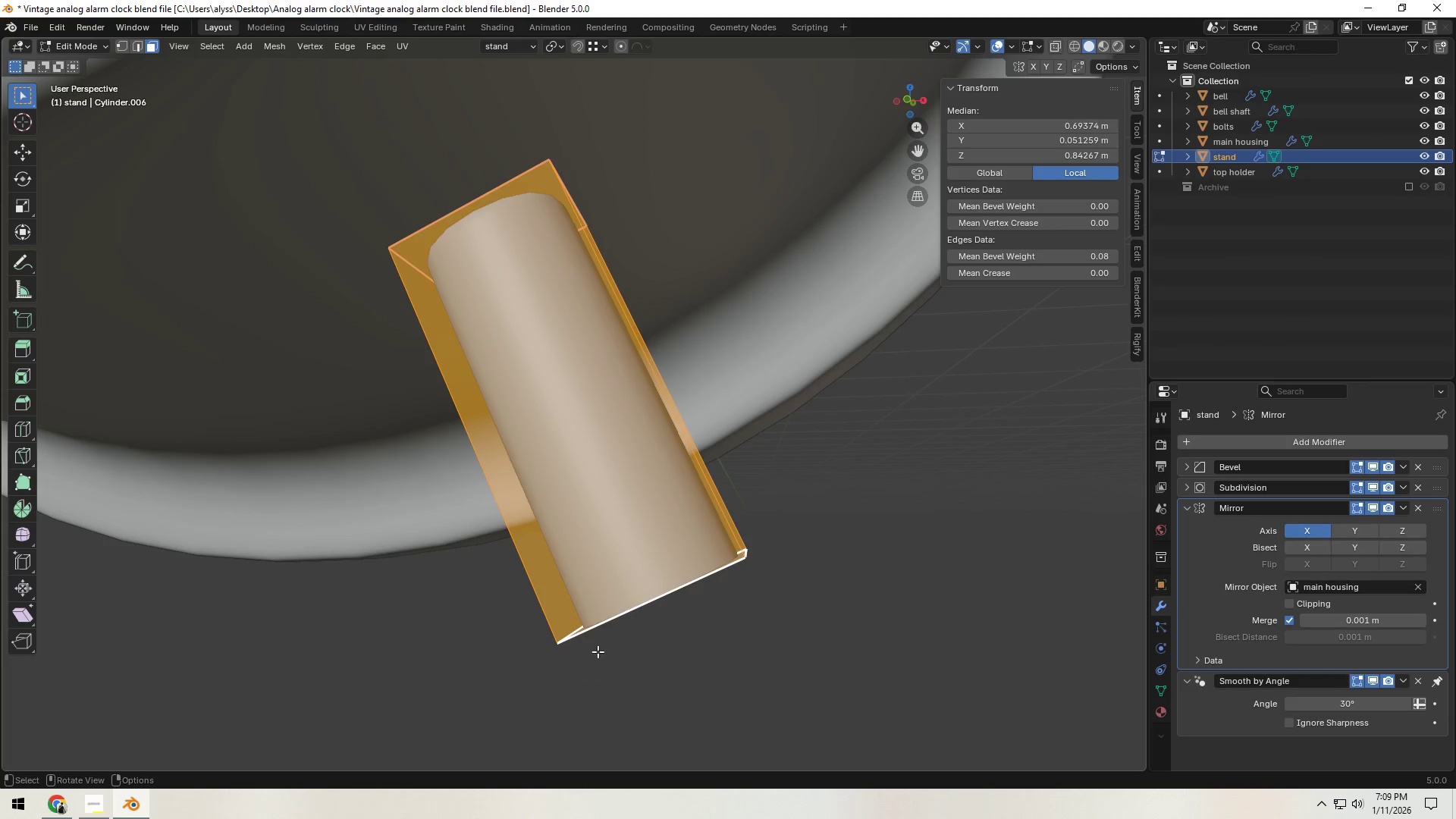 
hold_key(key=ShiftLeft, duration=0.36)
 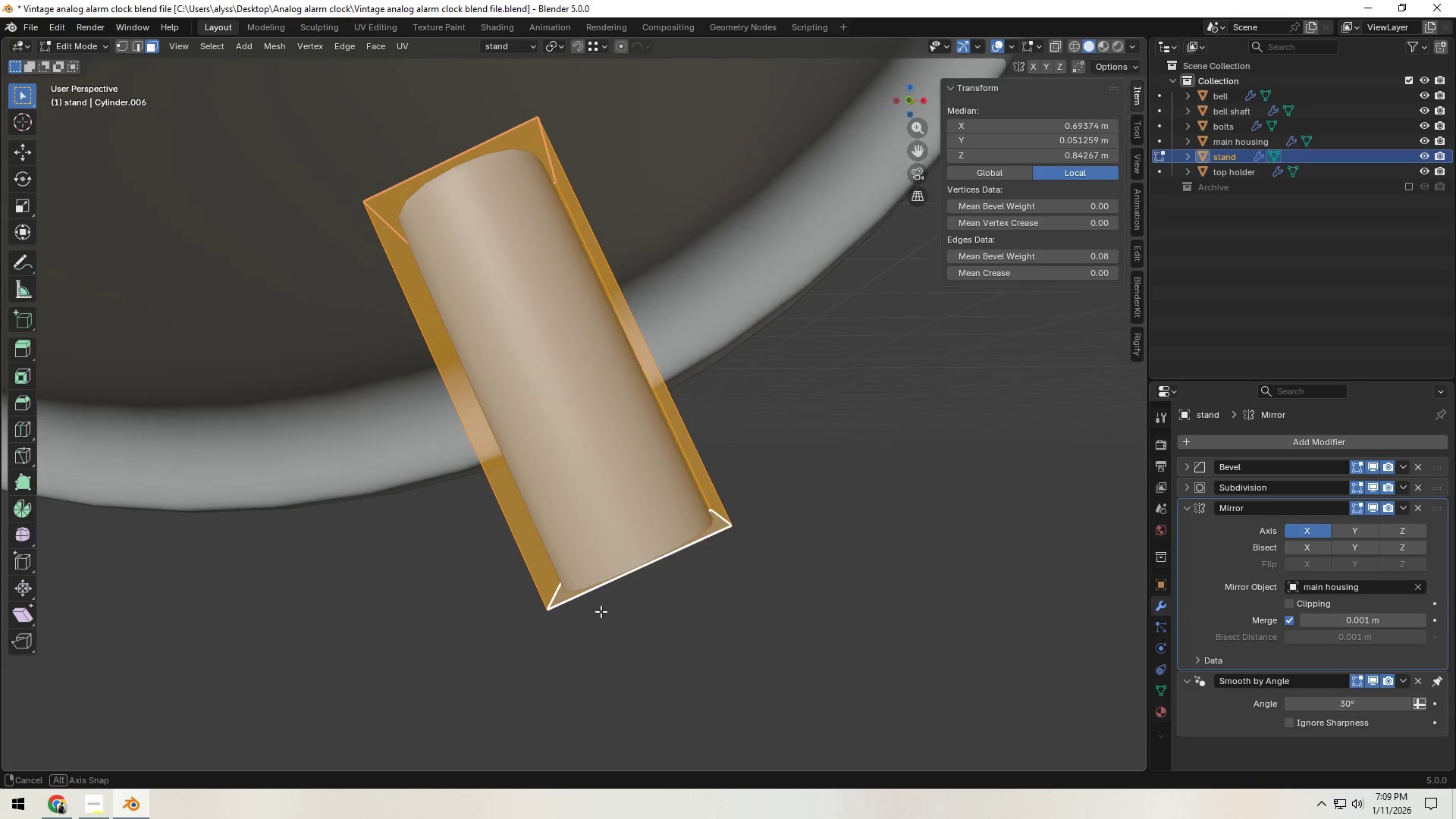 
key(Control+ControlLeft)
 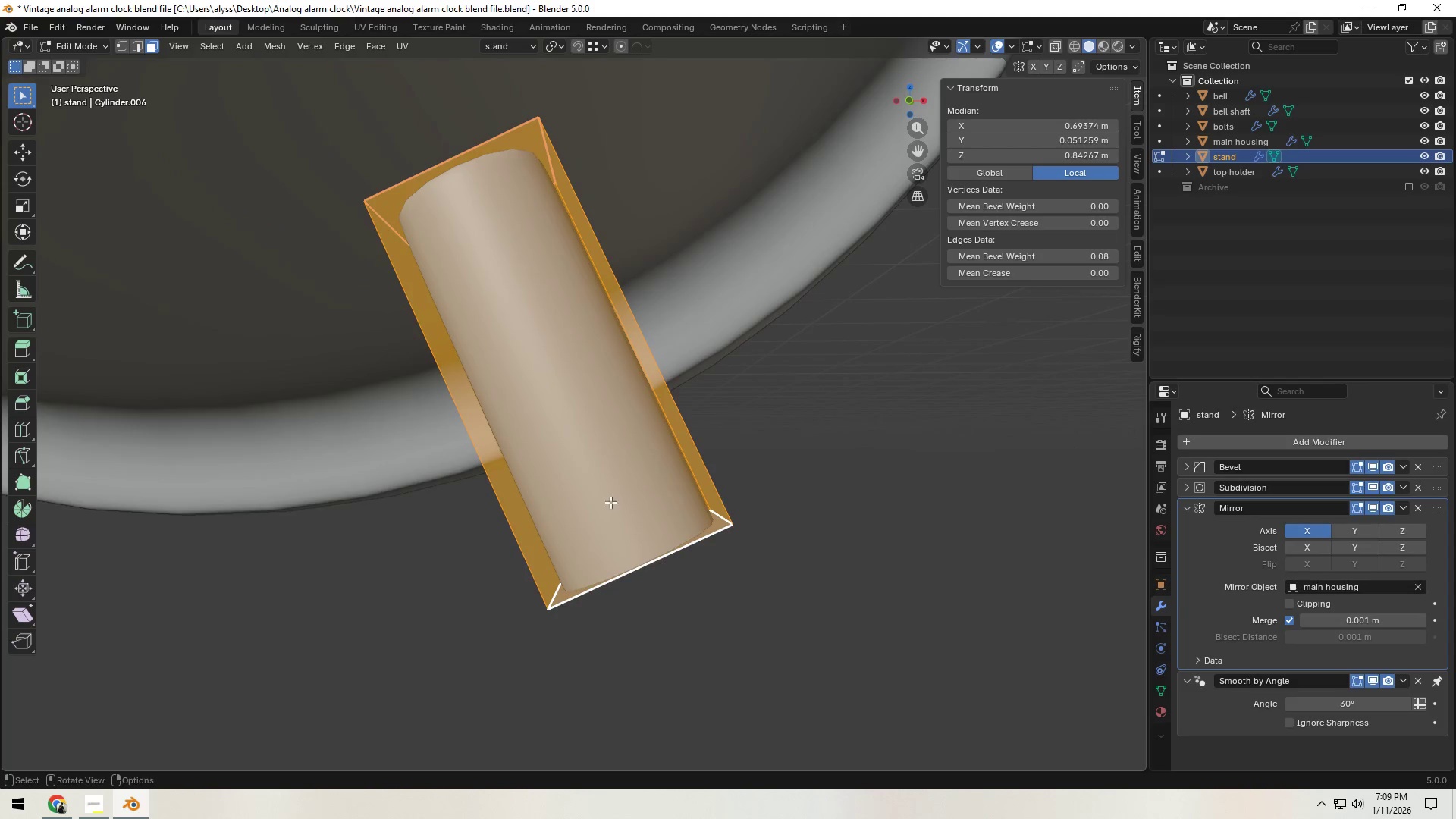 
key(Control+R)
 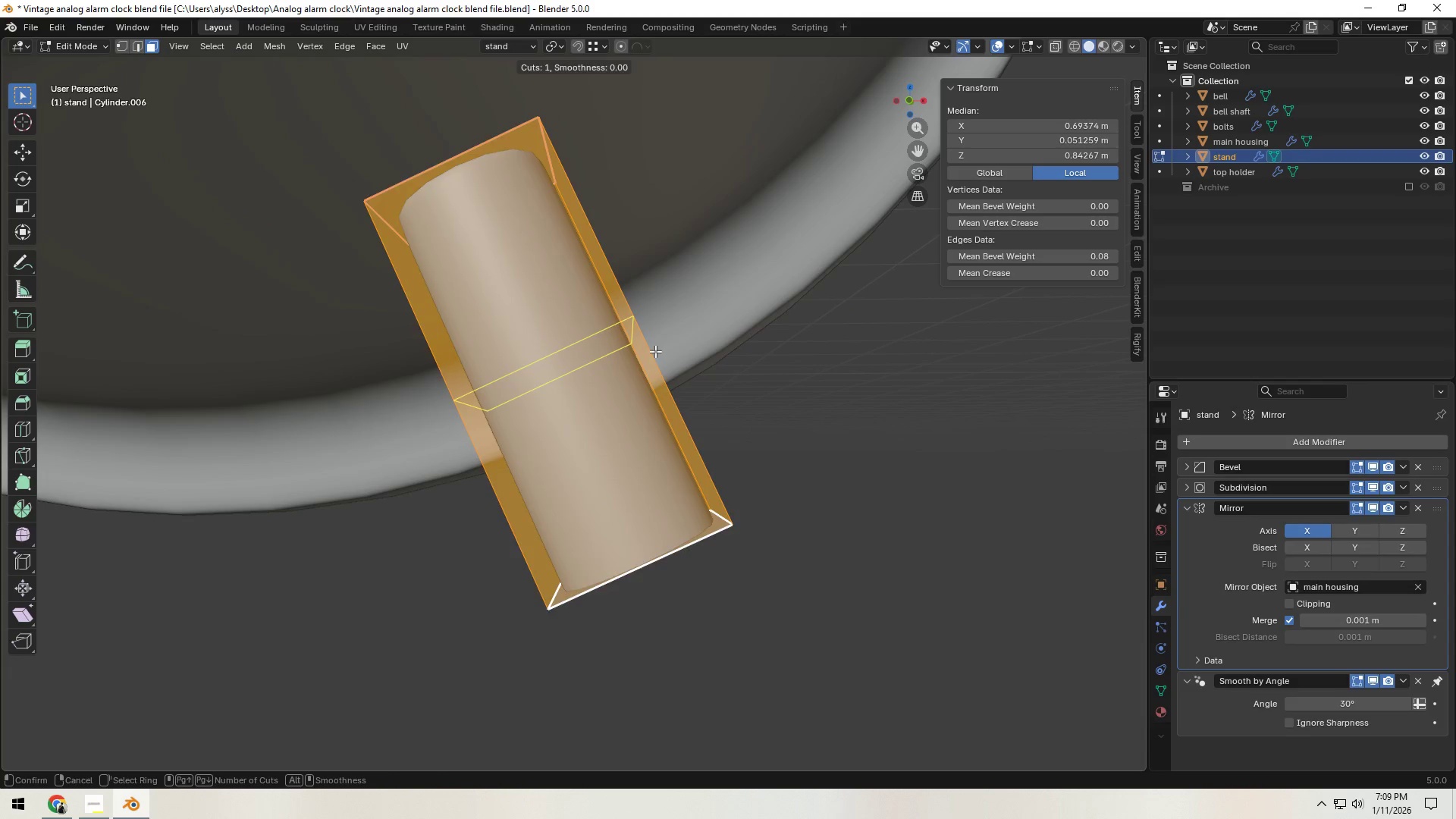 
left_click([655, 351])
 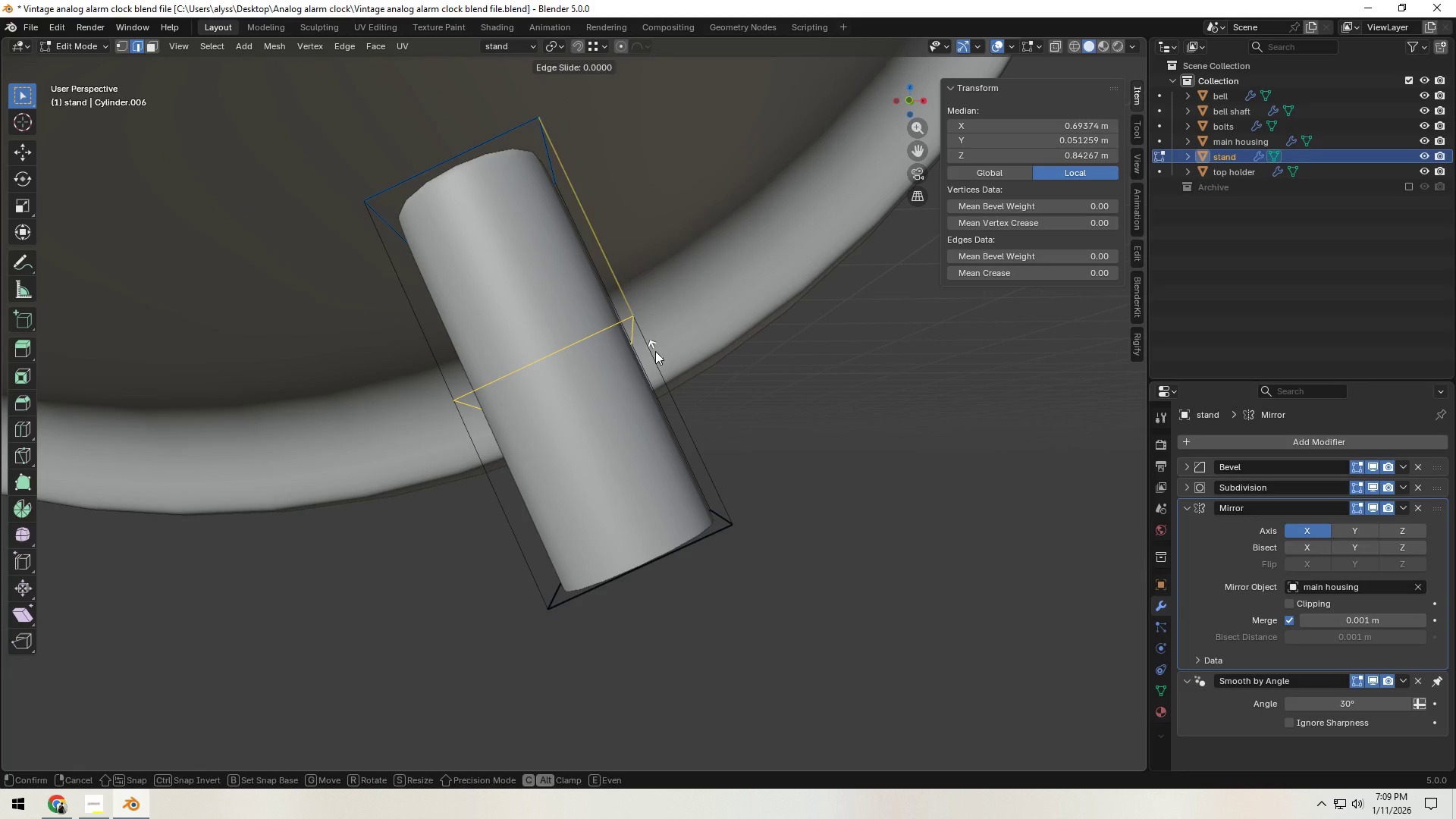 
right_click([655, 351])
 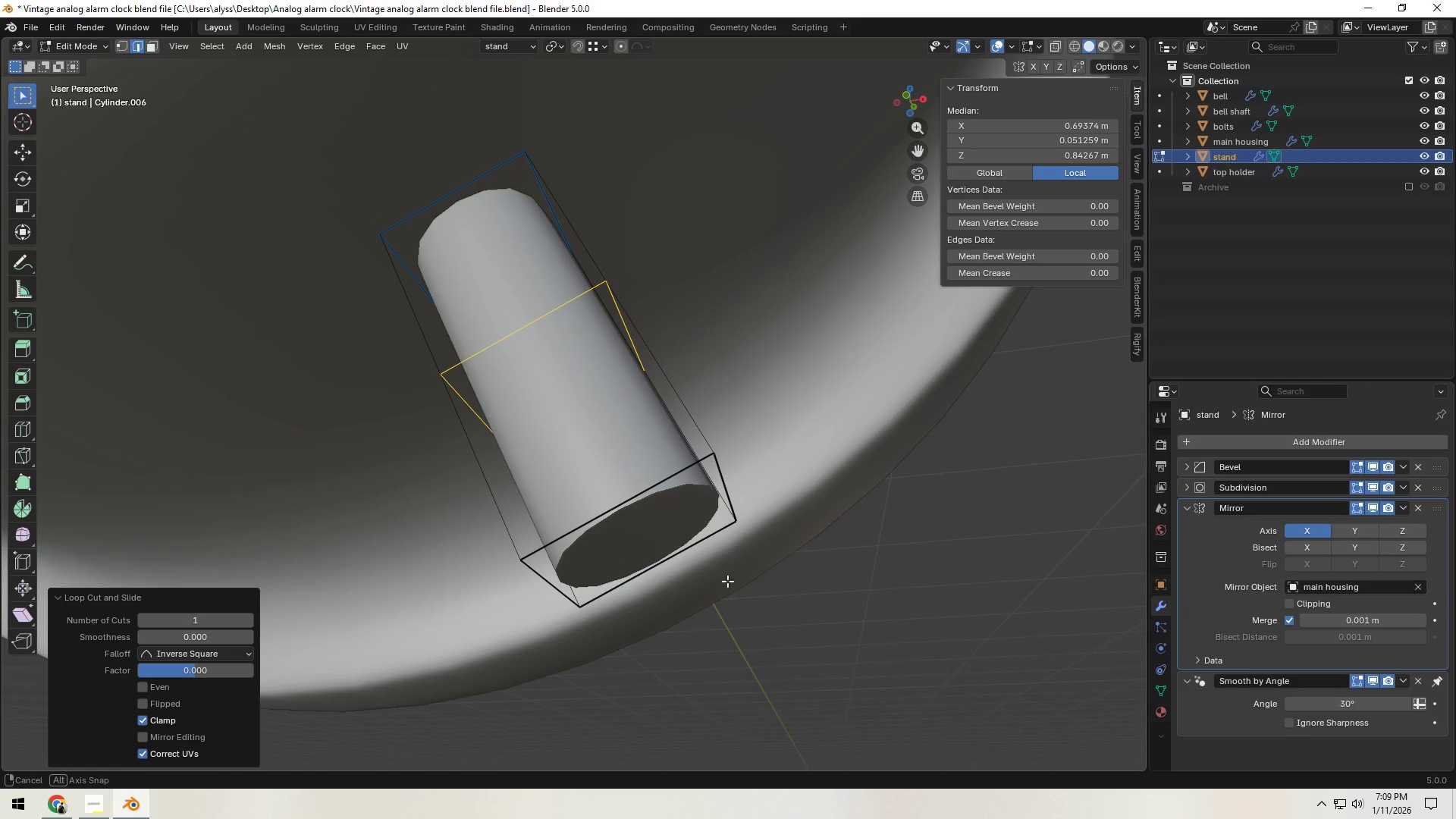 
left_click([651, 548])
 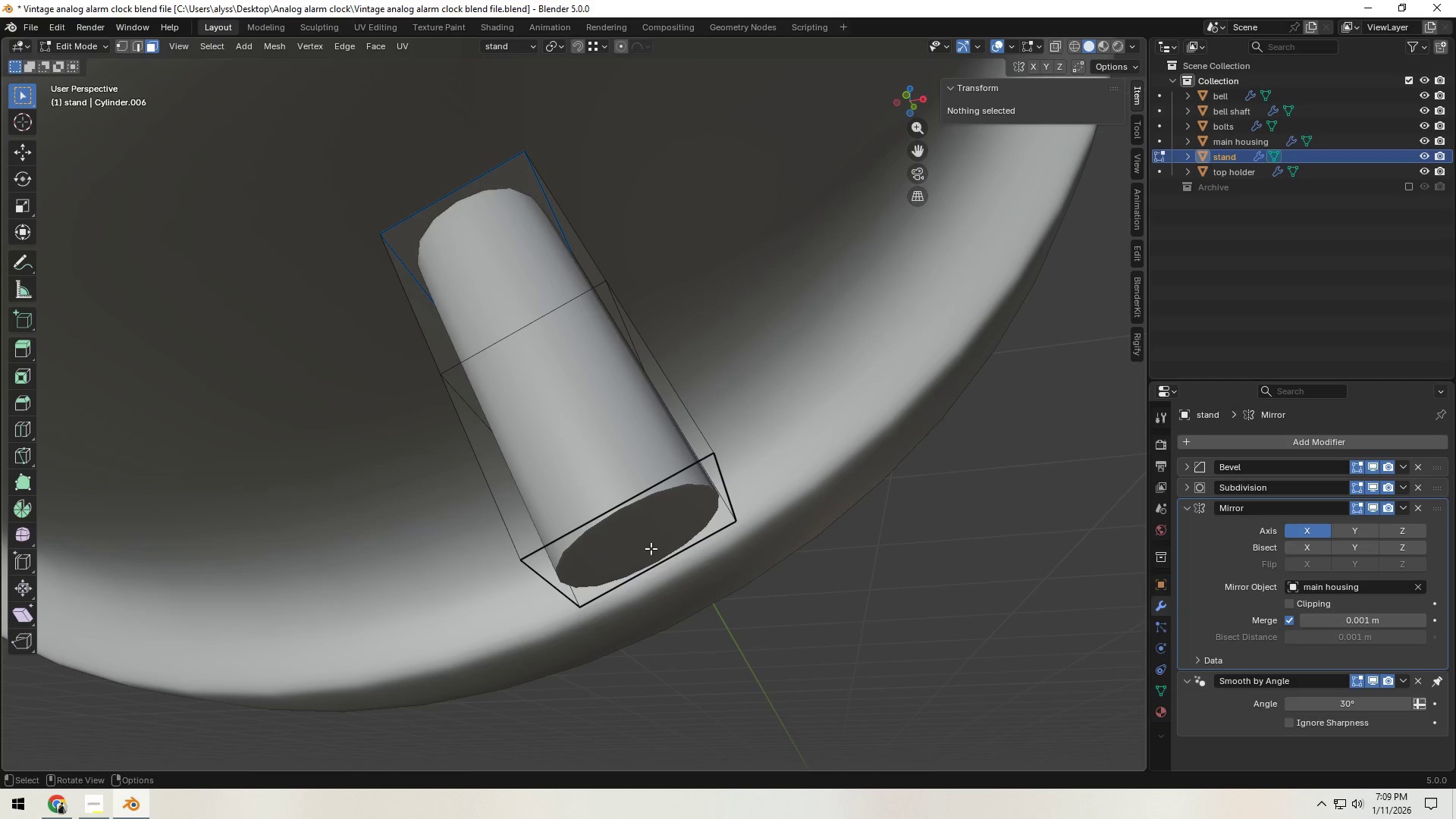 
key(3)
 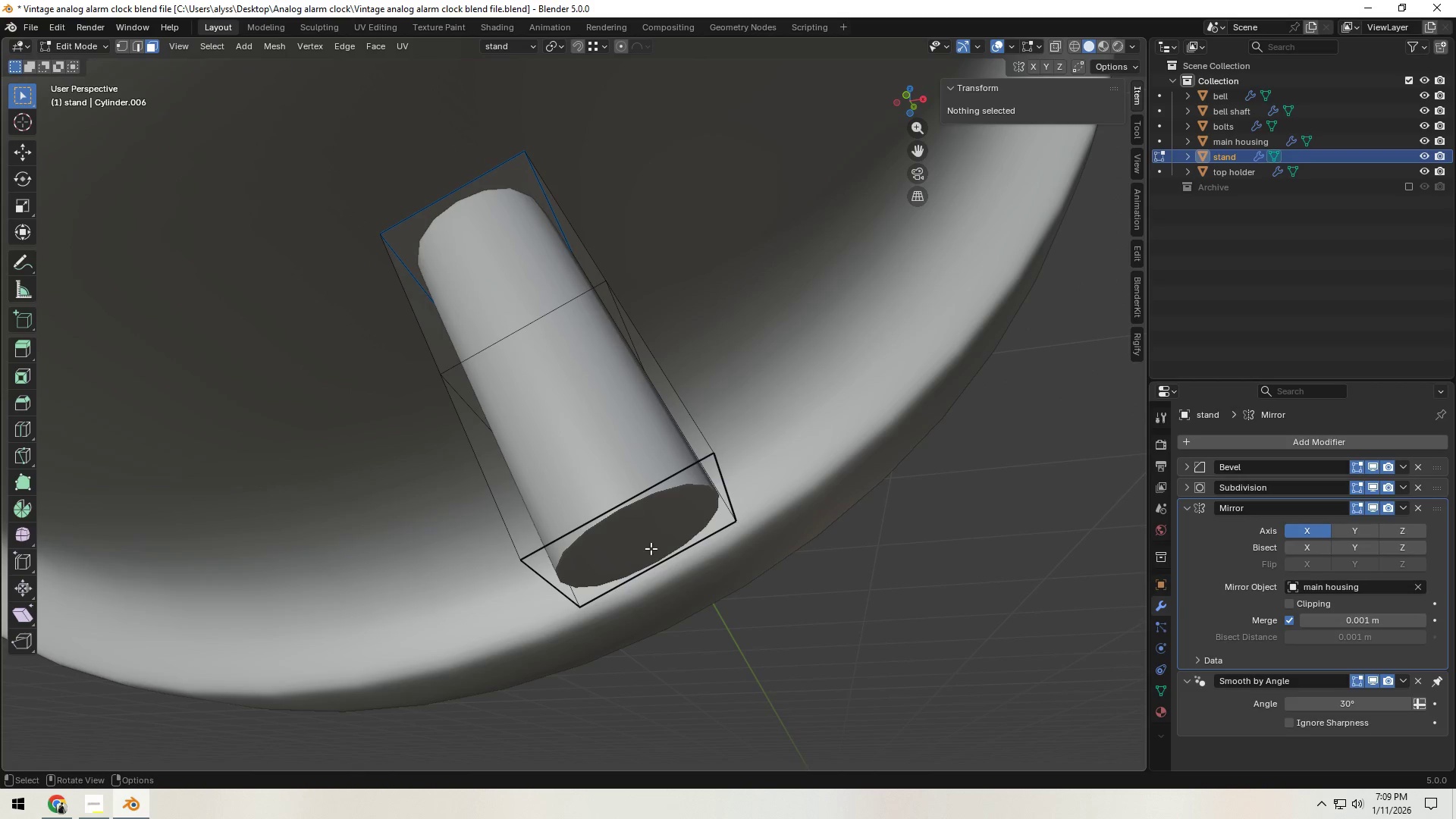 
double_click([651, 548])
 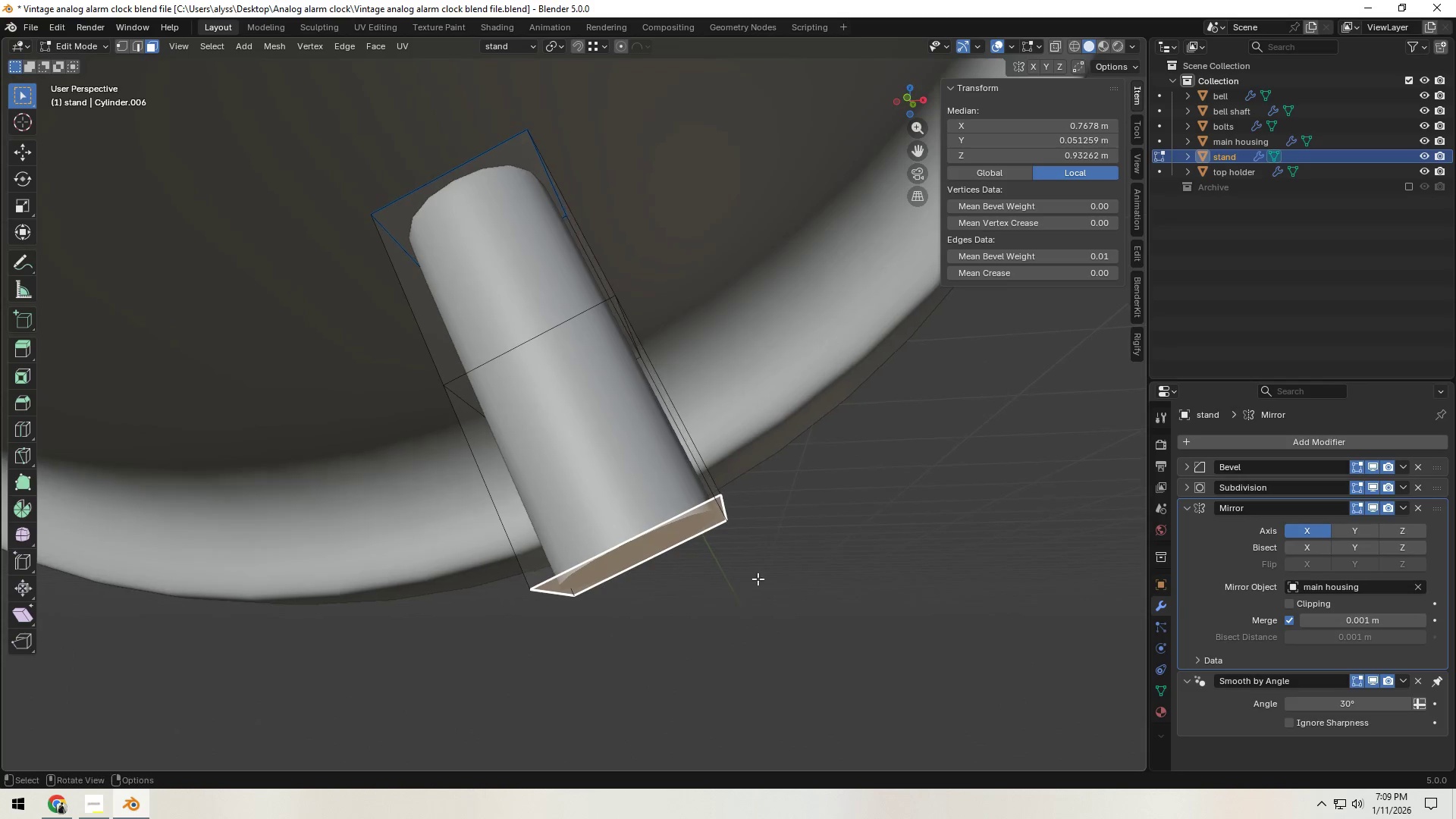 
type(sZ)
 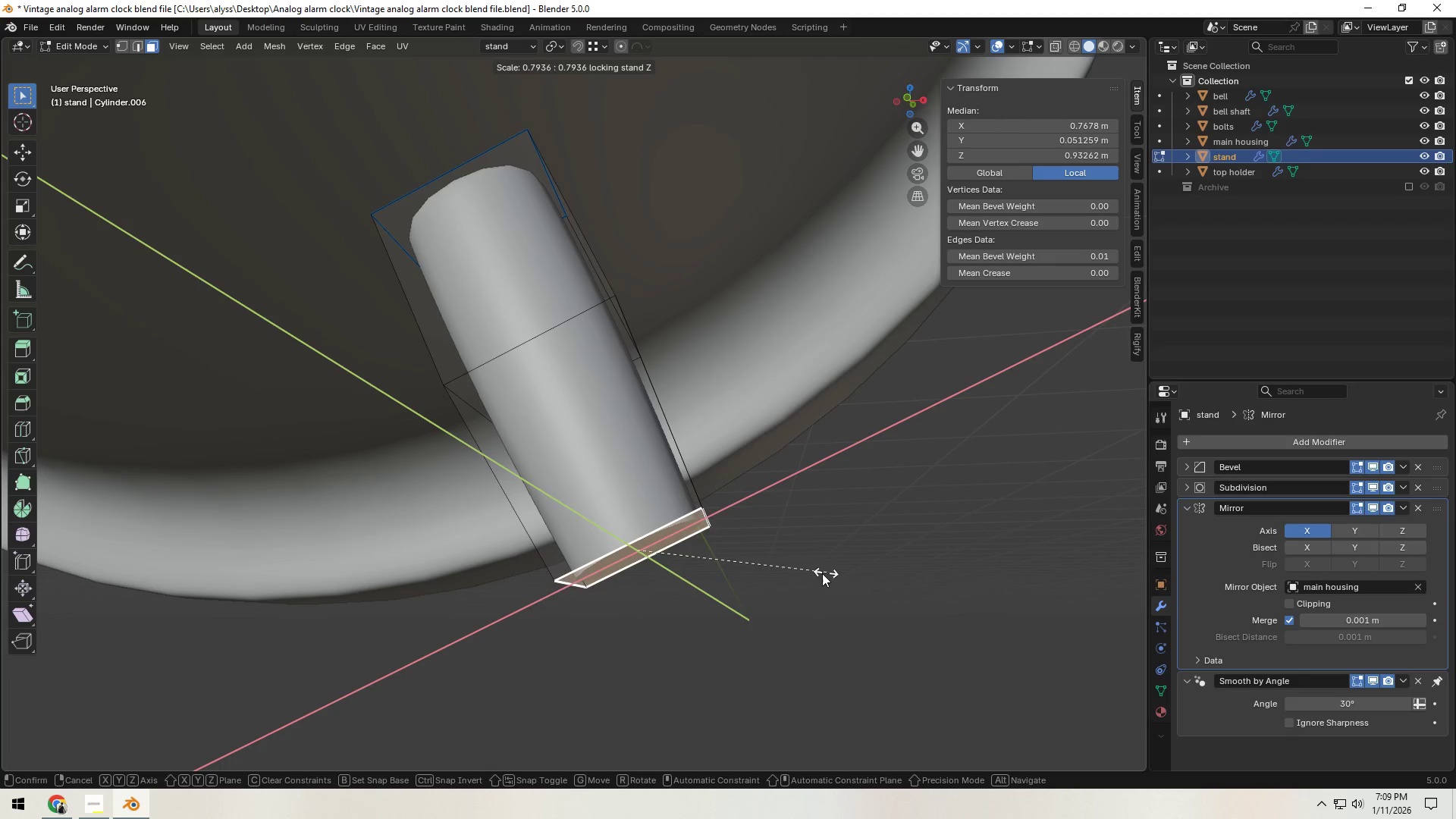 
left_click([773, 575])
 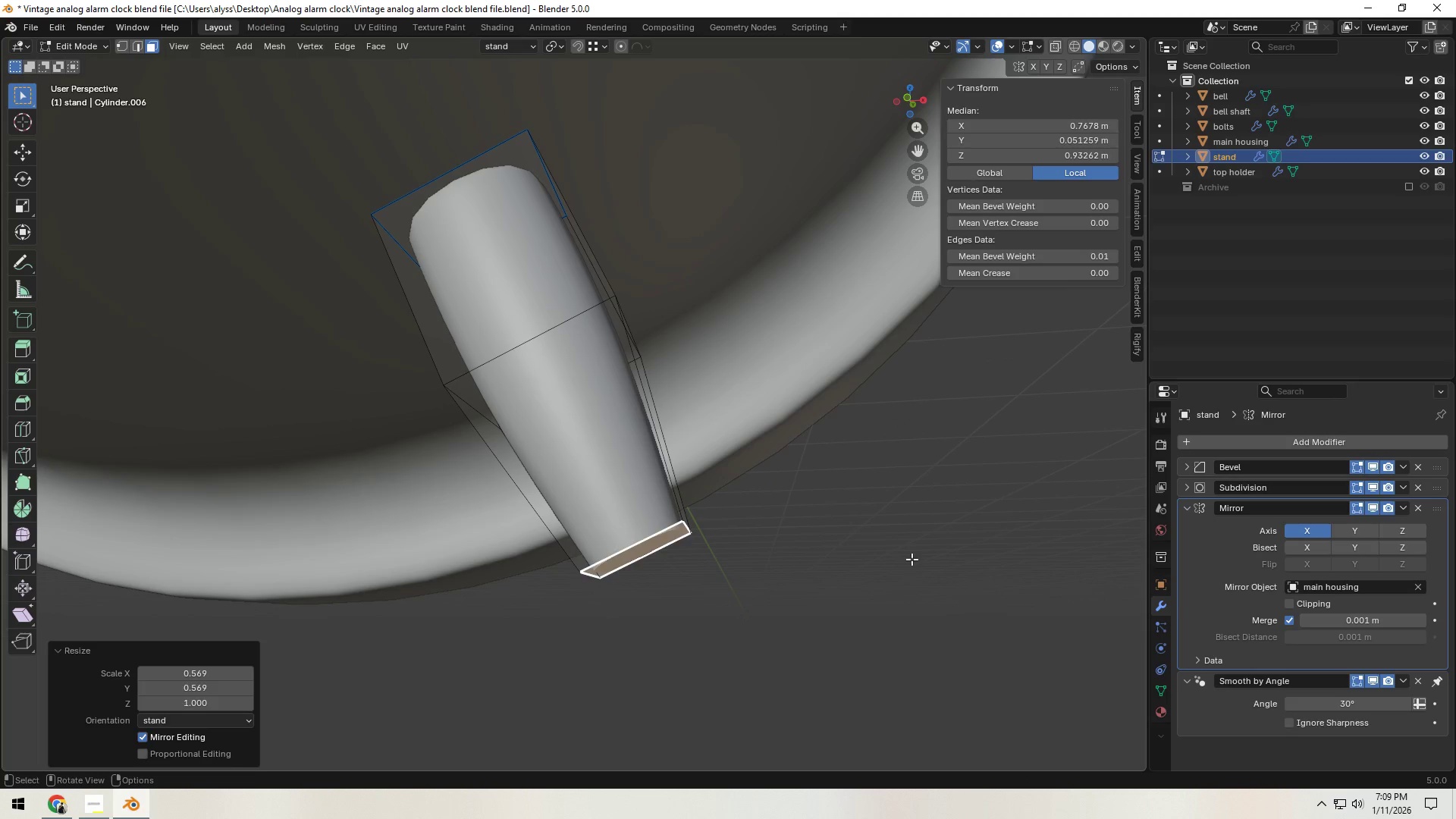 
double_click([912, 559])
 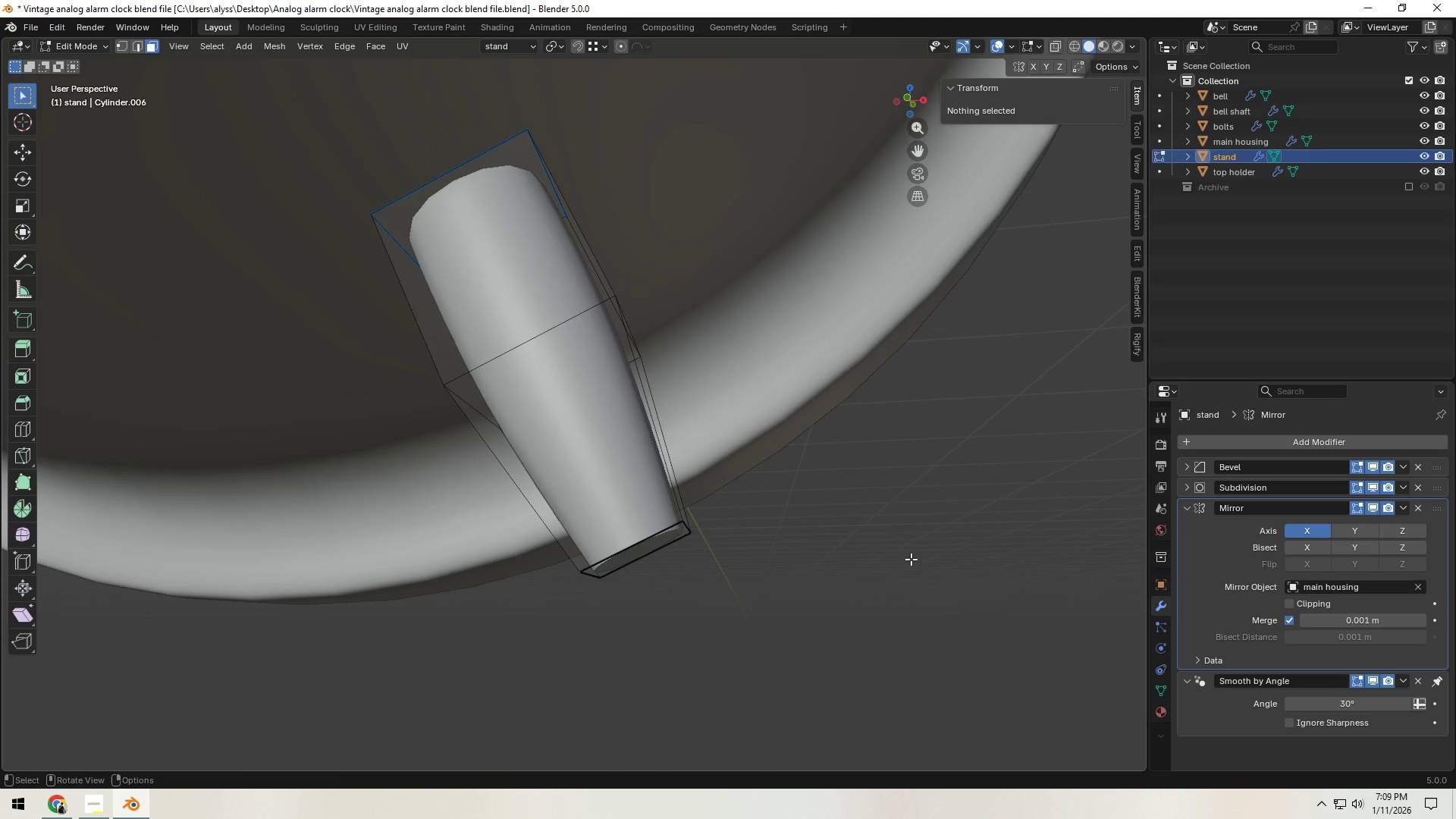 
key(Tab)
 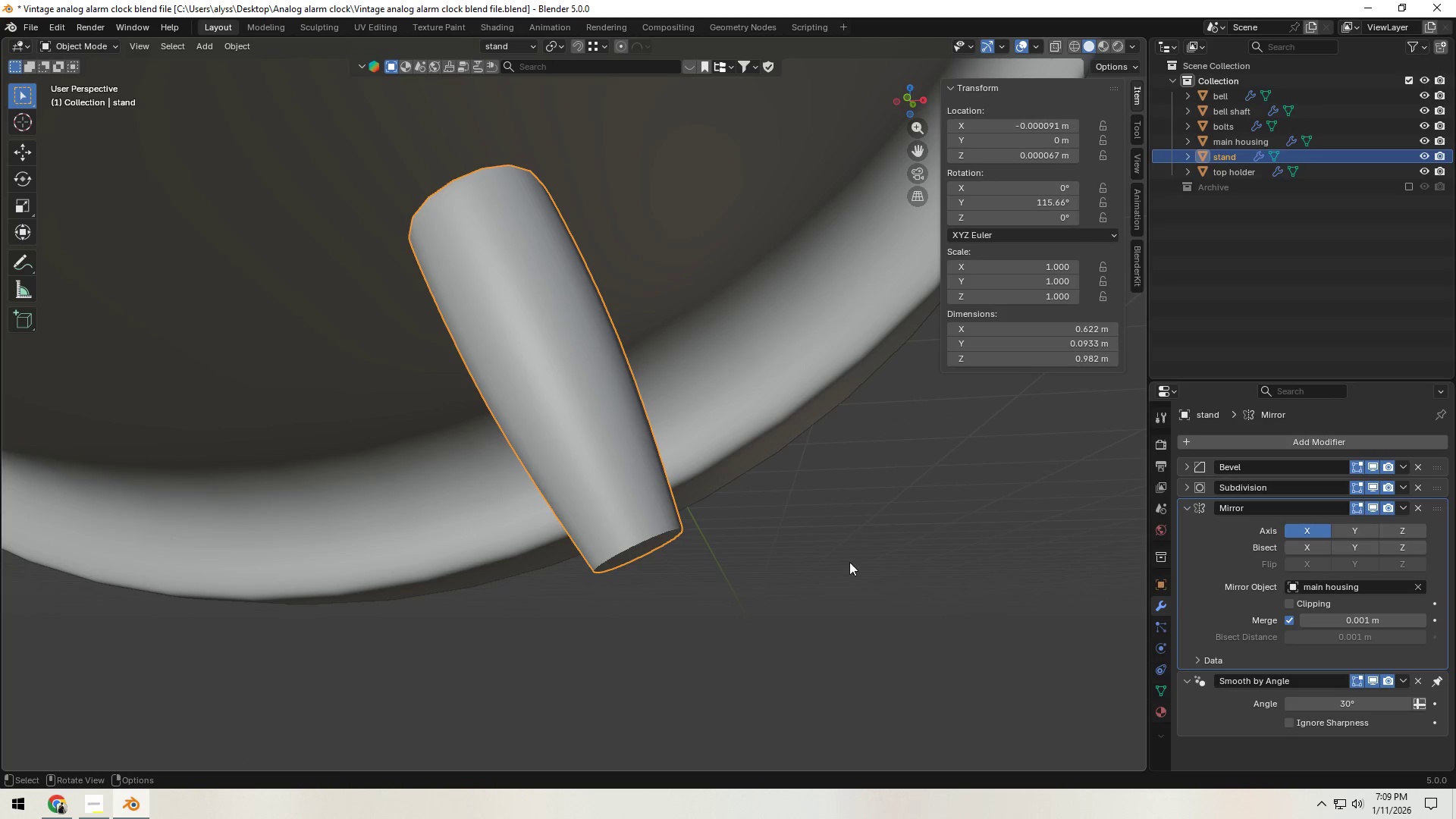 
scroll: coordinate [809, 560], scroll_direction: down, amount: 4.0
 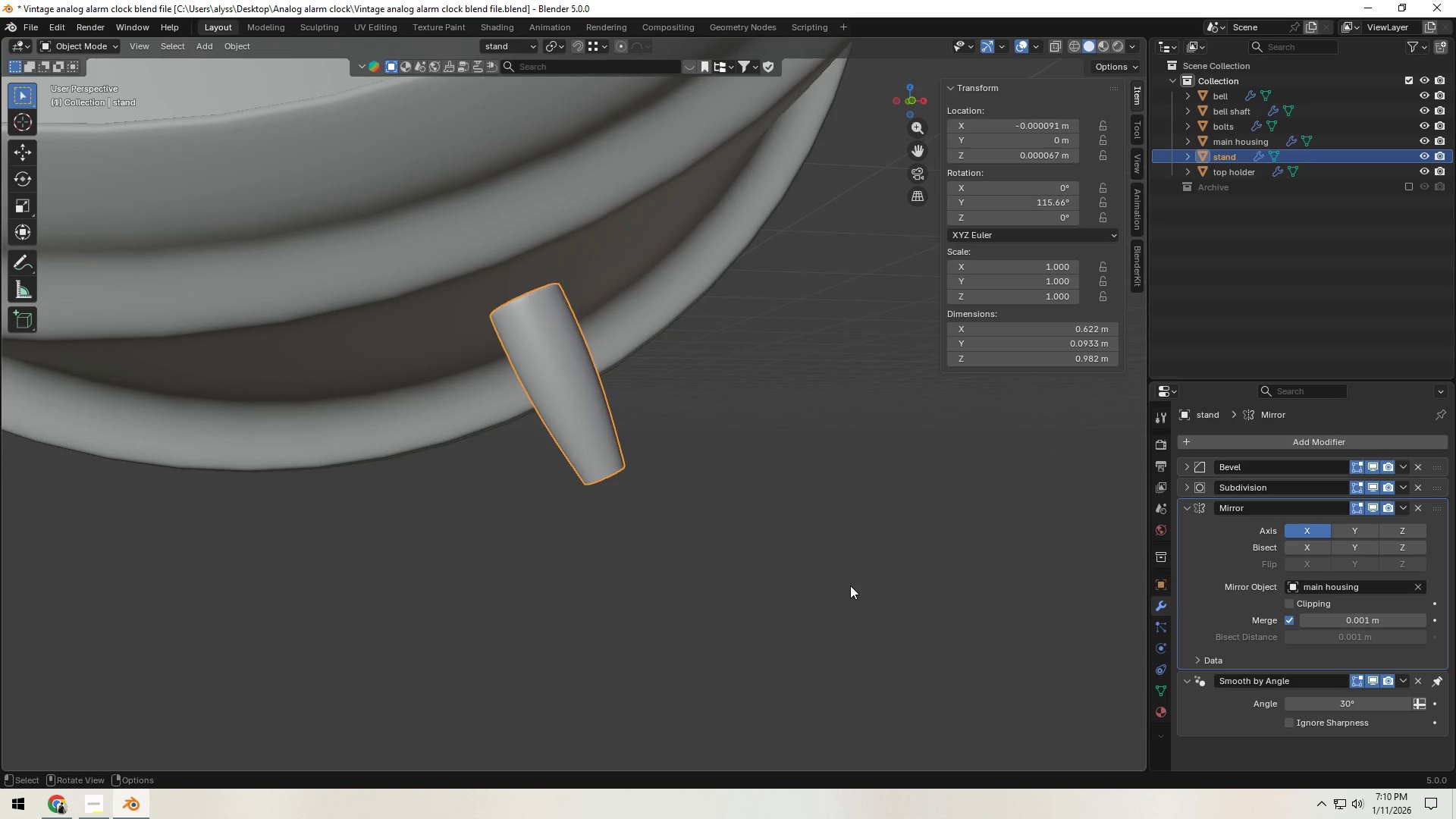 
left_click([850, 585])
 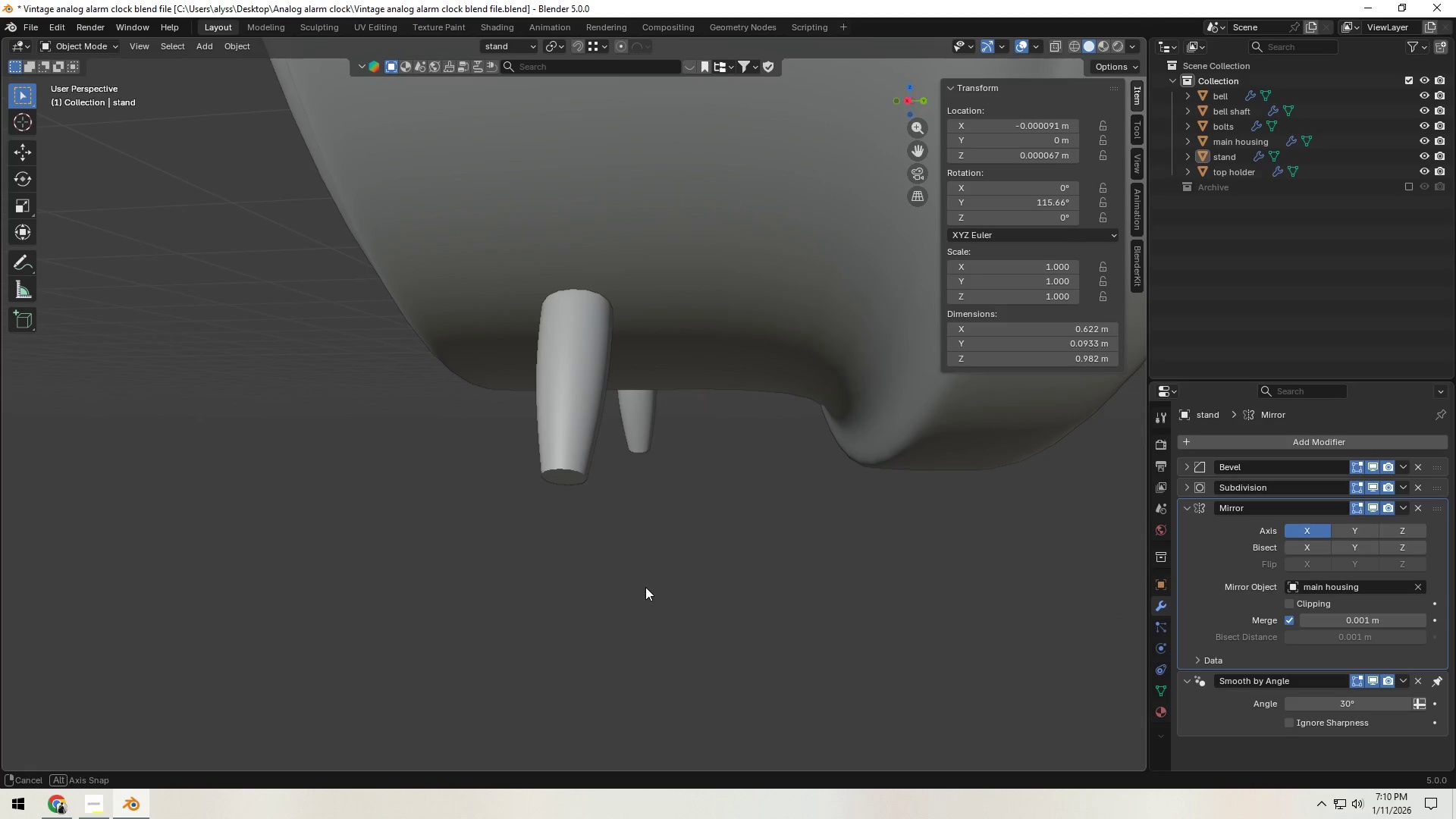 
key(Tab)
 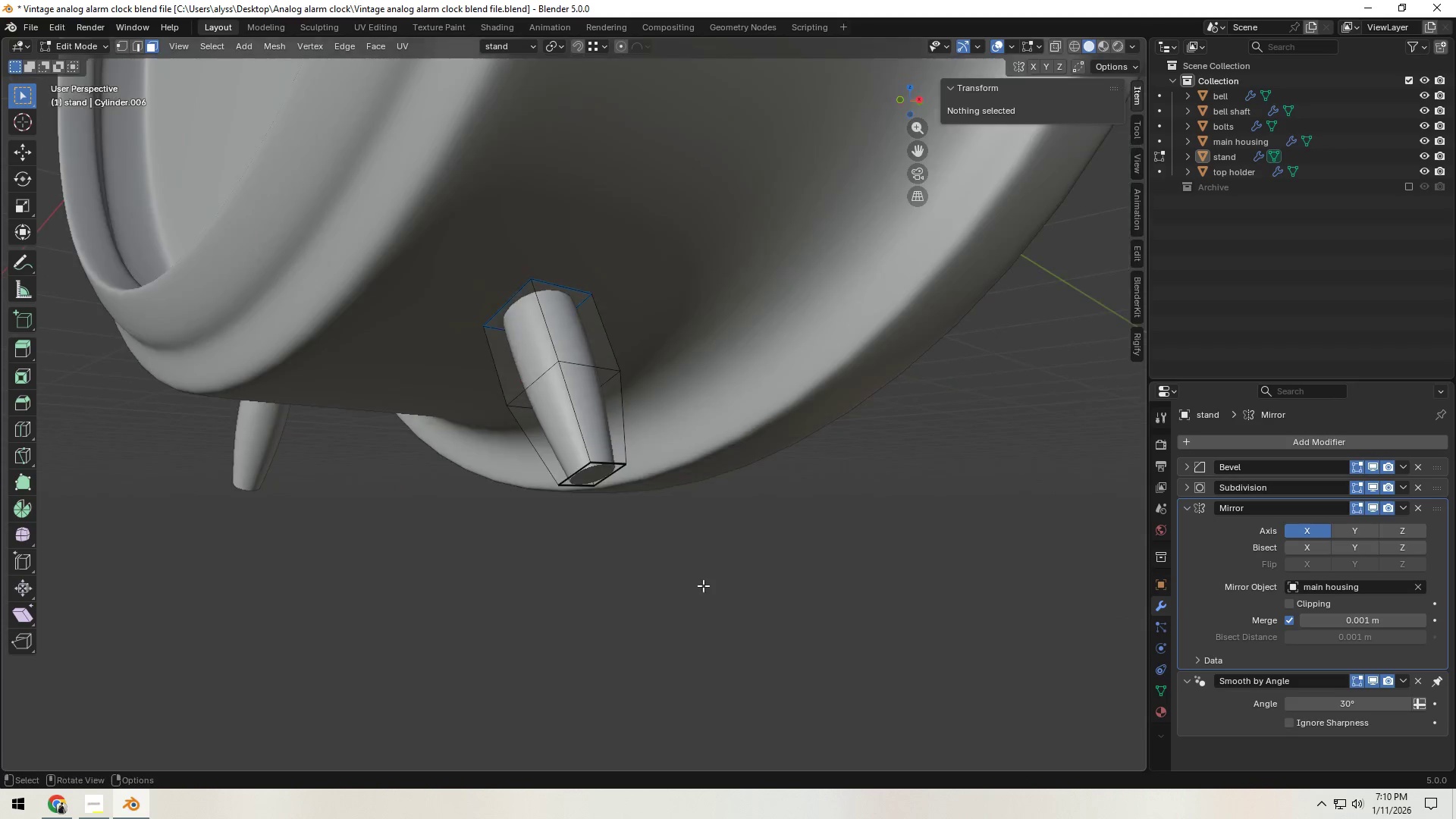 
scroll: coordinate [701, 588], scroll_direction: up, amount: 4.0
 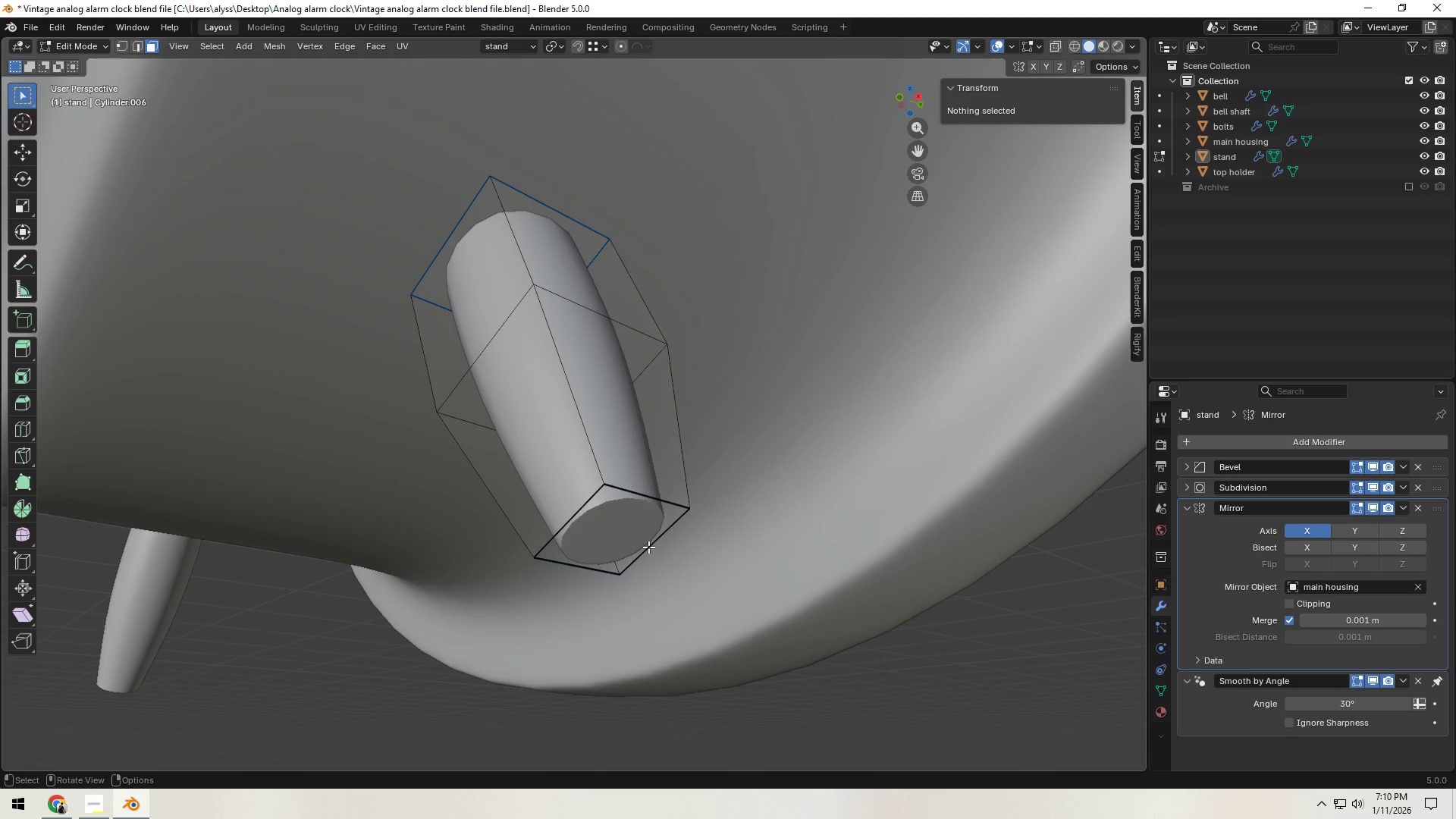 
key(3)
 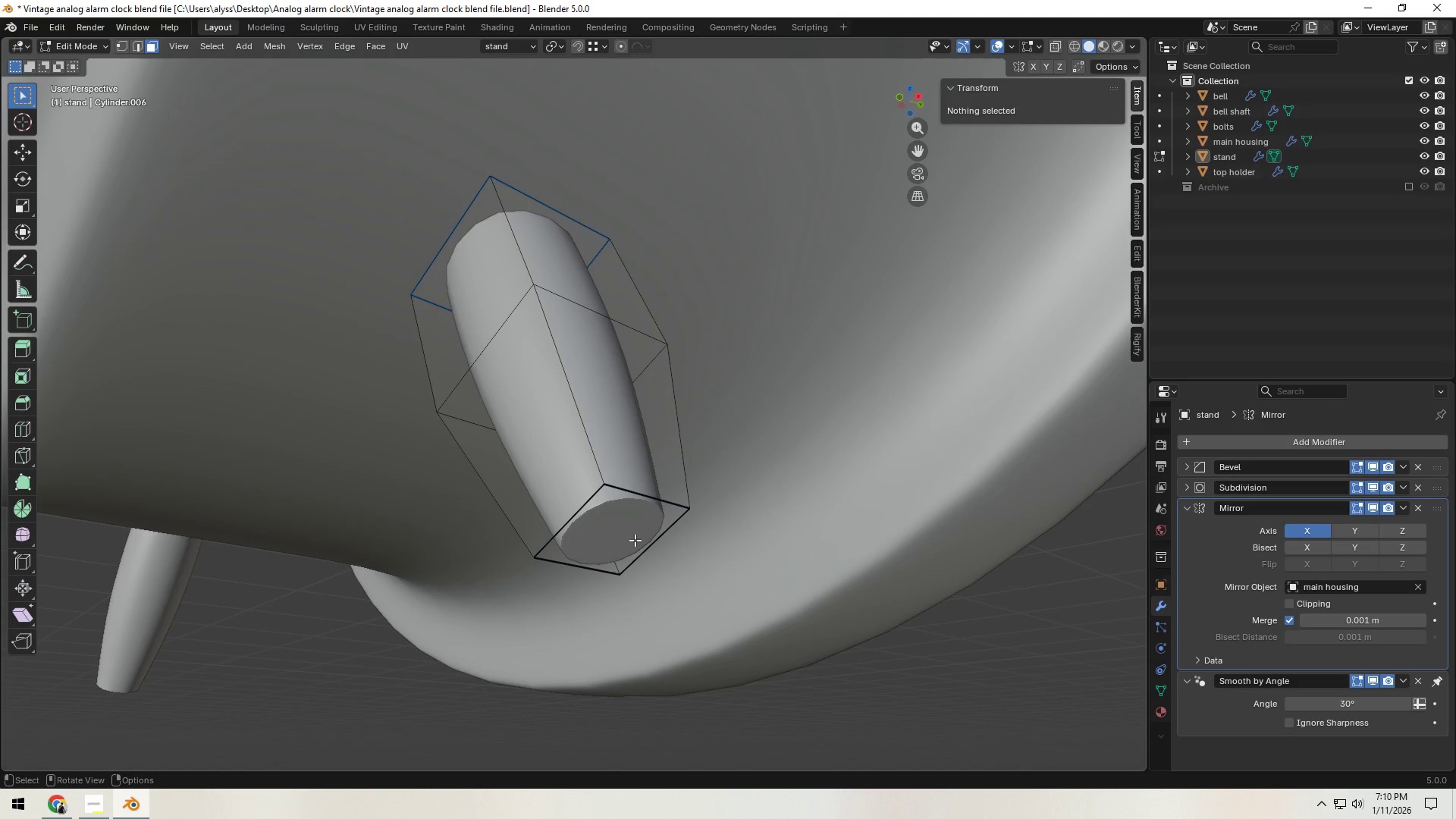 
left_click([635, 540])
 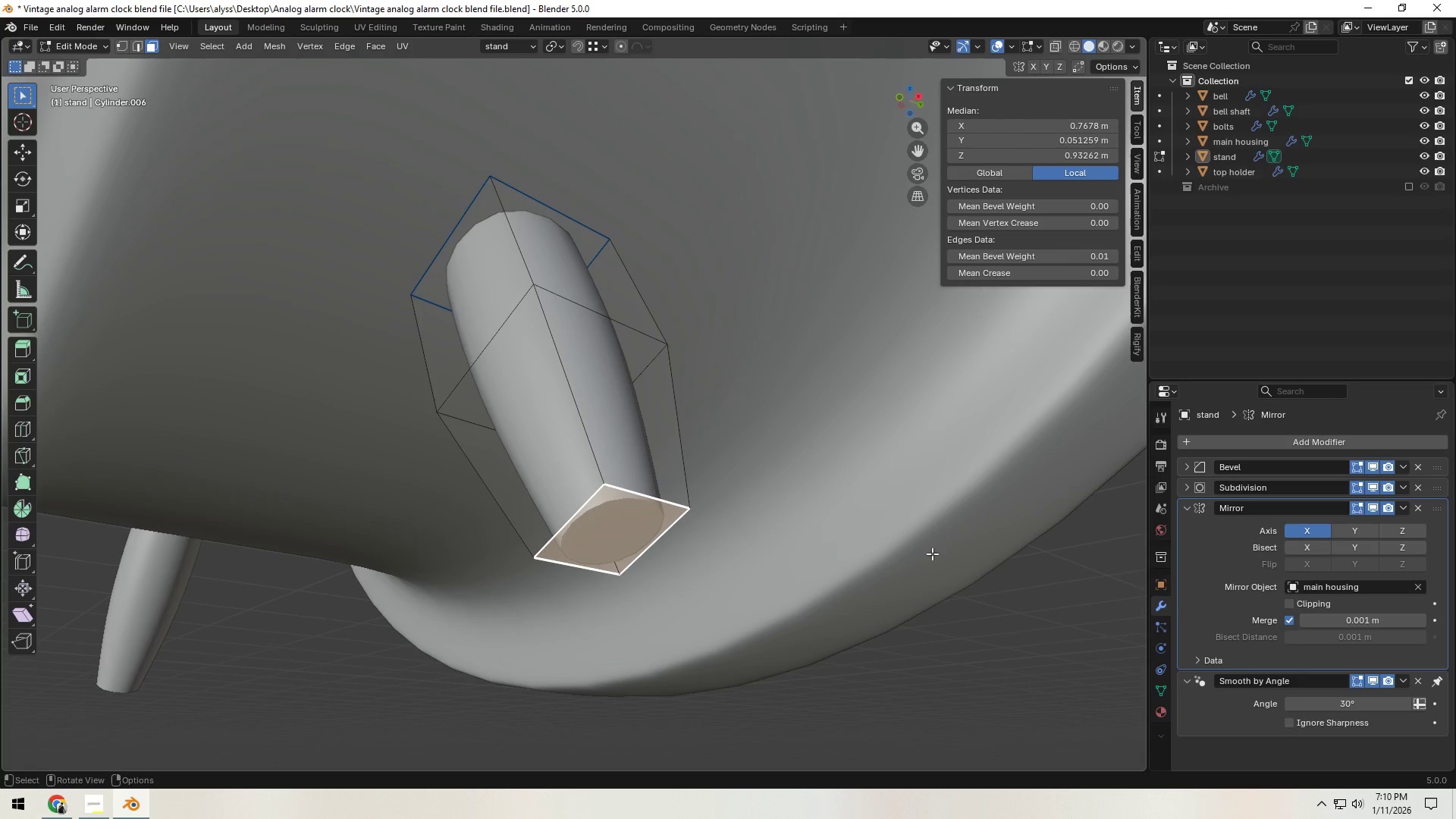 
key(I)
 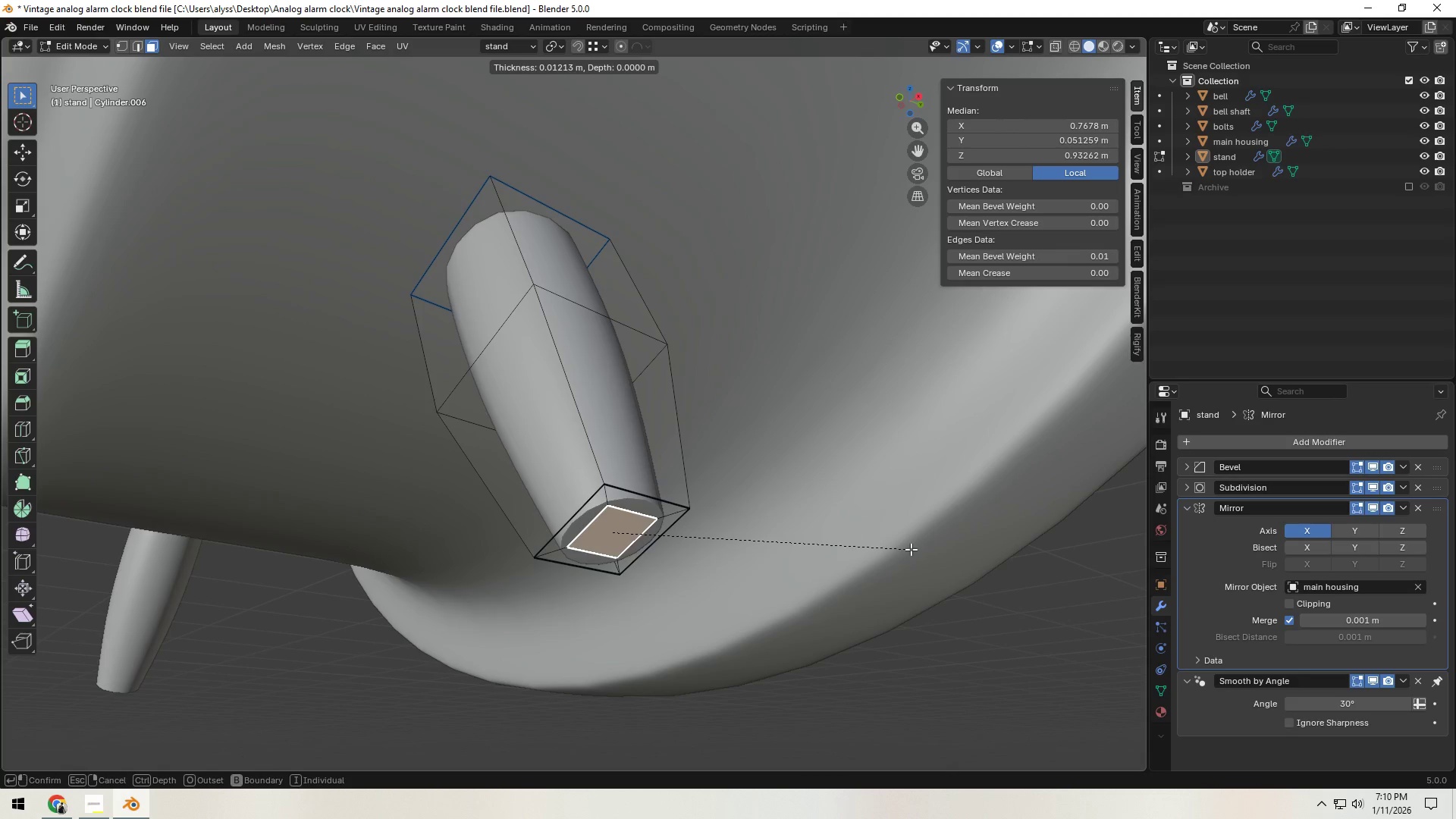 
left_click([912, 549])
 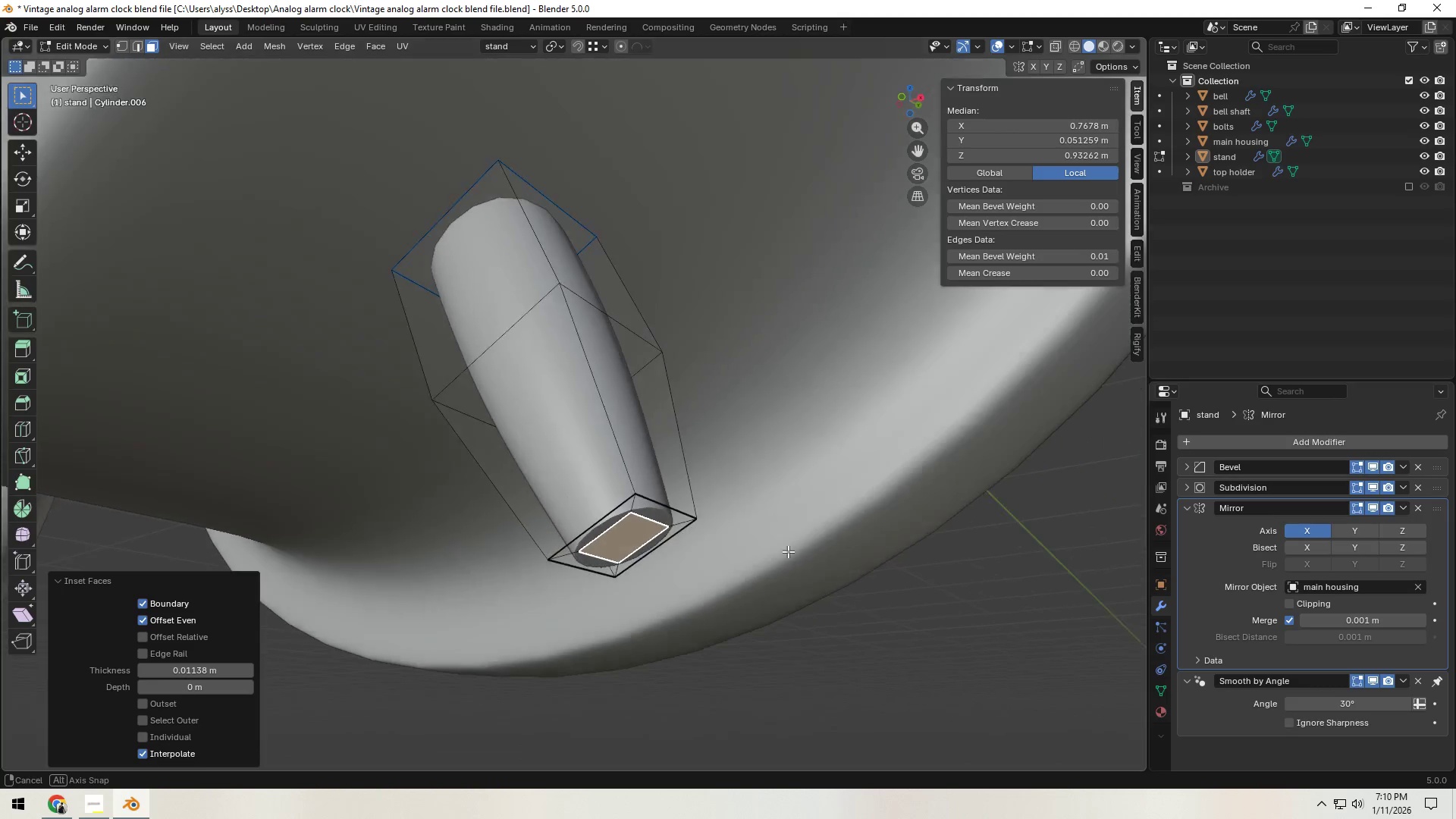 
type(gz)
 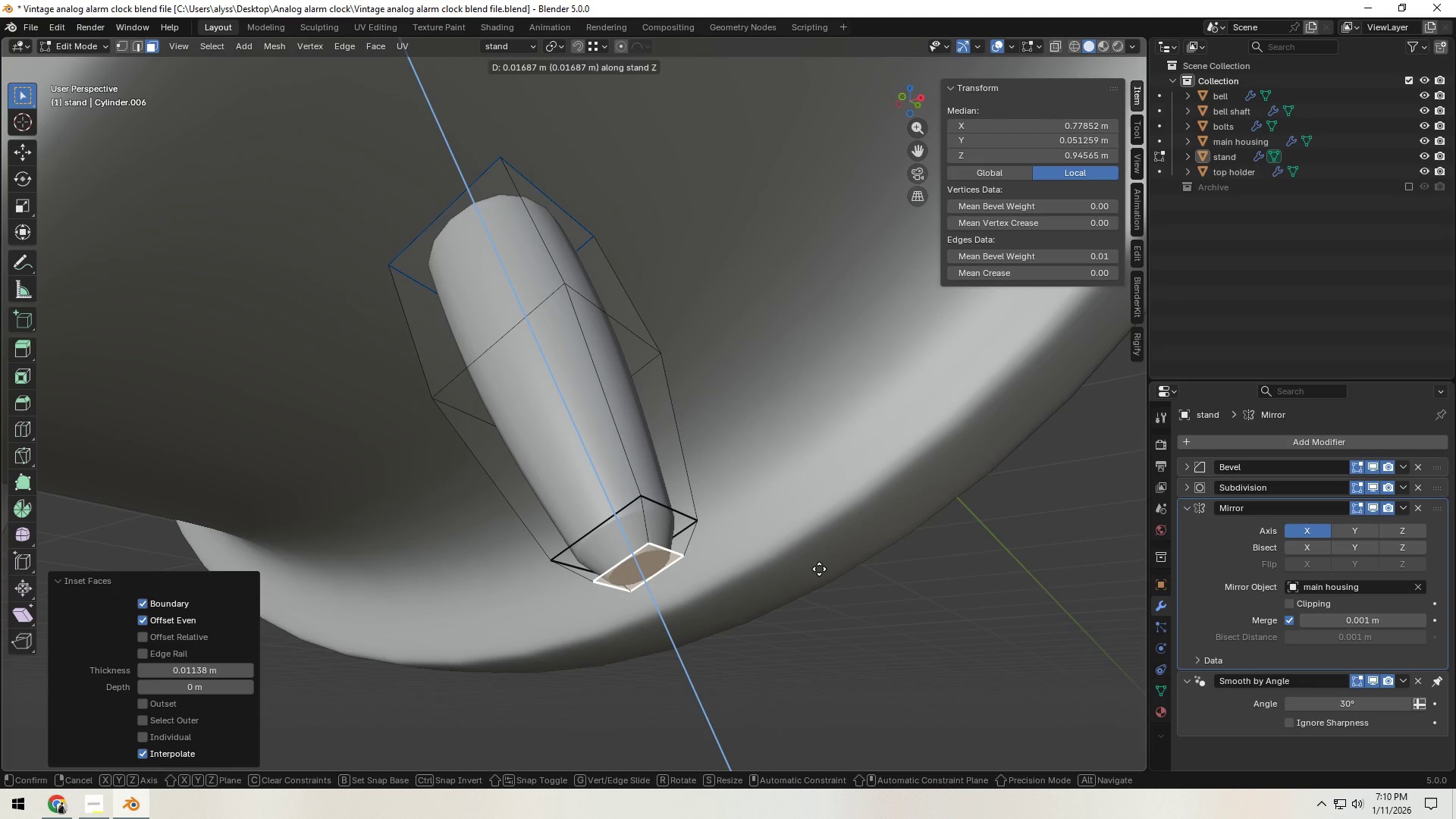 
left_click([819, 569])
 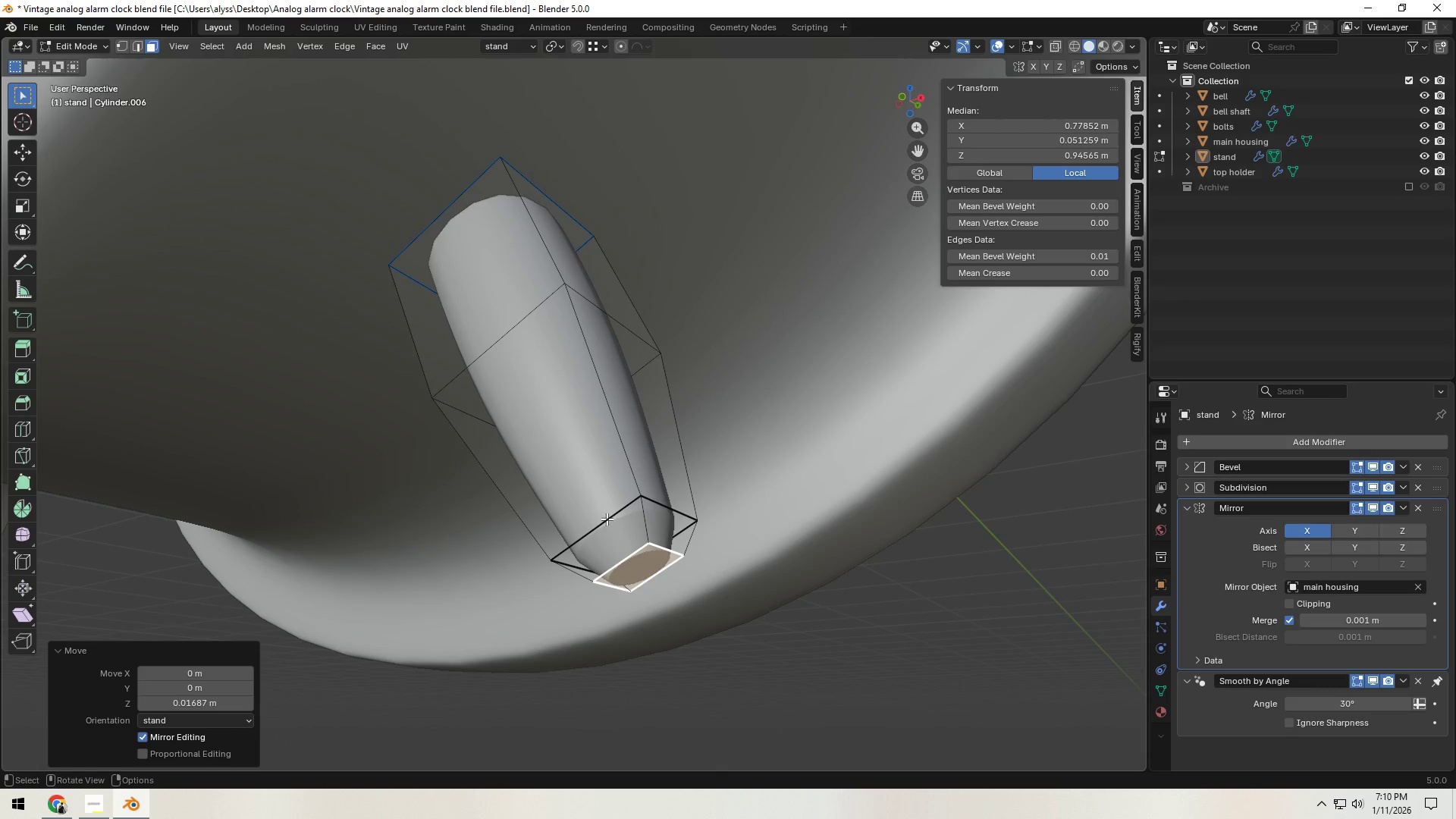 
hold_key(key=AltLeft, duration=0.56)
 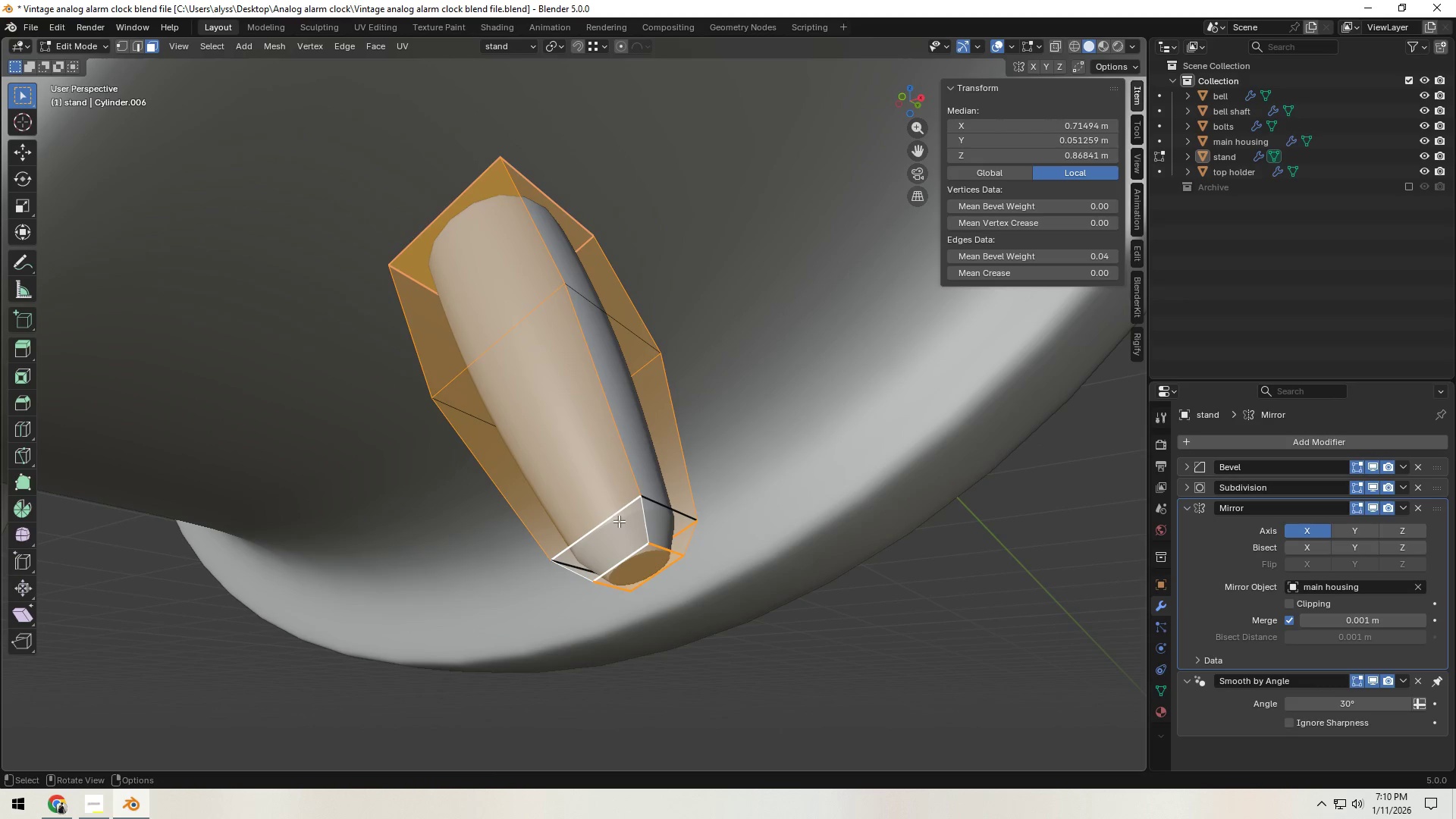 
key(2)
 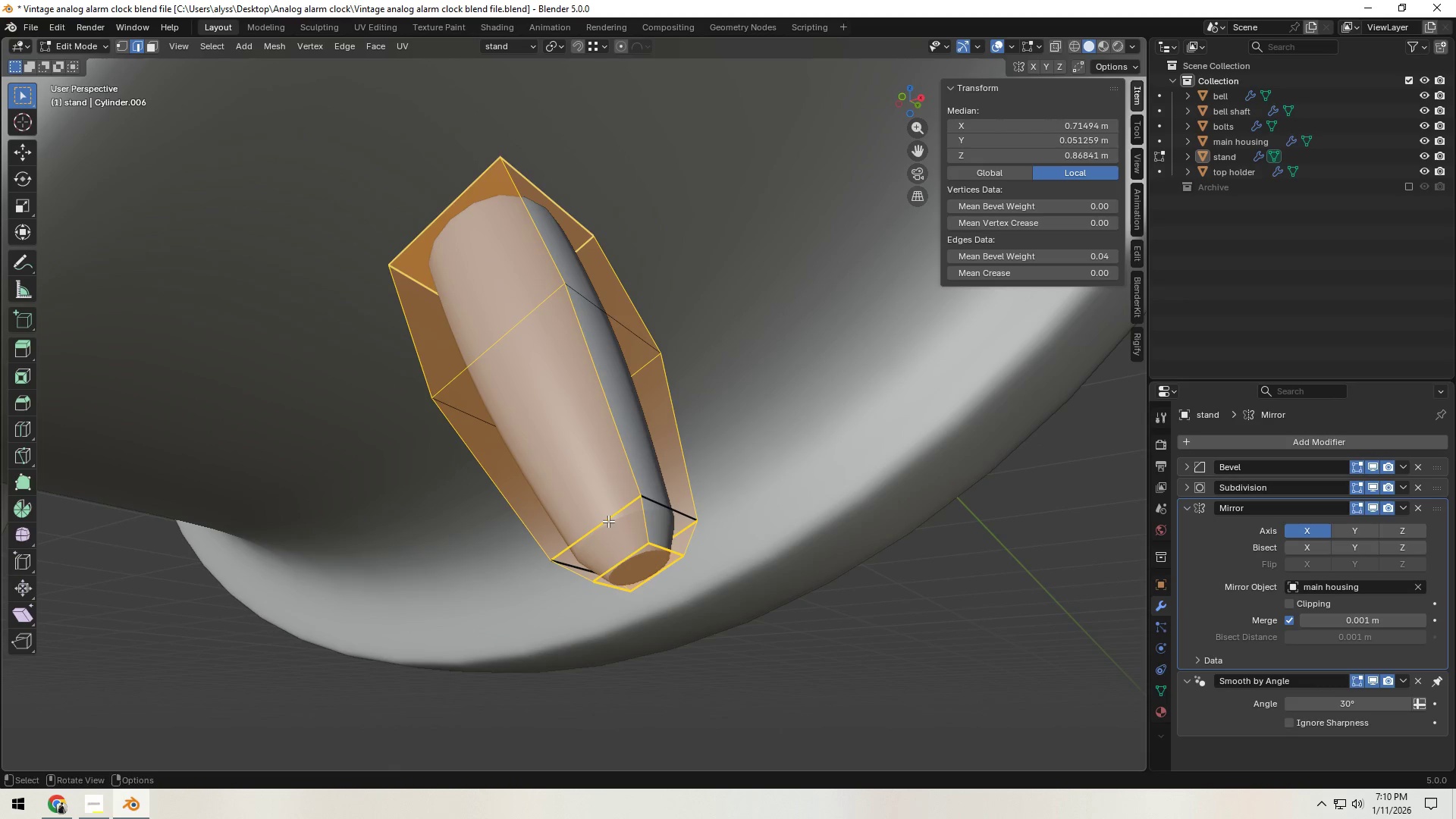 
hold_key(key=AltLeft, duration=0.61)
left_click([608, 521])
 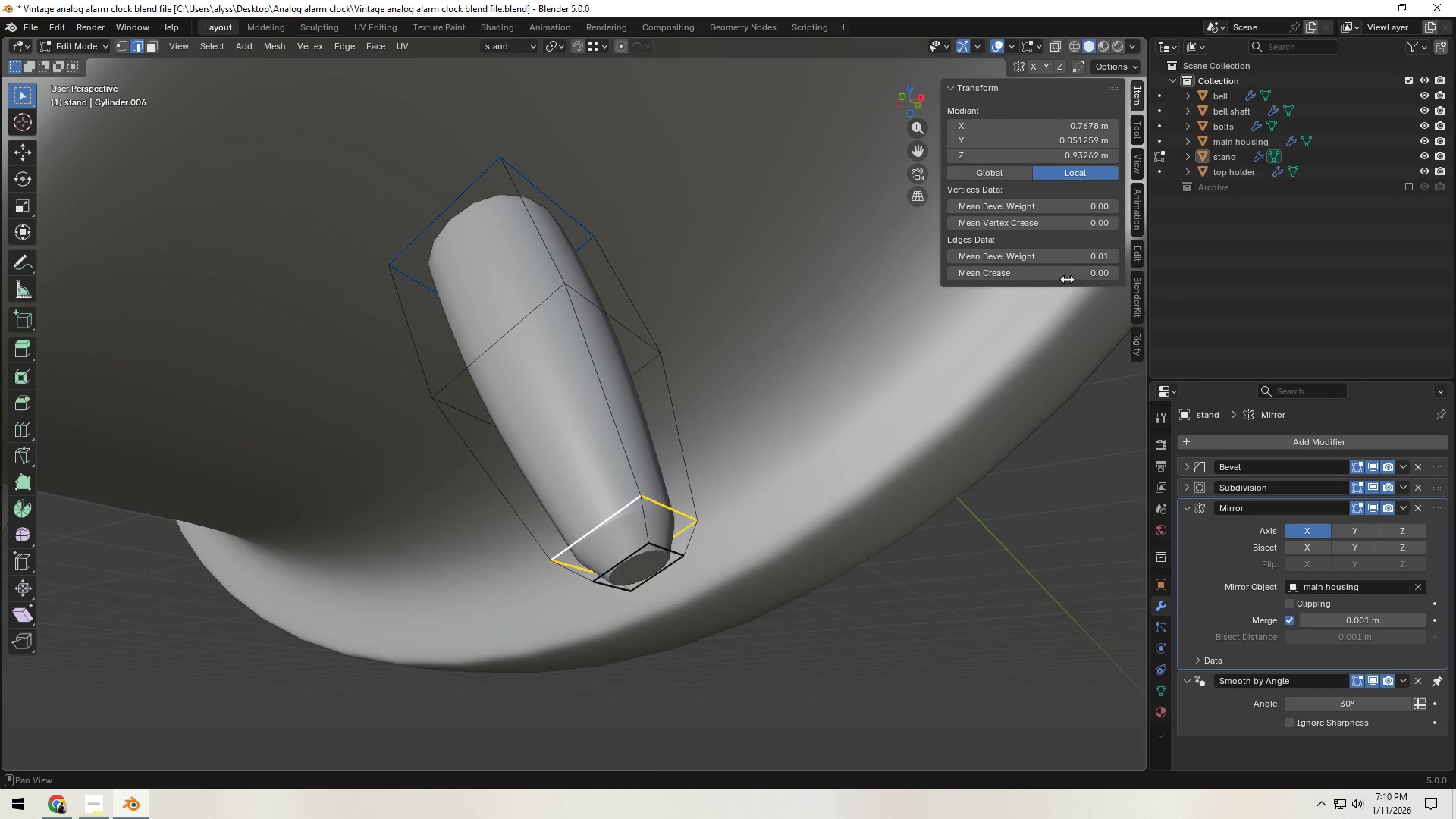 
left_click([1076, 256])
 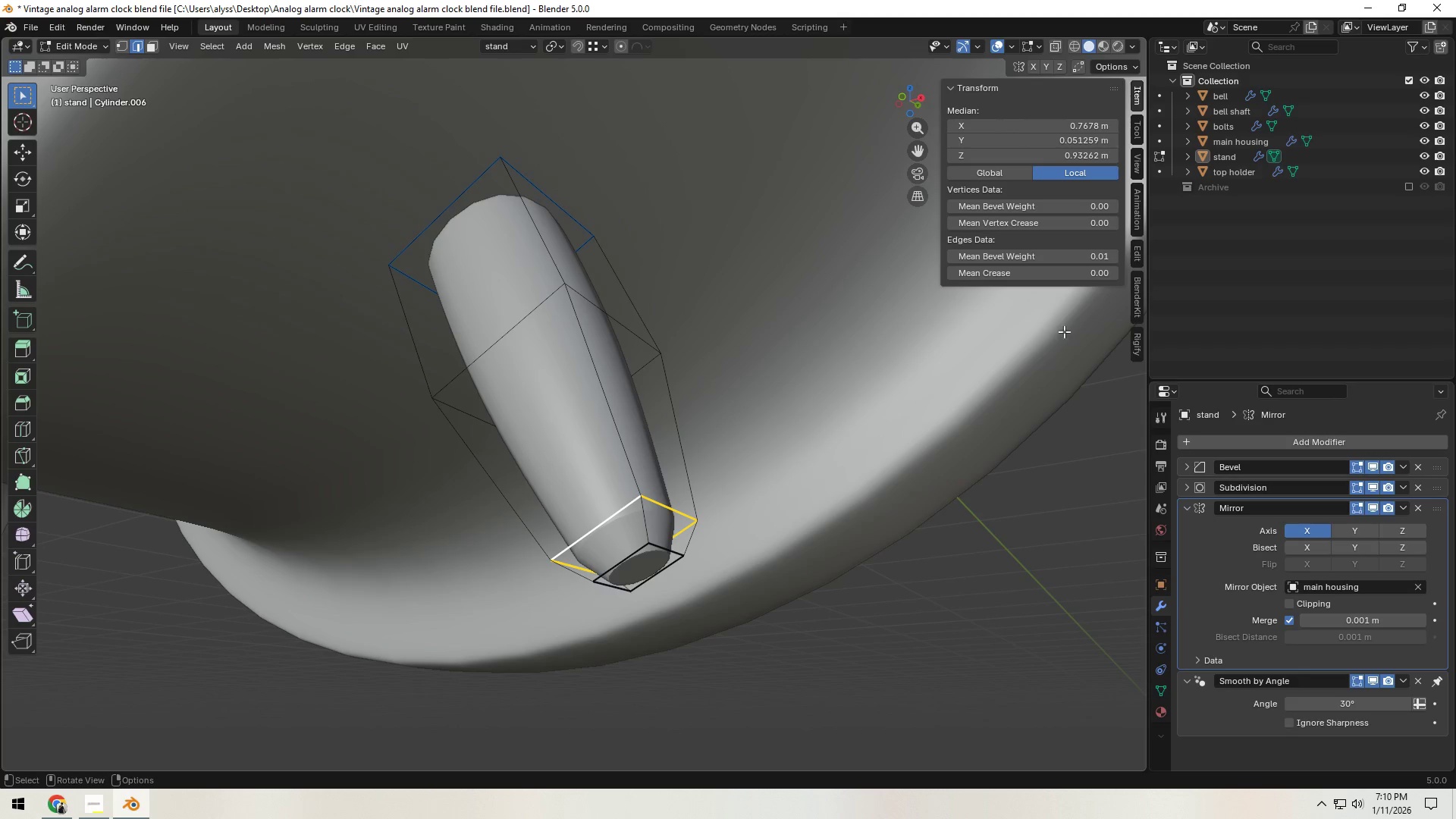 
left_click_drag(start_coordinate=[1072, 259], to_coordinate=[1082, 258])
 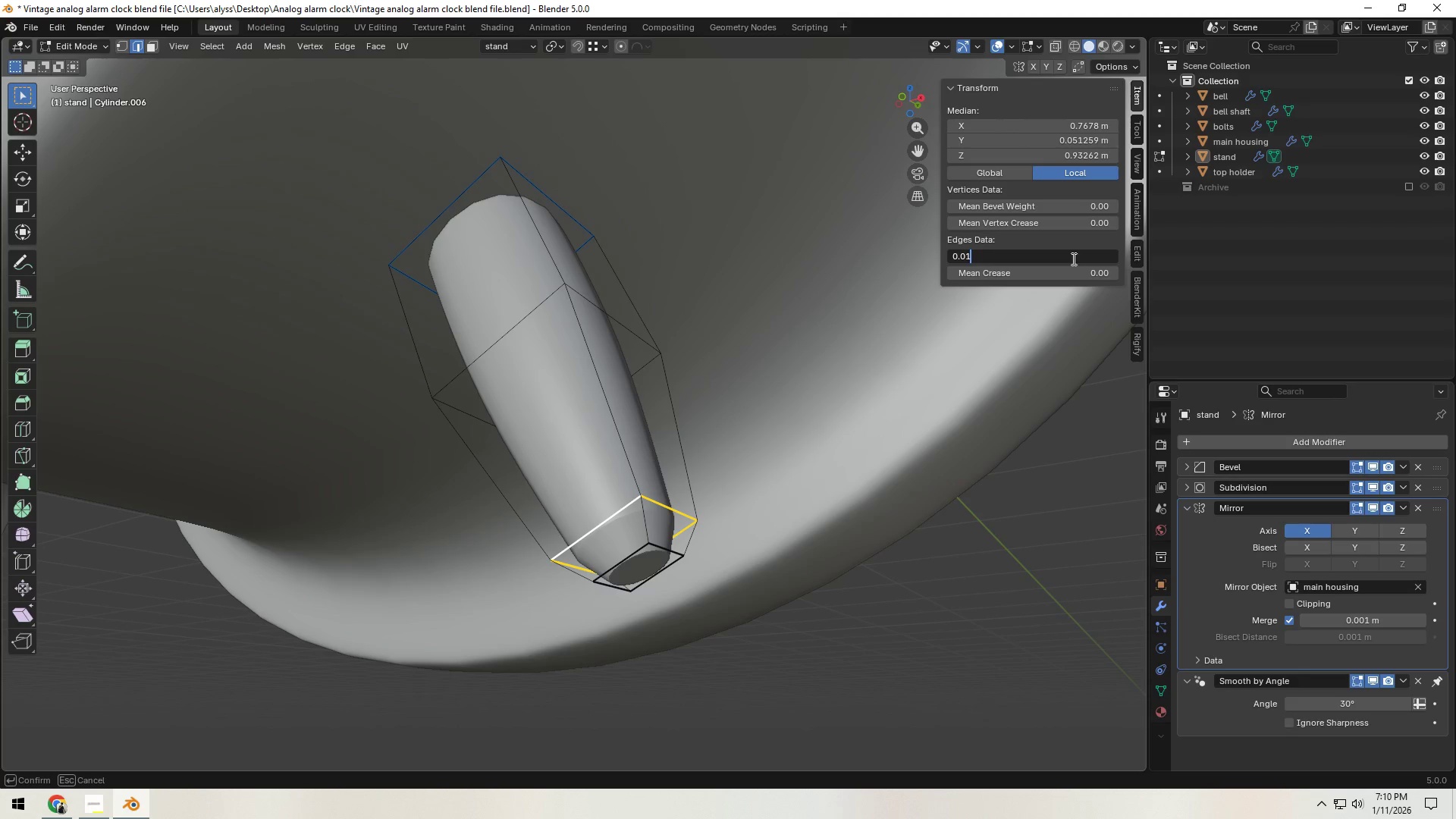 
hold_key(key=ControlLeft, duration=0.61)
 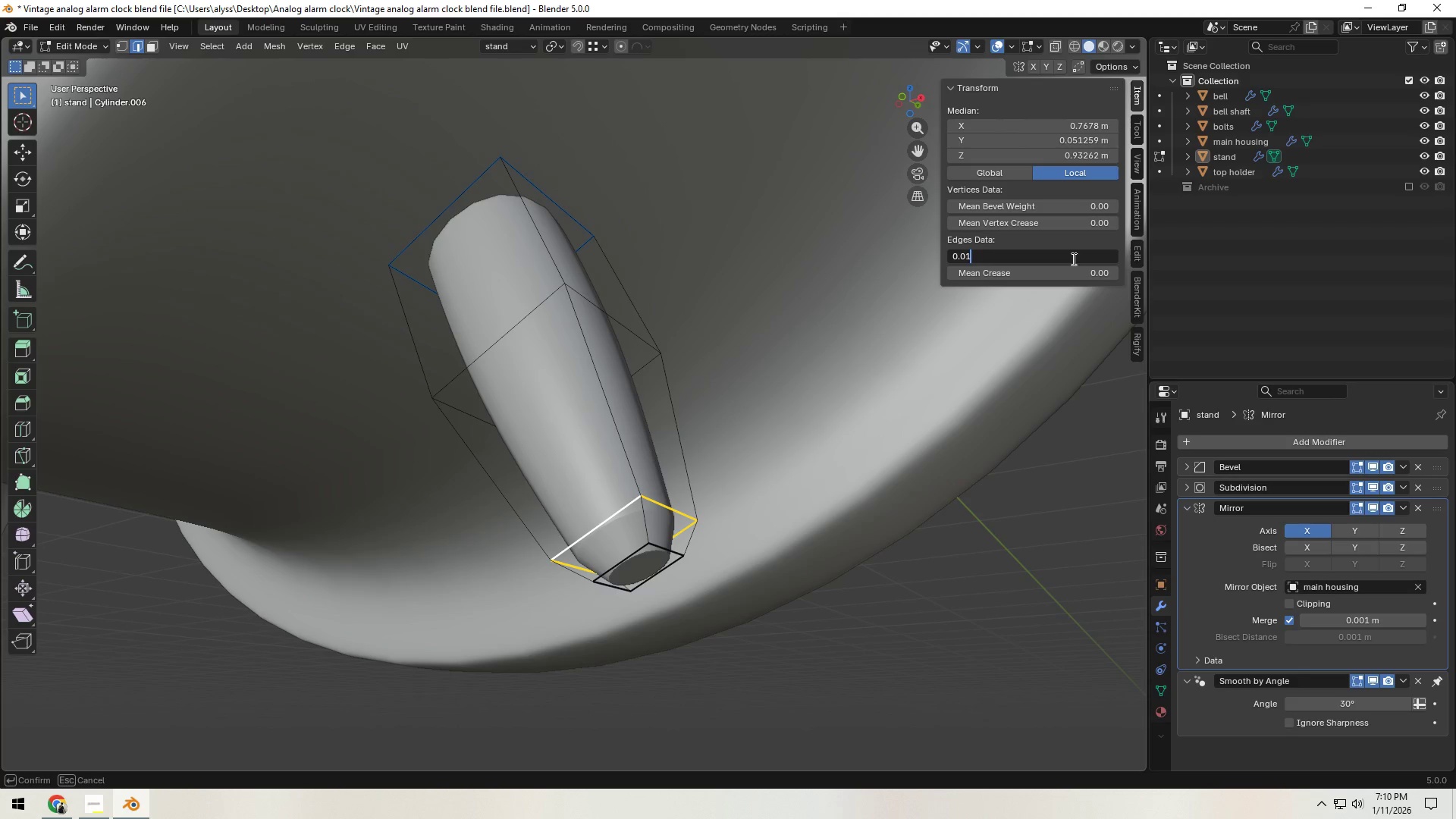 
double_click([1072, 259])
 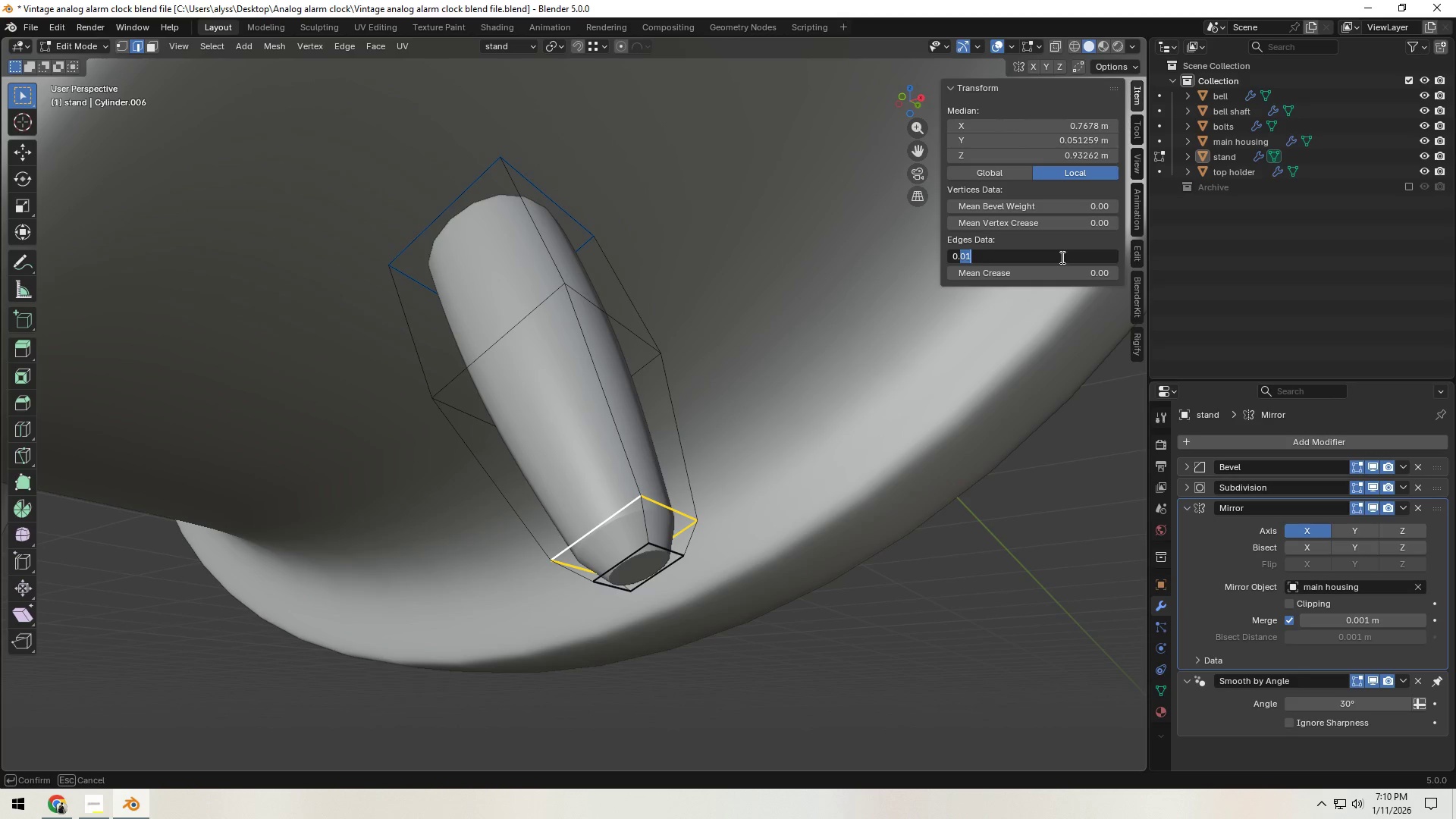 
left_click_drag(start_coordinate=[1061, 257], to_coordinate=[899, 271])
 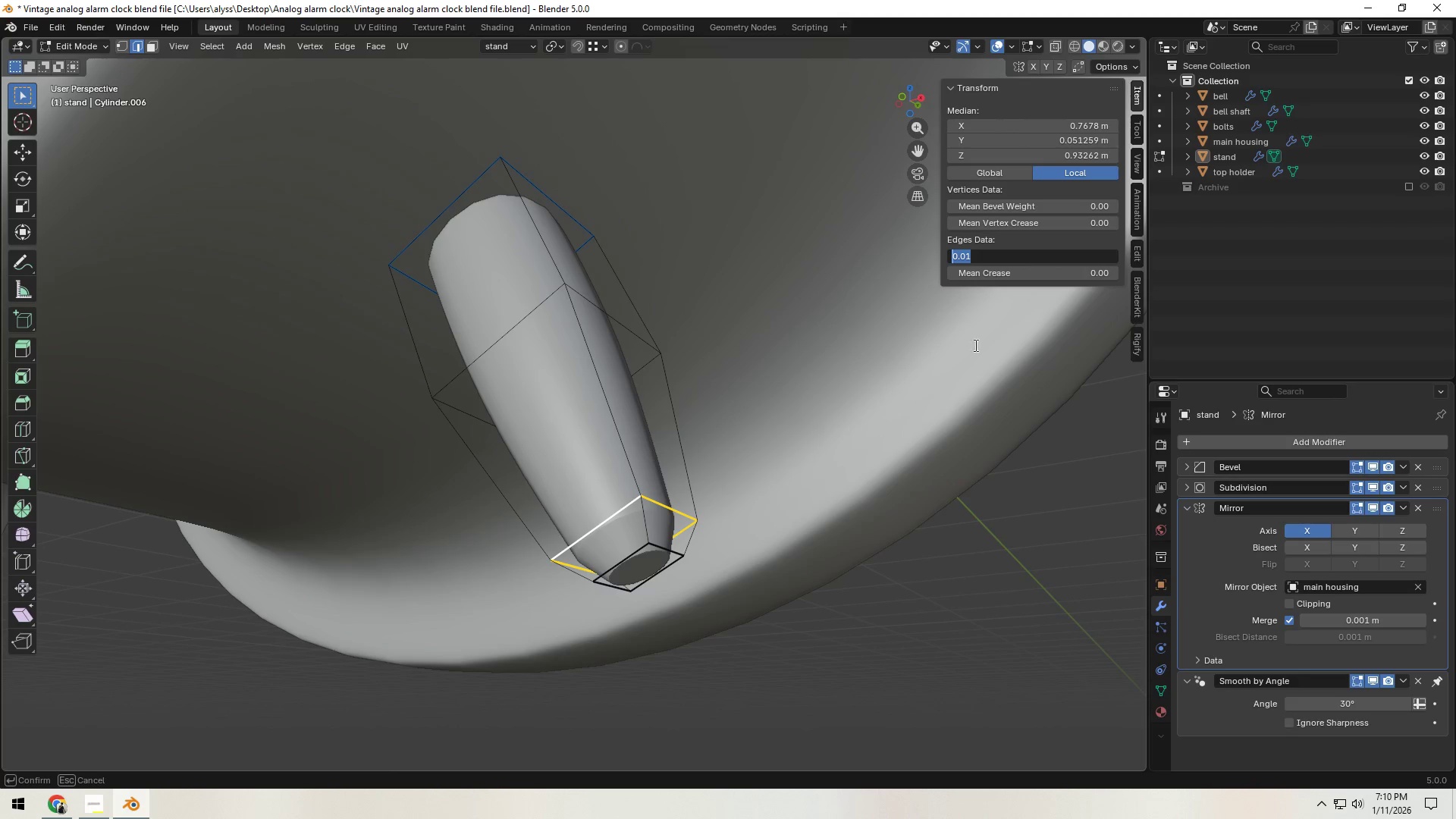 
left_click([1006, 353])
 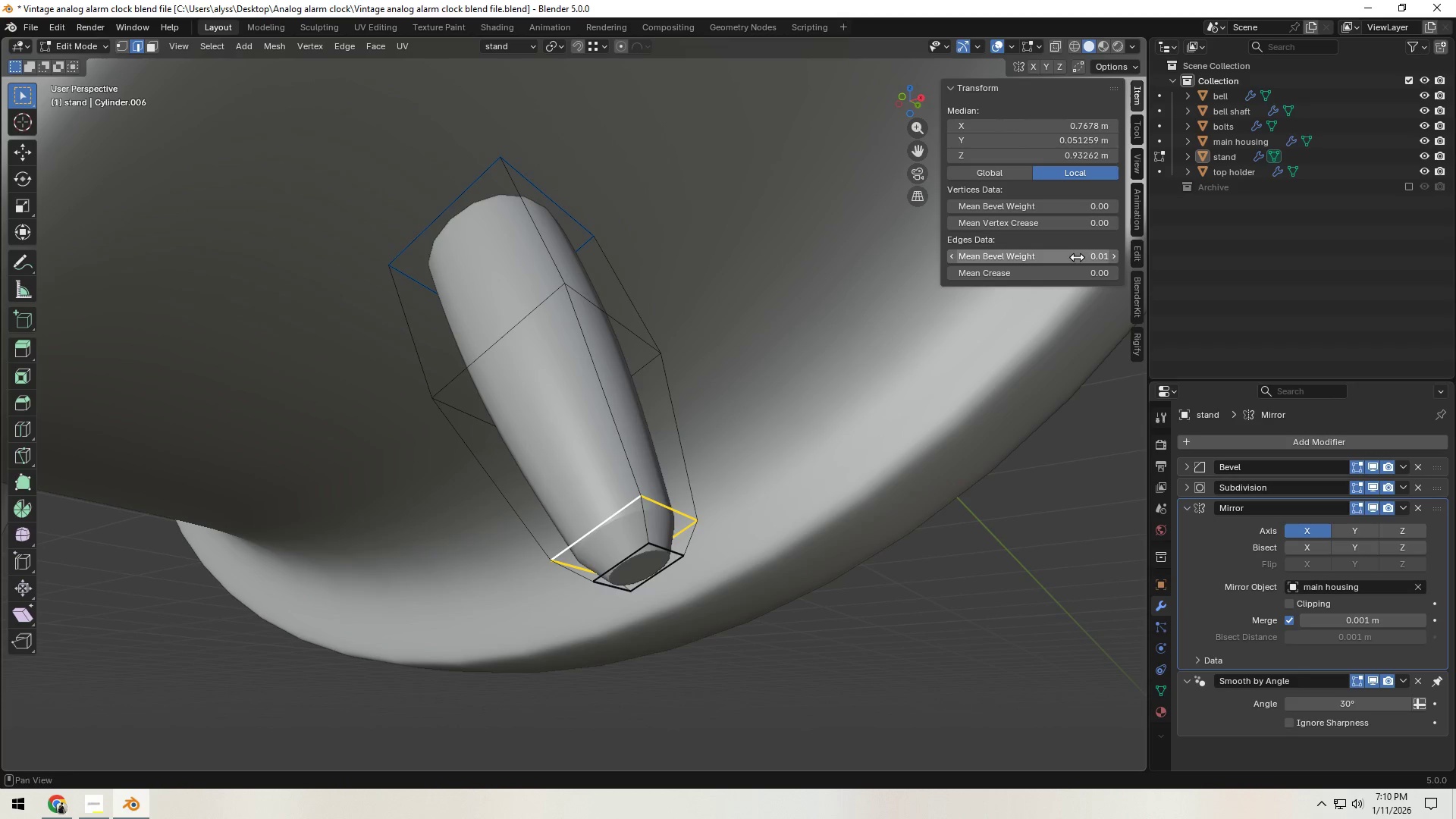 
left_click_drag(start_coordinate=[1077, 257], to_coordinate=[923, 277])
 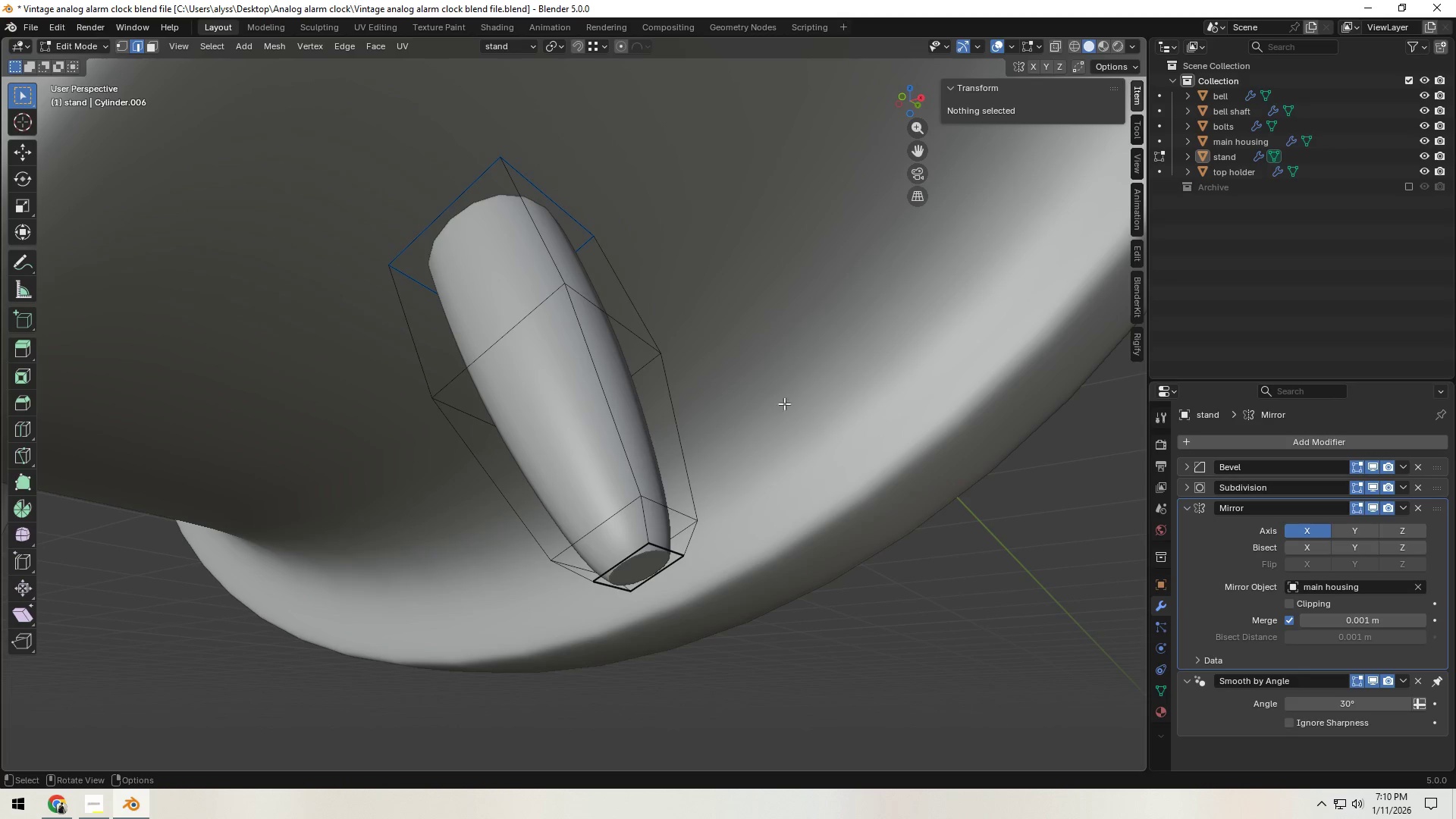 
hold_key(key=AltLeft, duration=0.39)
left_click([669, 503])
 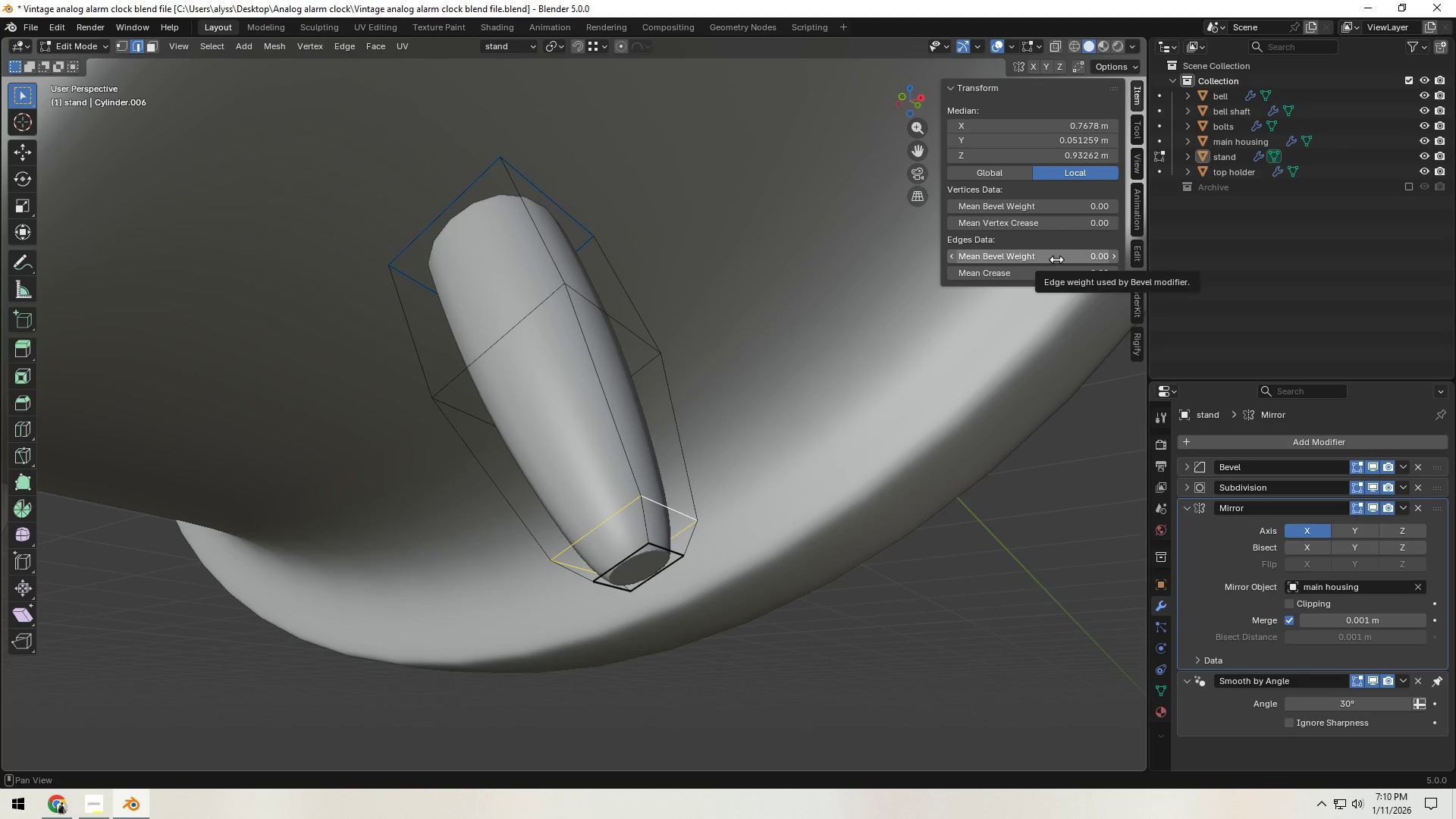 
hold_key(key=ControlLeft, duration=0.78)
left_click_drag(start_coordinate=[1056, 259], to_coordinate=[1066, 255])
 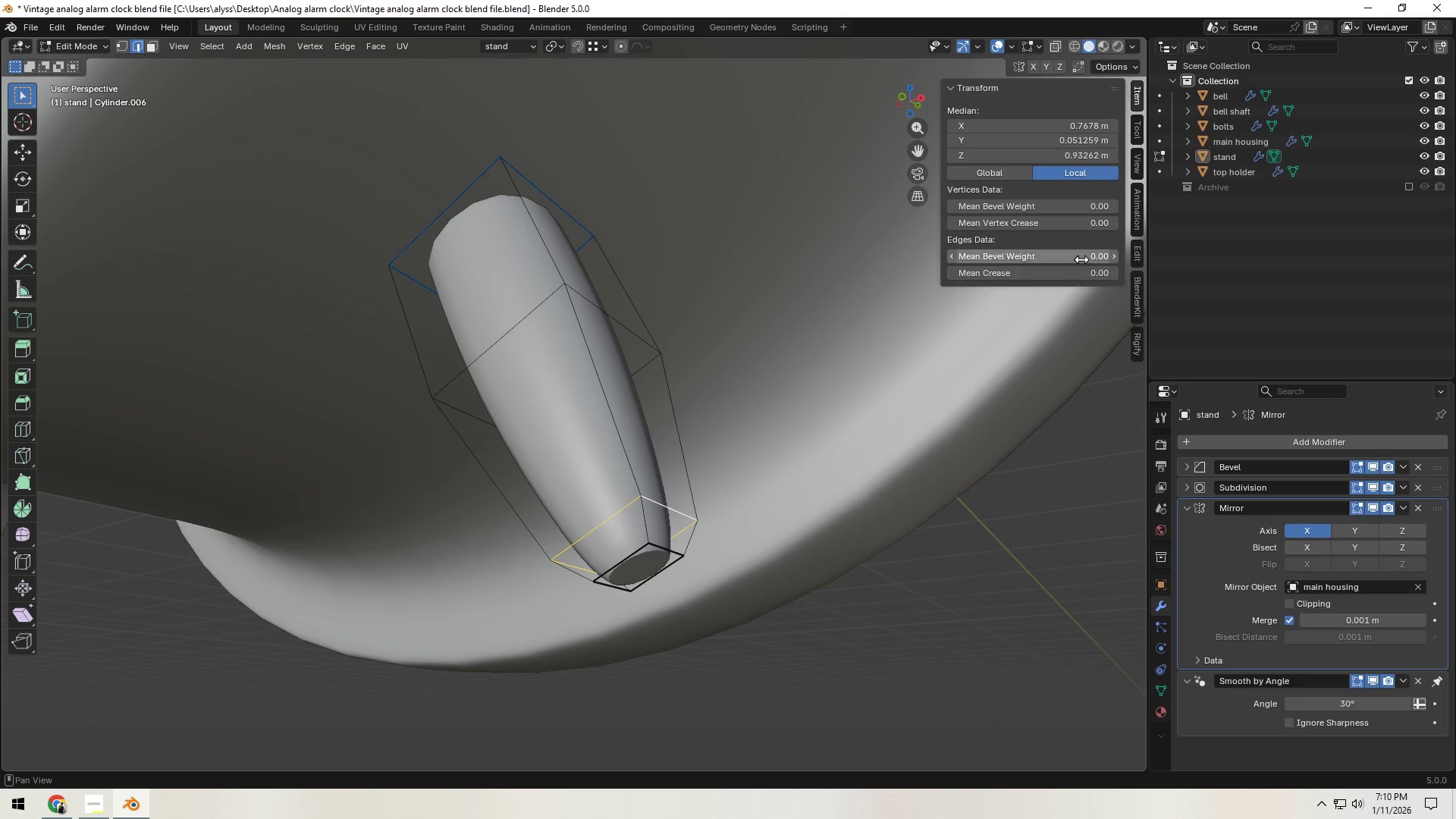 
left_click_drag(start_coordinate=[1083, 256], to_coordinate=[1180, 255])
 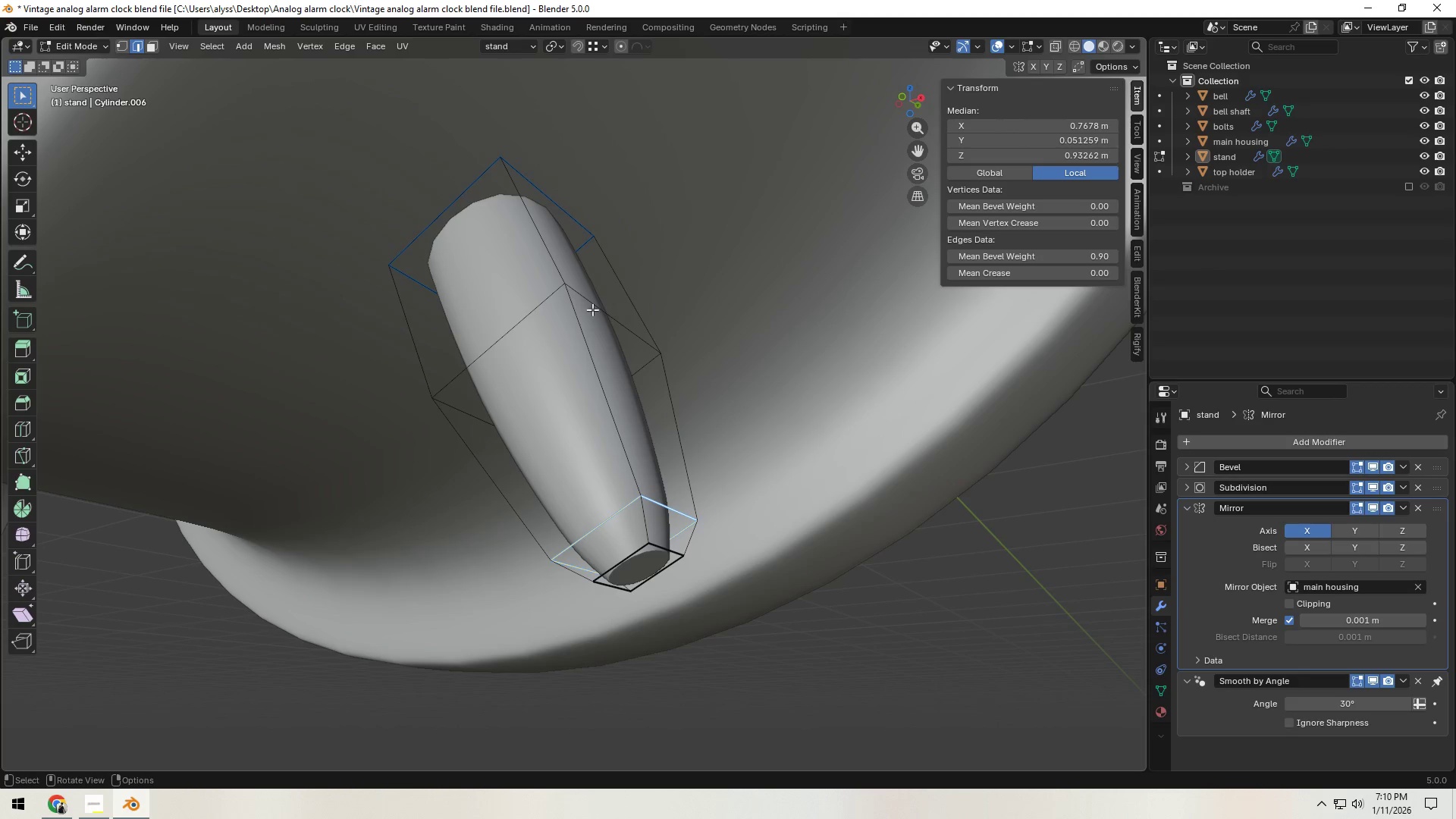 
hold_key(key=ControlLeft, duration=1.5)
 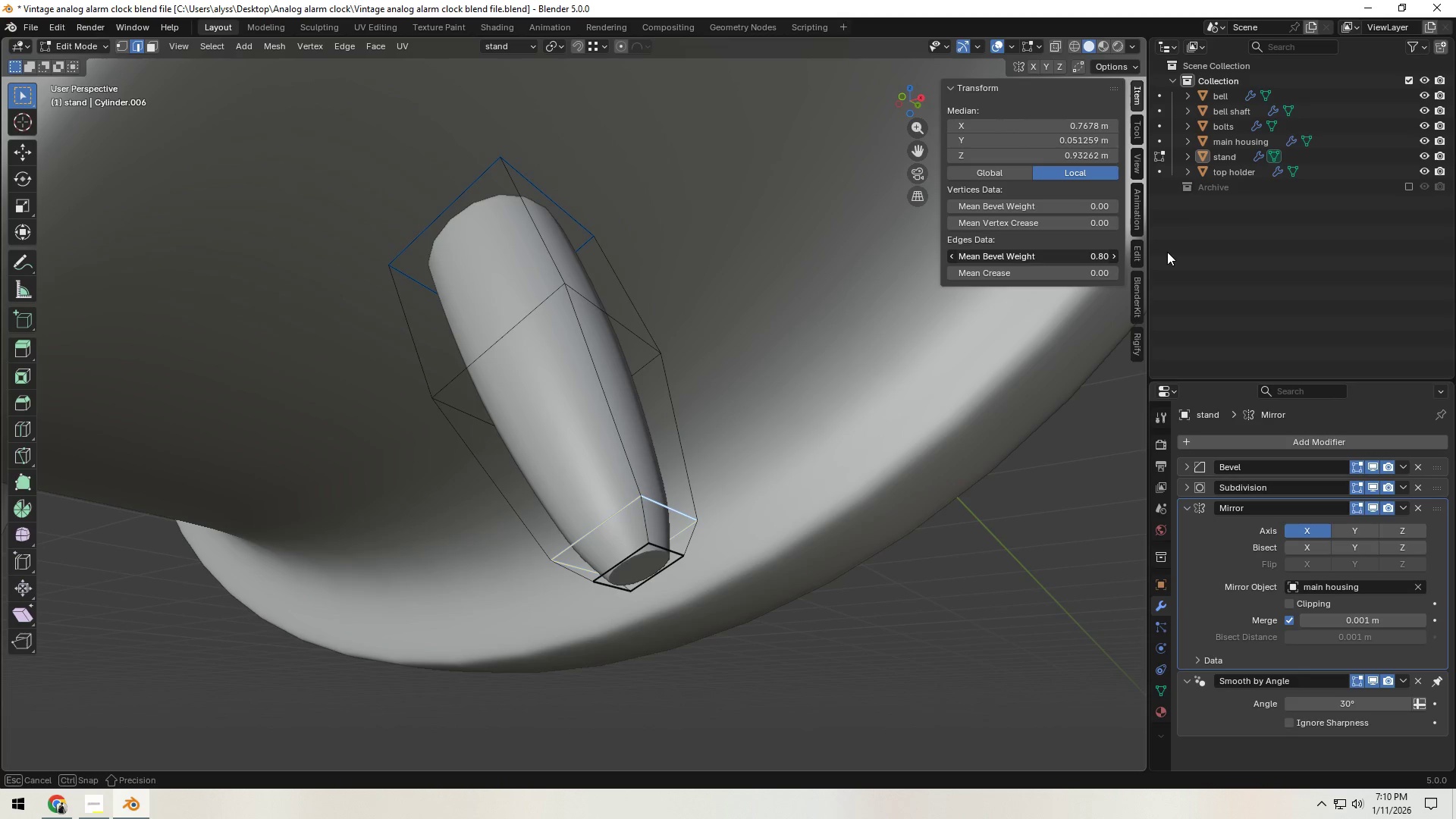 
hold_key(key=ControlLeft, duration=1.5)
 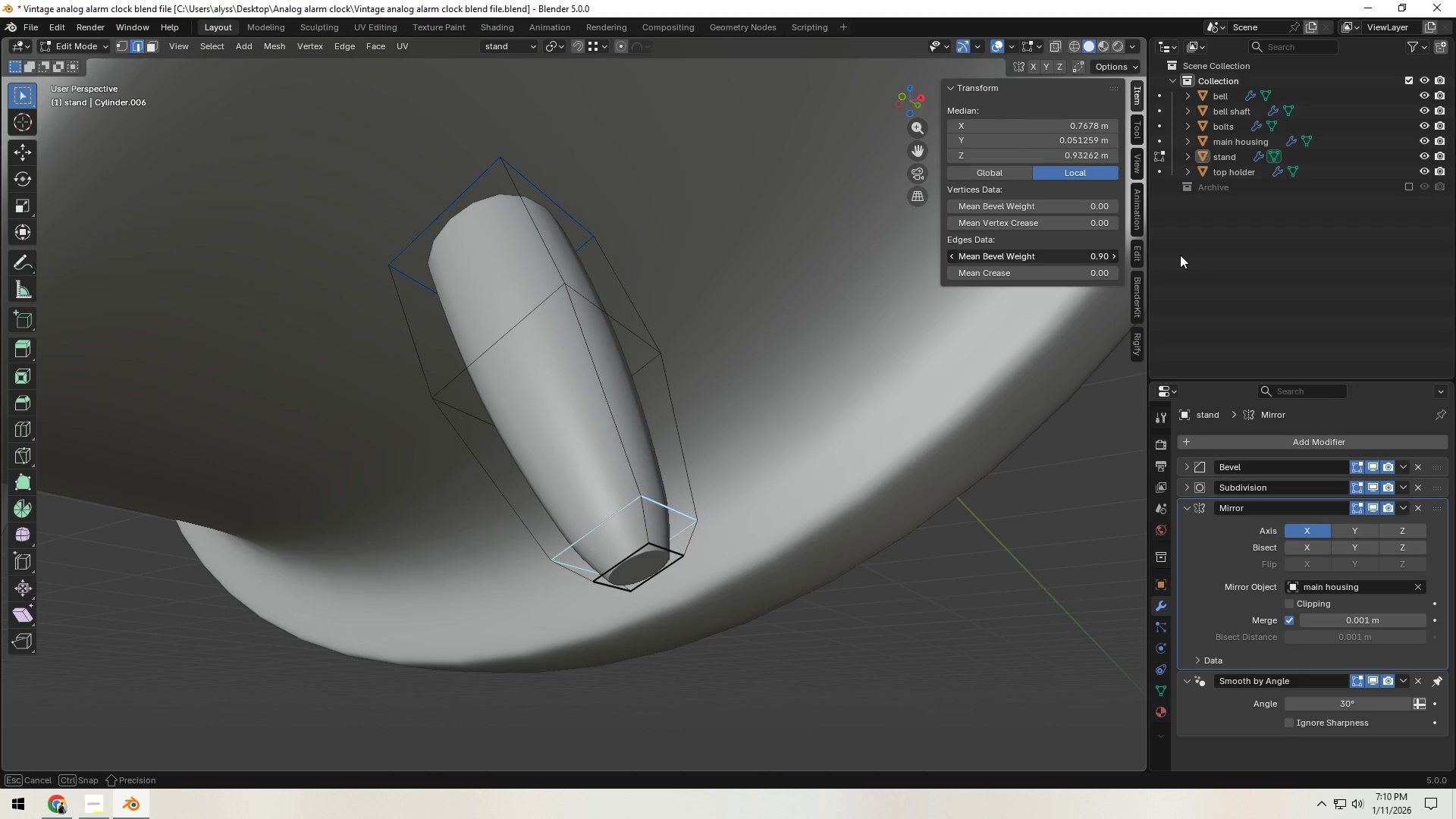 
hold_key(key=ControlLeft, duration=1.17)
 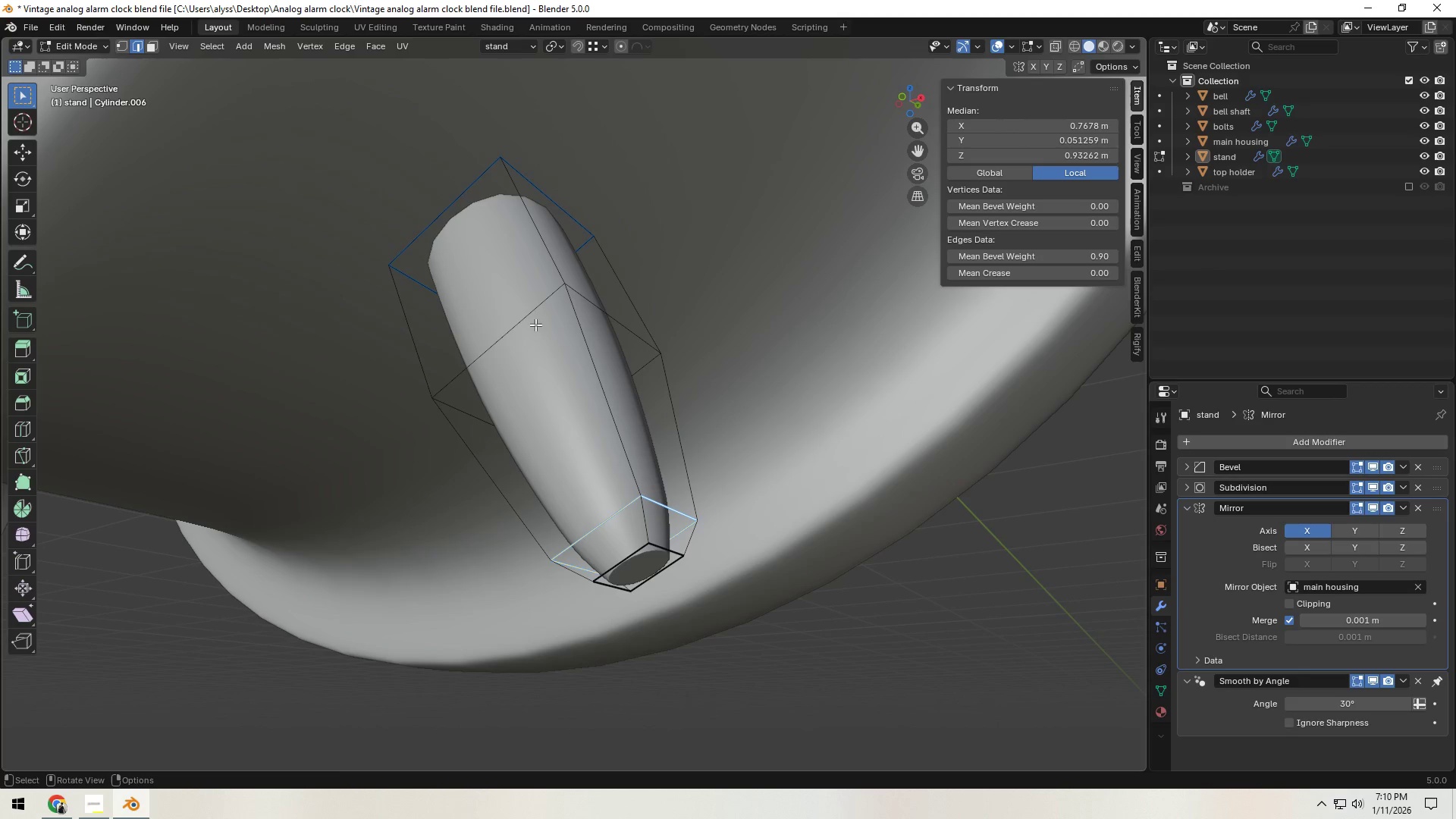 
hold_key(key=AltLeft, duration=0.47)
left_click([534, 323])
 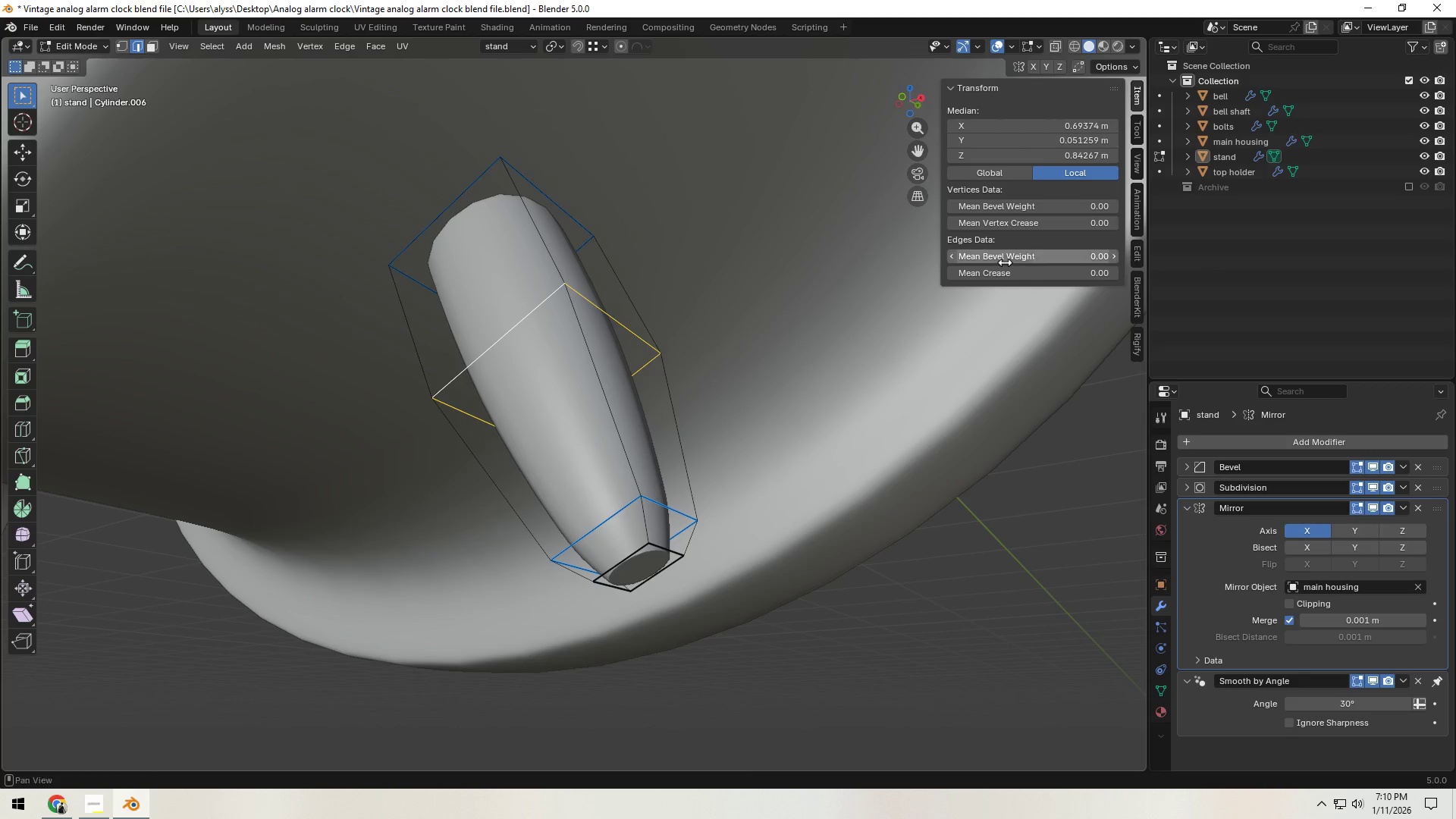 
hold_key(key=ControlLeft, duration=1.24)
left_click([1068, 260])
 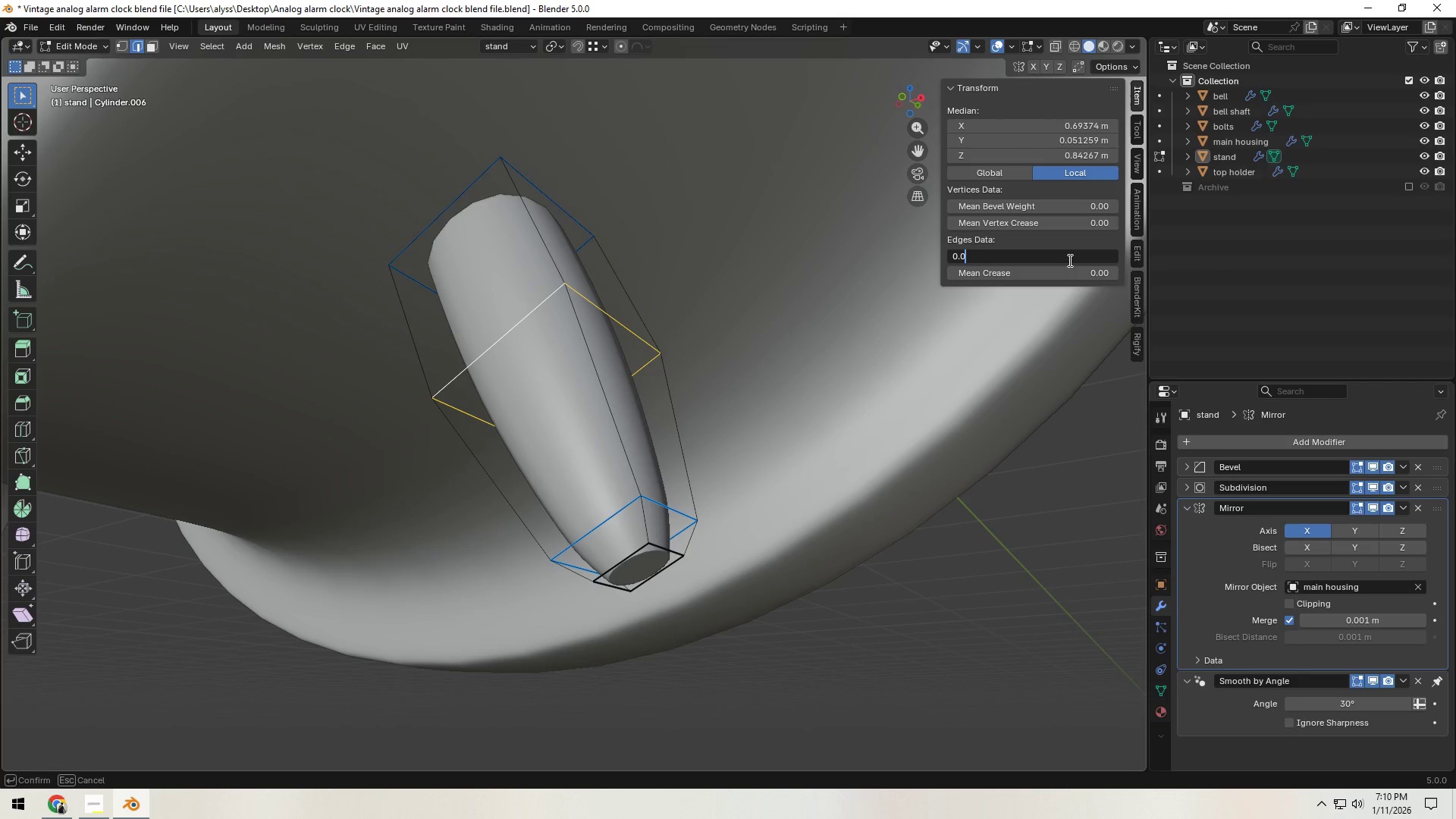 
double_click([1068, 260])
 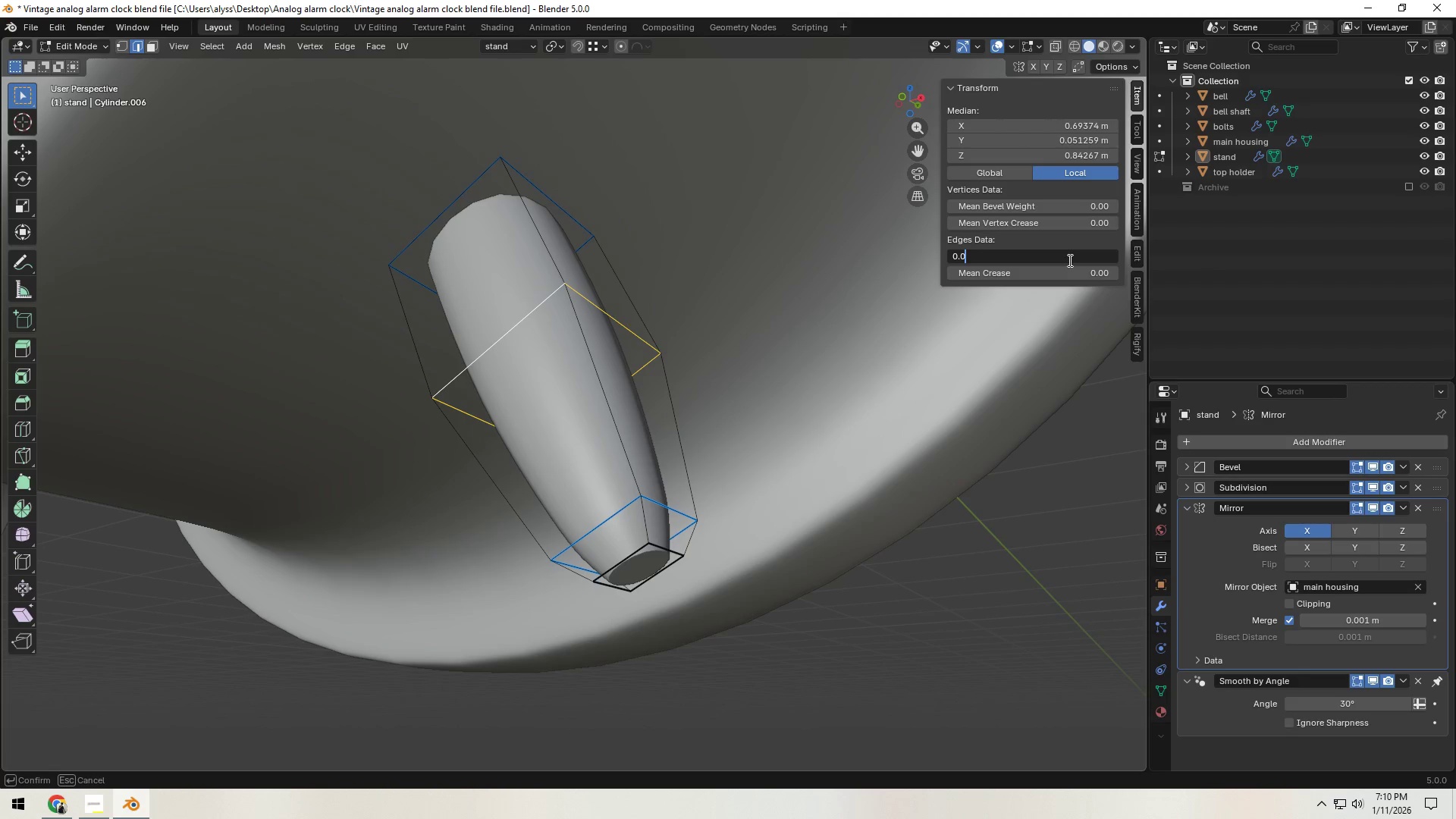 
triple_click([1069, 260])
 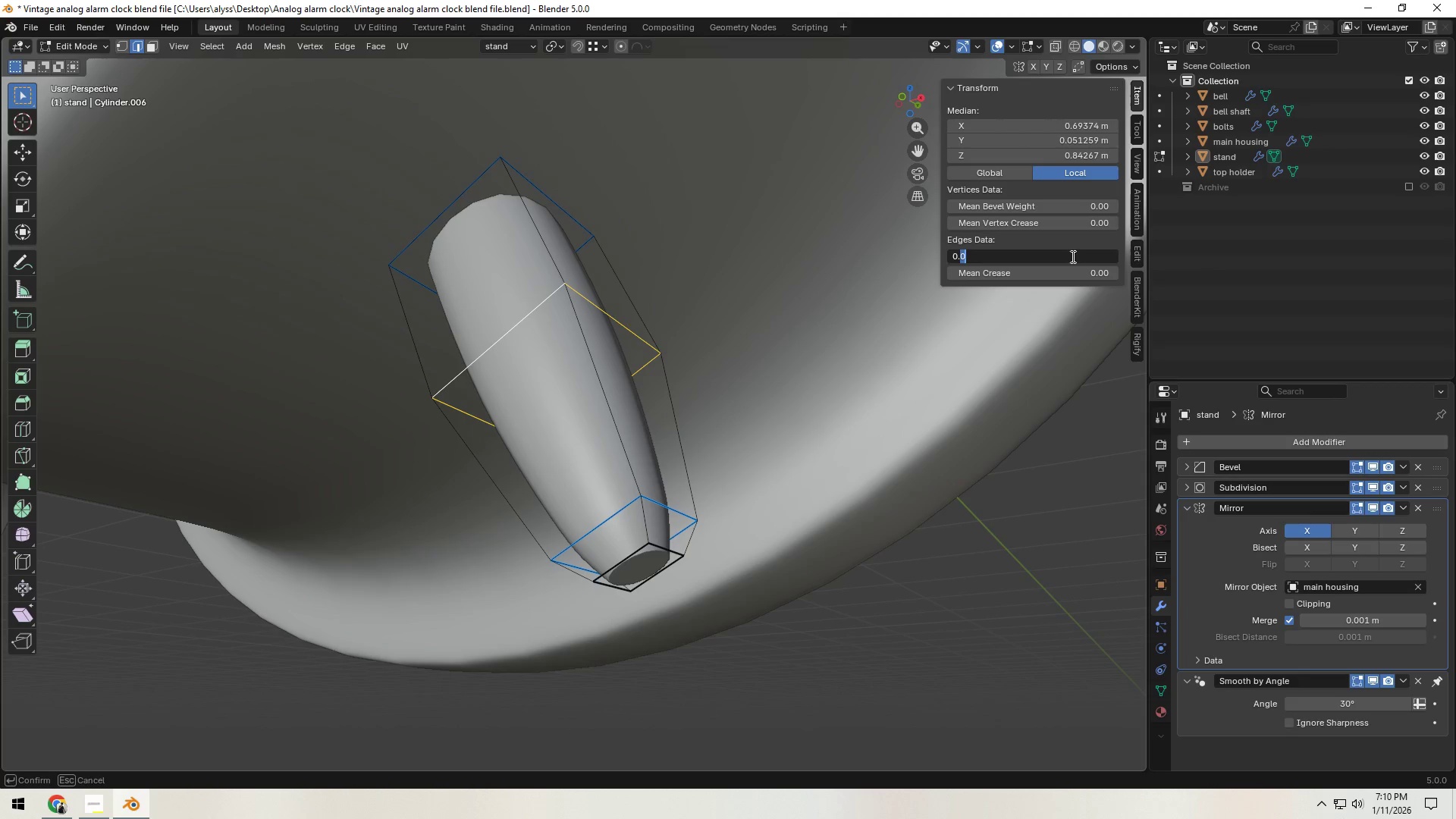 
triple_click([1072, 243])
 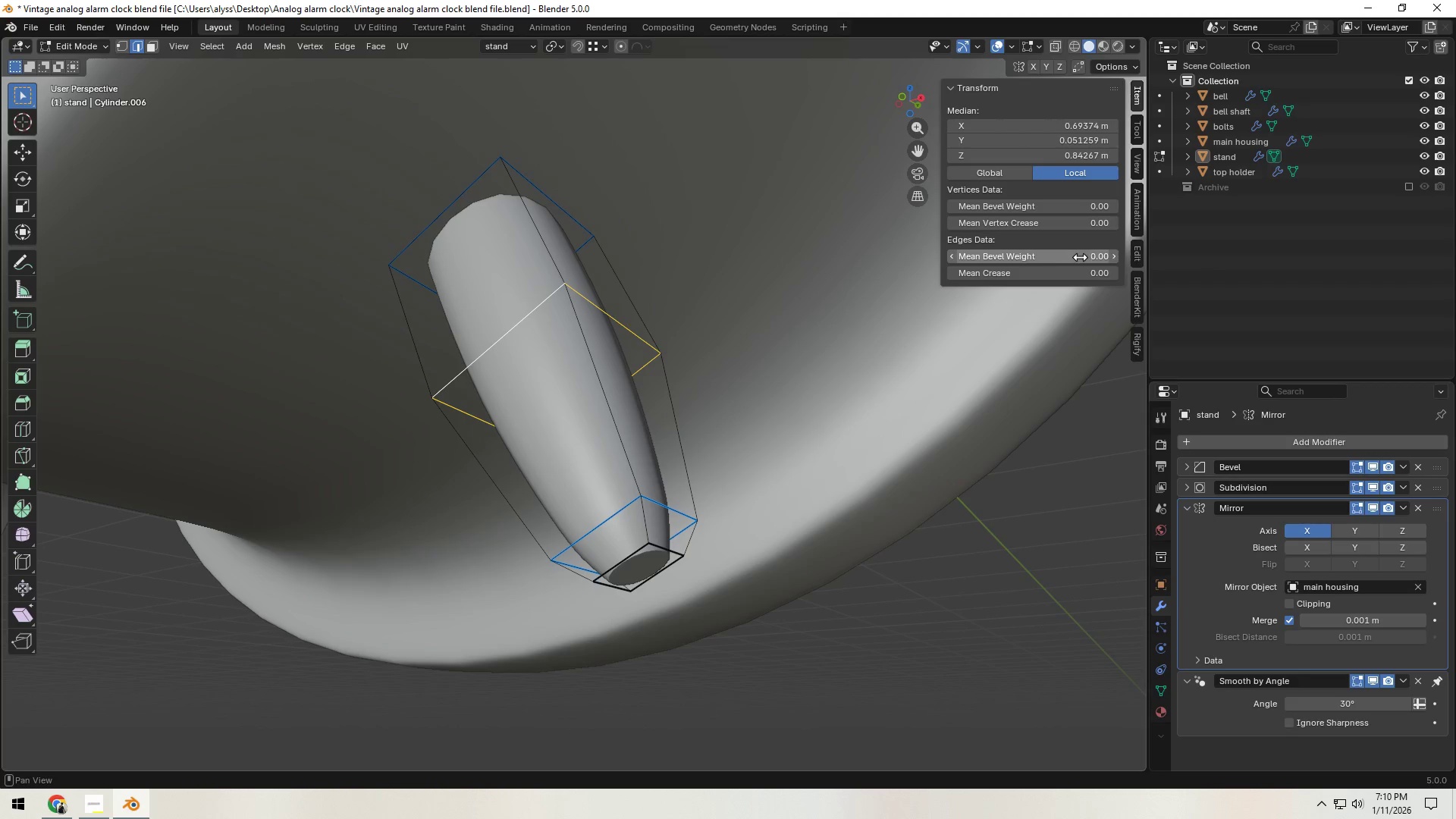 
left_click_drag(start_coordinate=[1080, 257], to_coordinate=[1138, 253])
 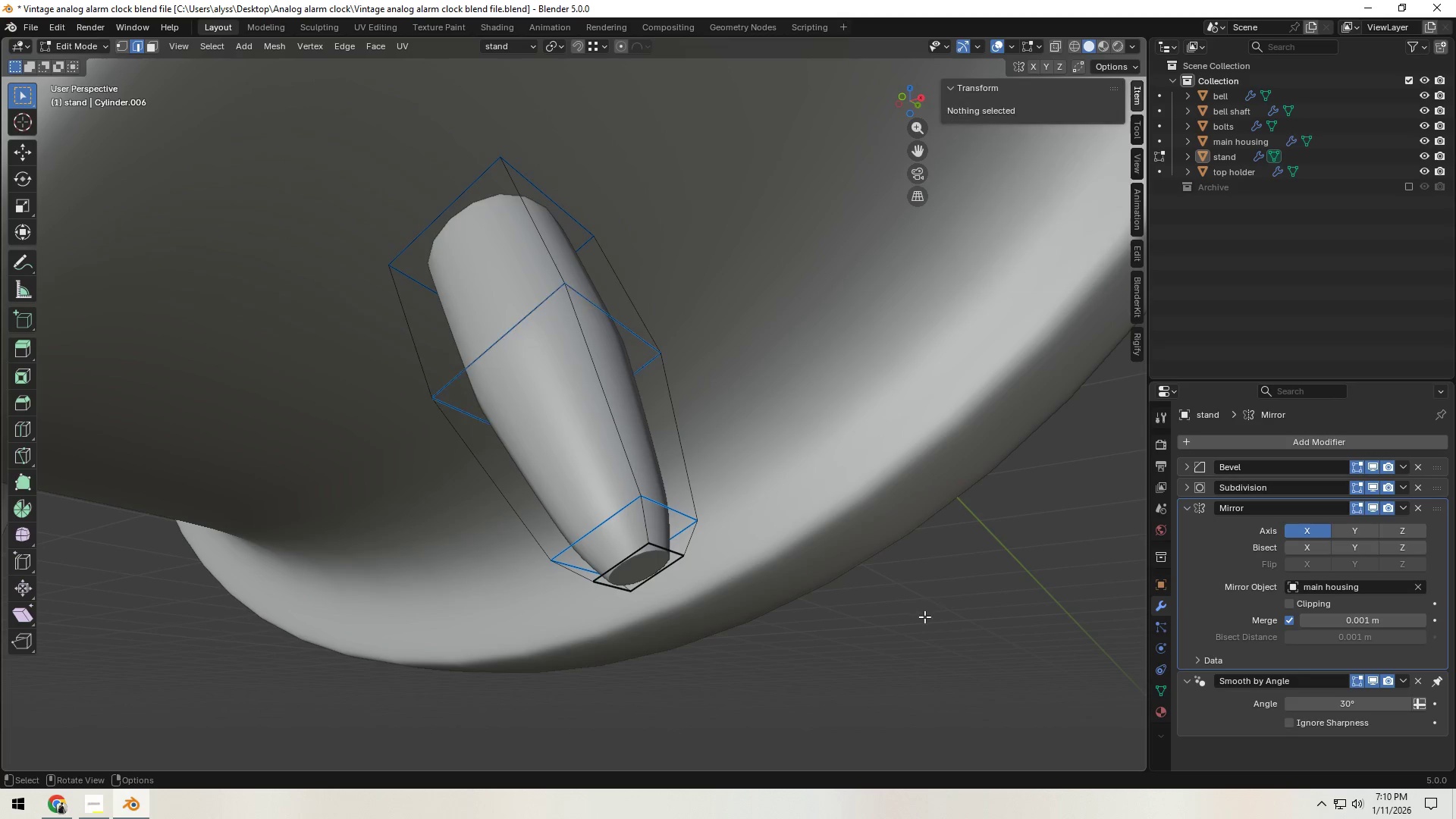 
hold_key(key=ControlLeft, duration=1.5)
 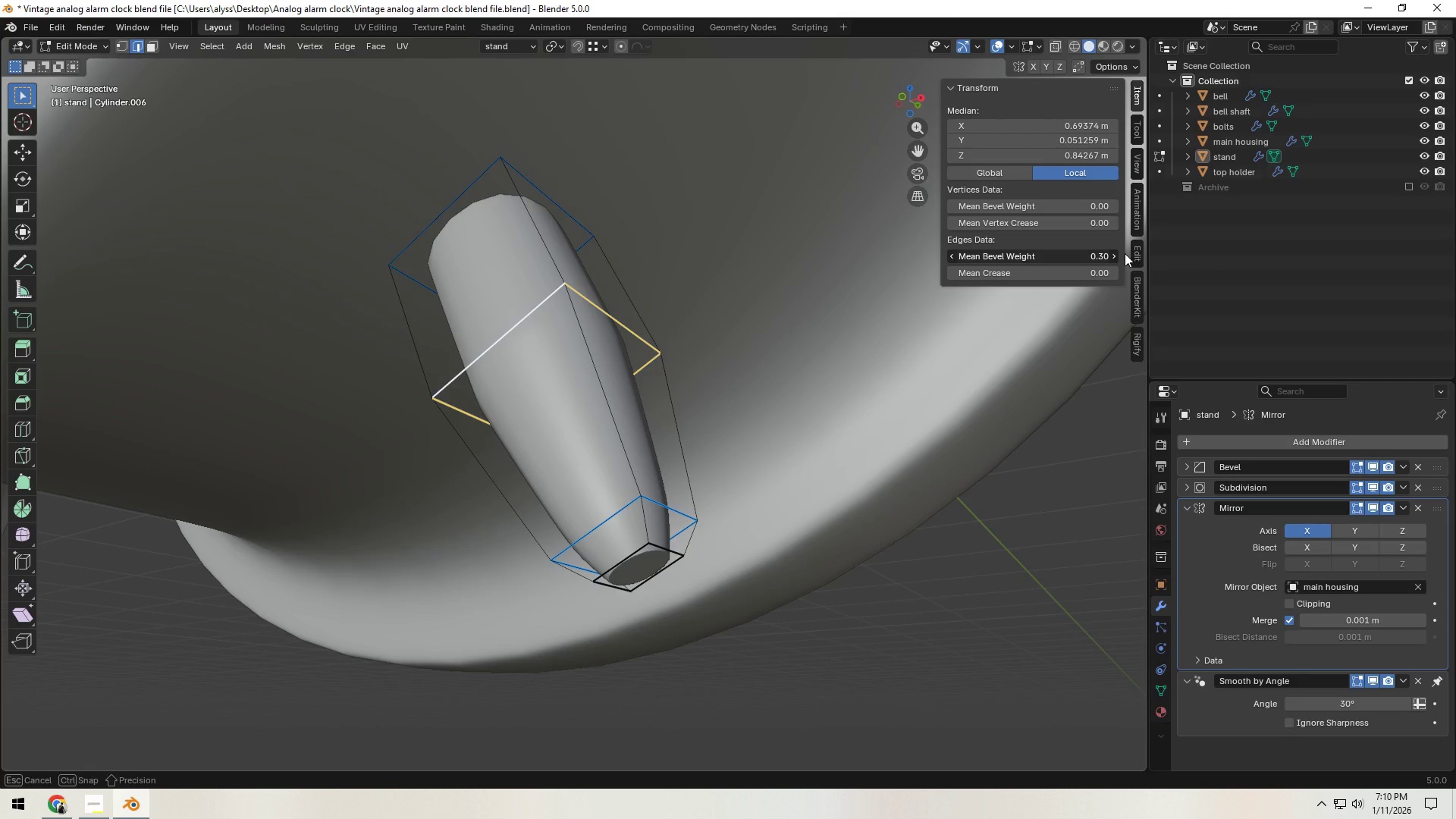 
hold_key(key=ControlLeft, duration=1.52)
 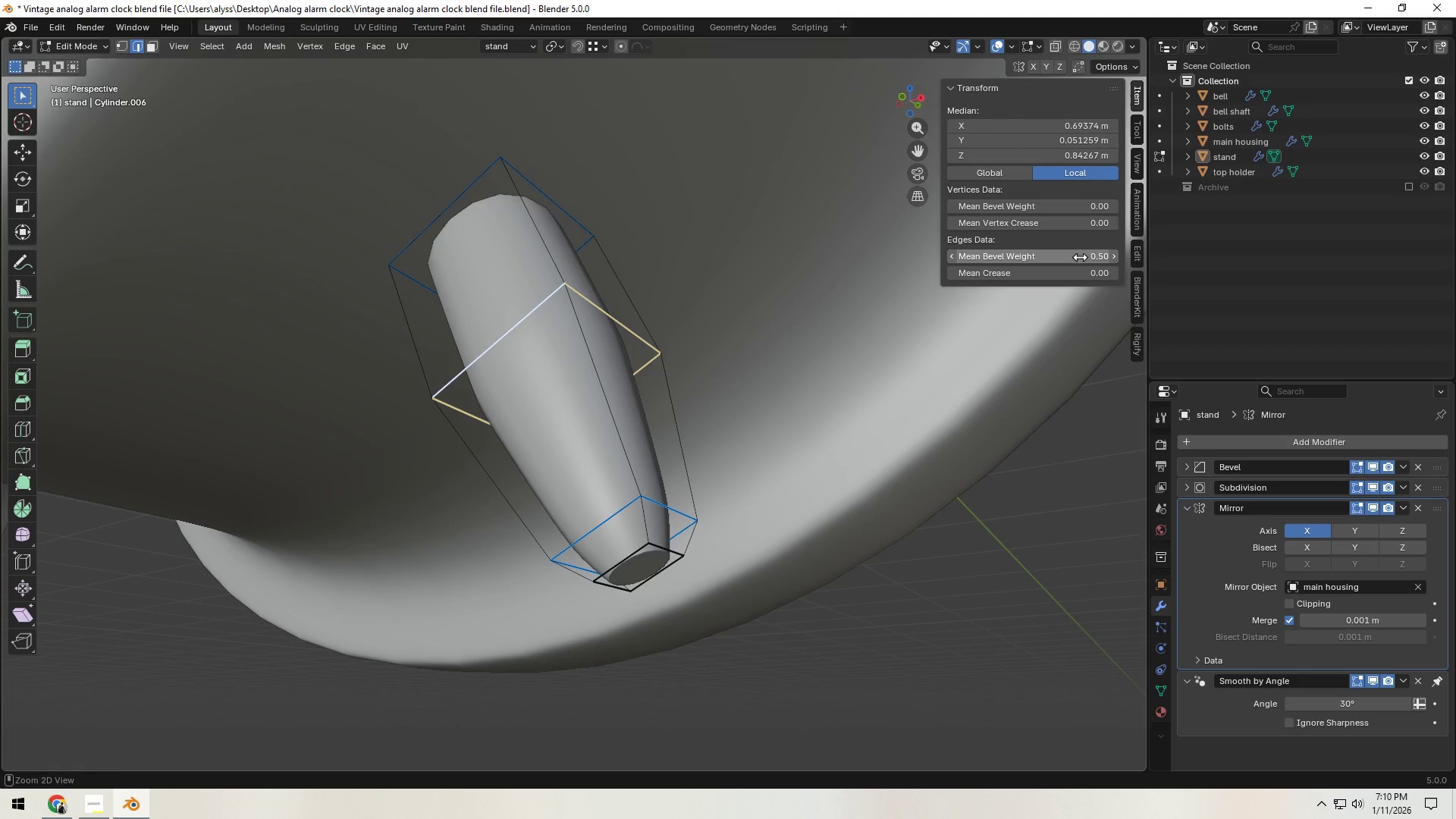 
hold_key(key=ControlLeft, duration=0.62)
 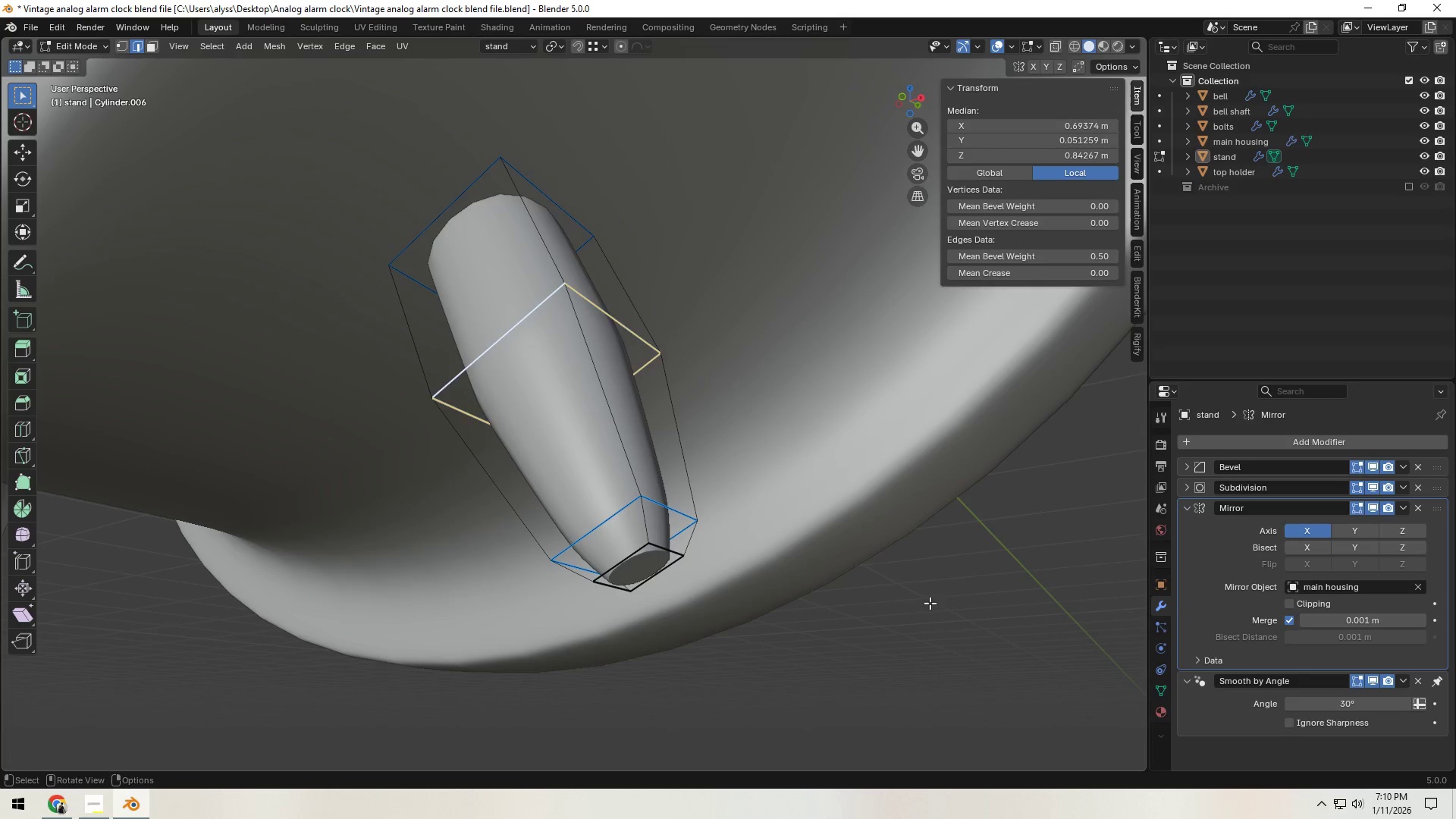 
left_click([924, 617])
 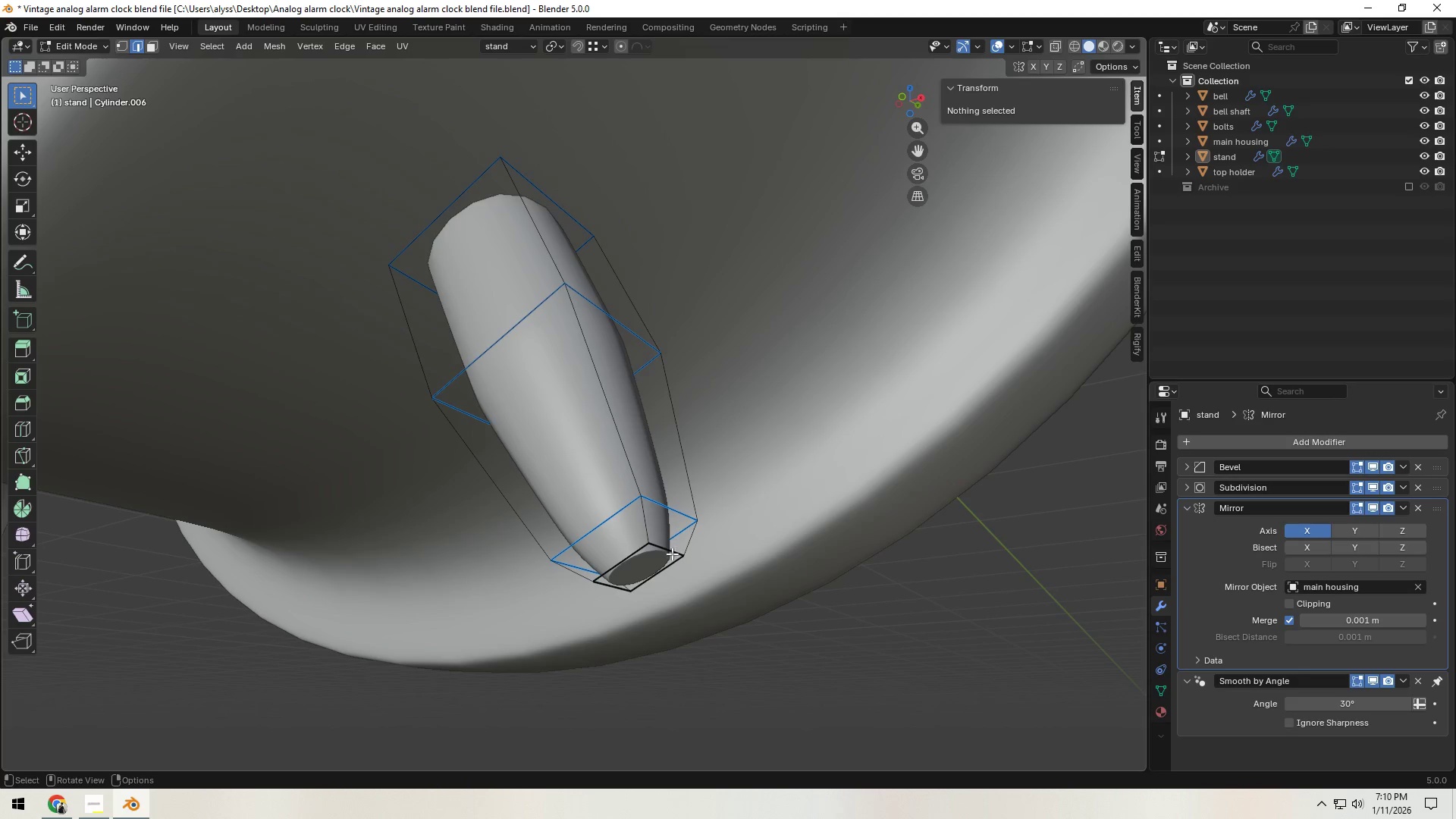 
key(Alt+AltLeft)
 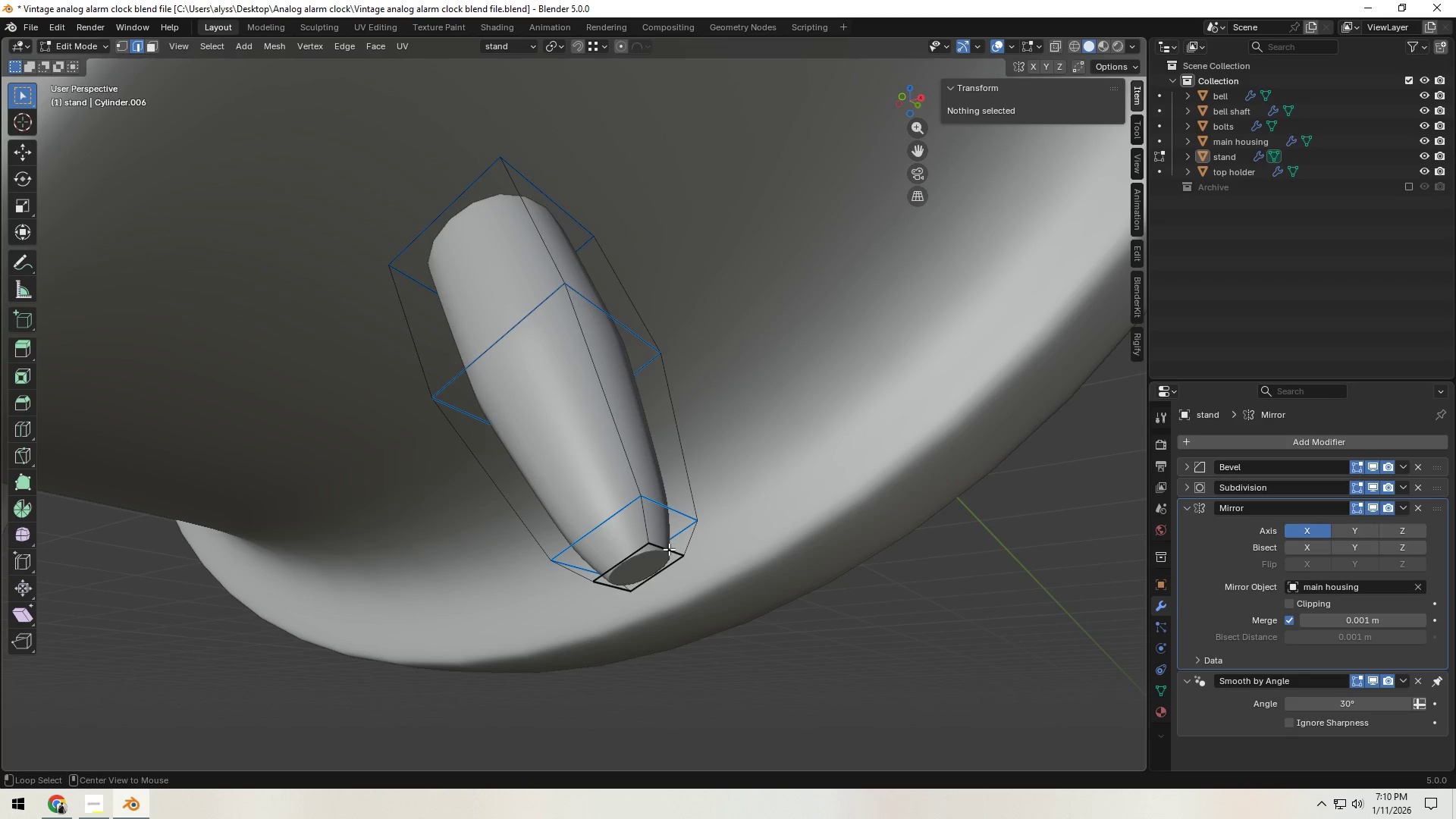 
left_click([669, 549])
 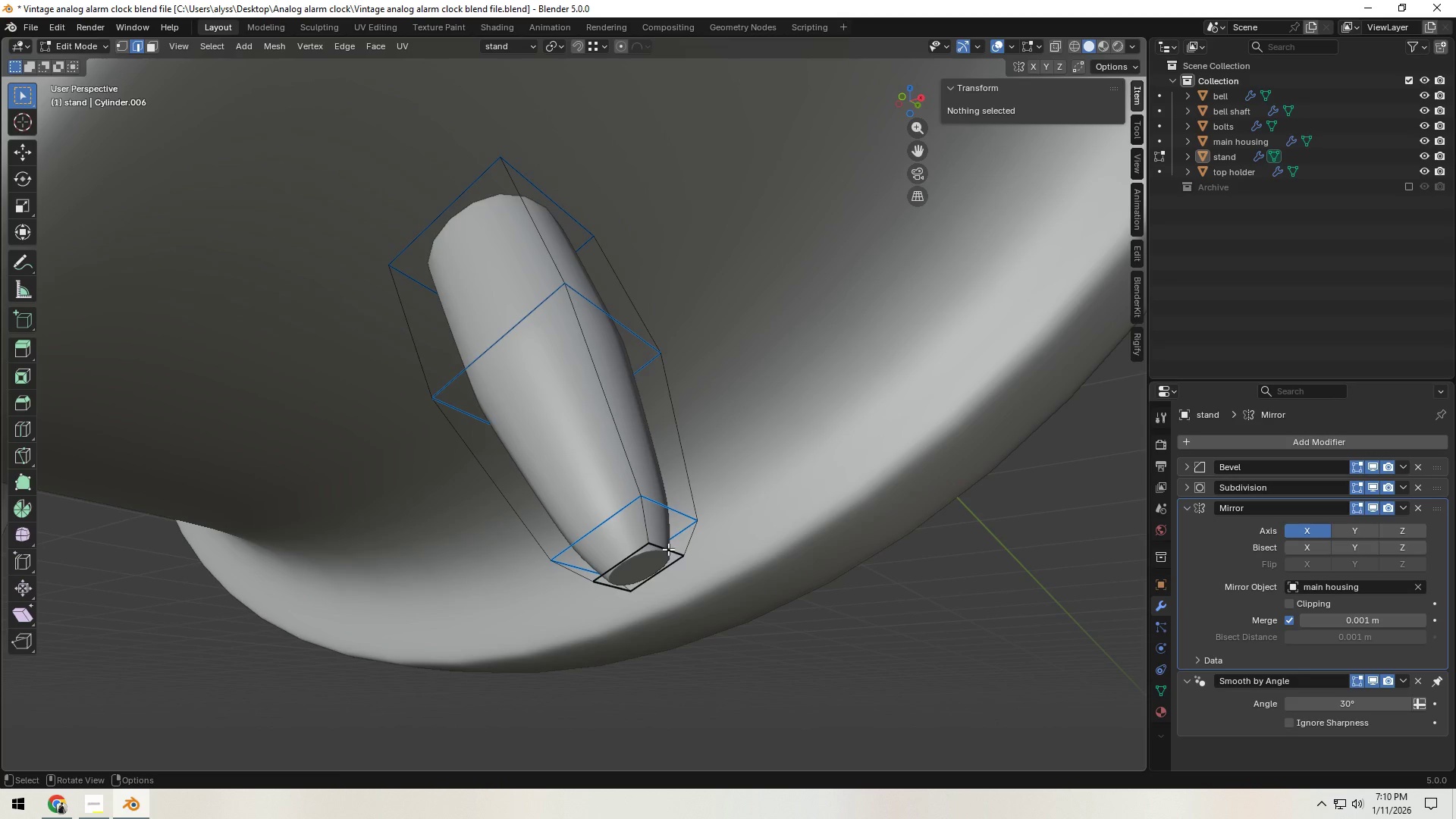 
left_click([668, 549])
 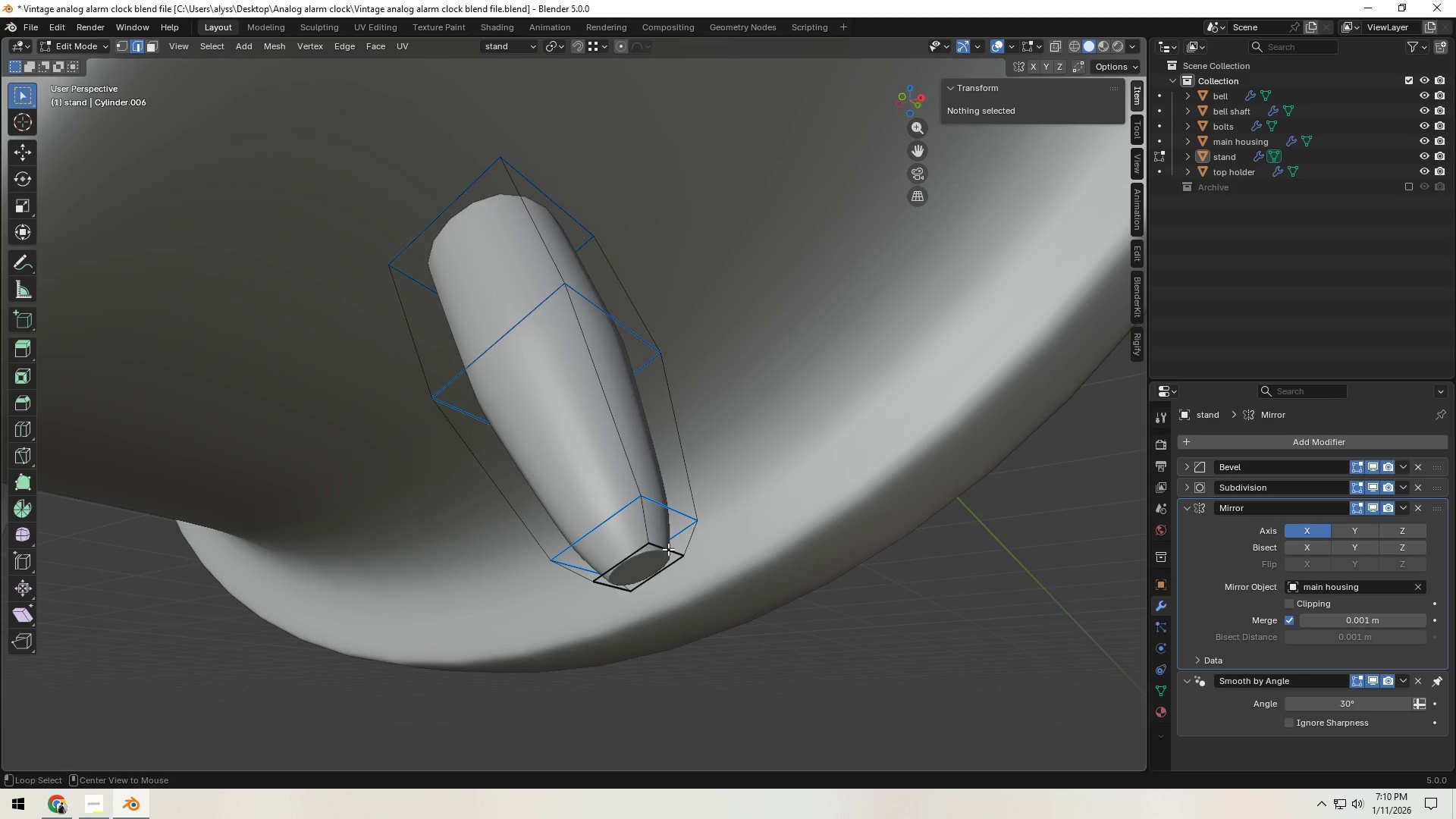 
hold_key(key=AltLeft, duration=0.52)
 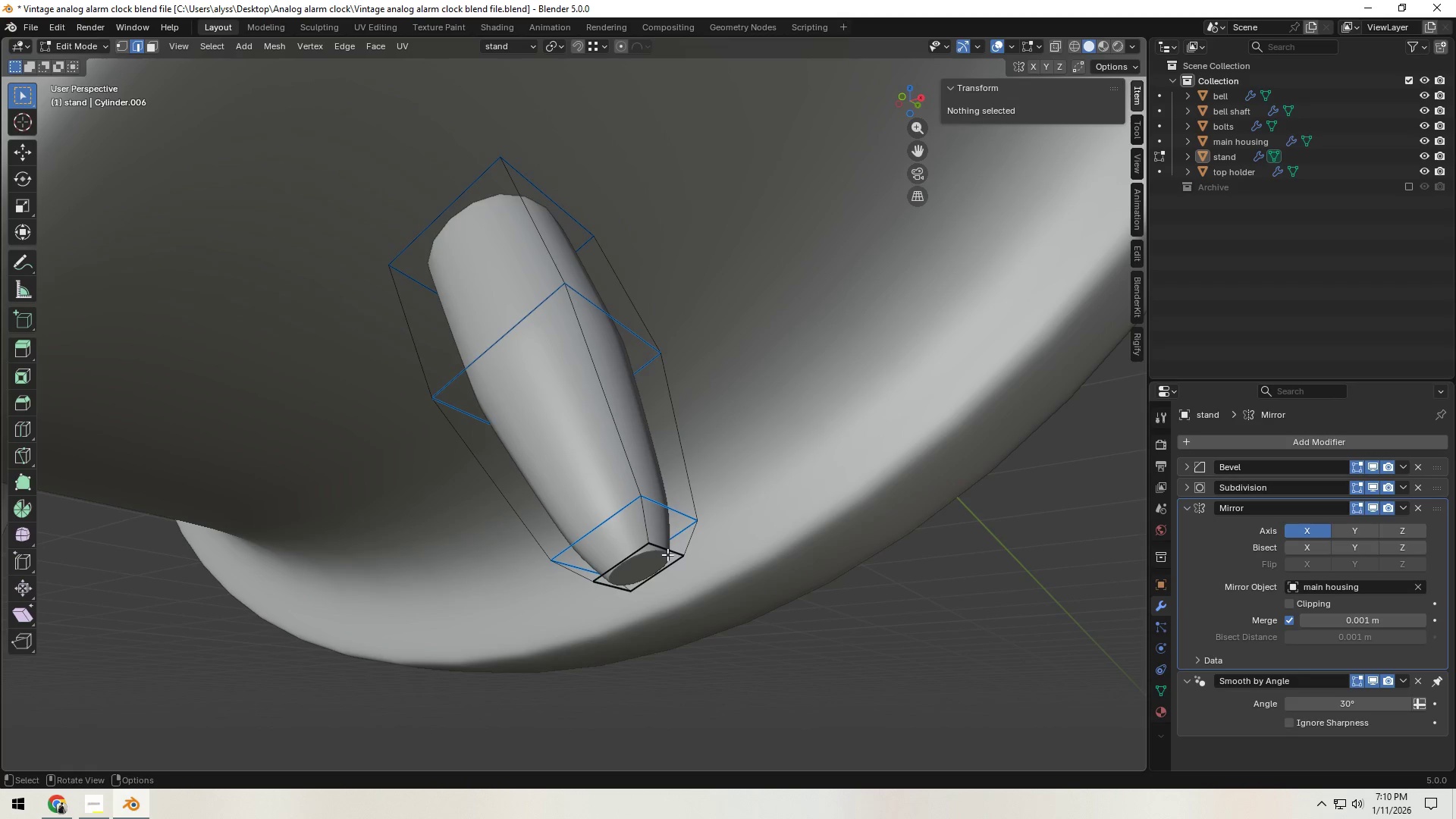 
triple_click([667, 554])
 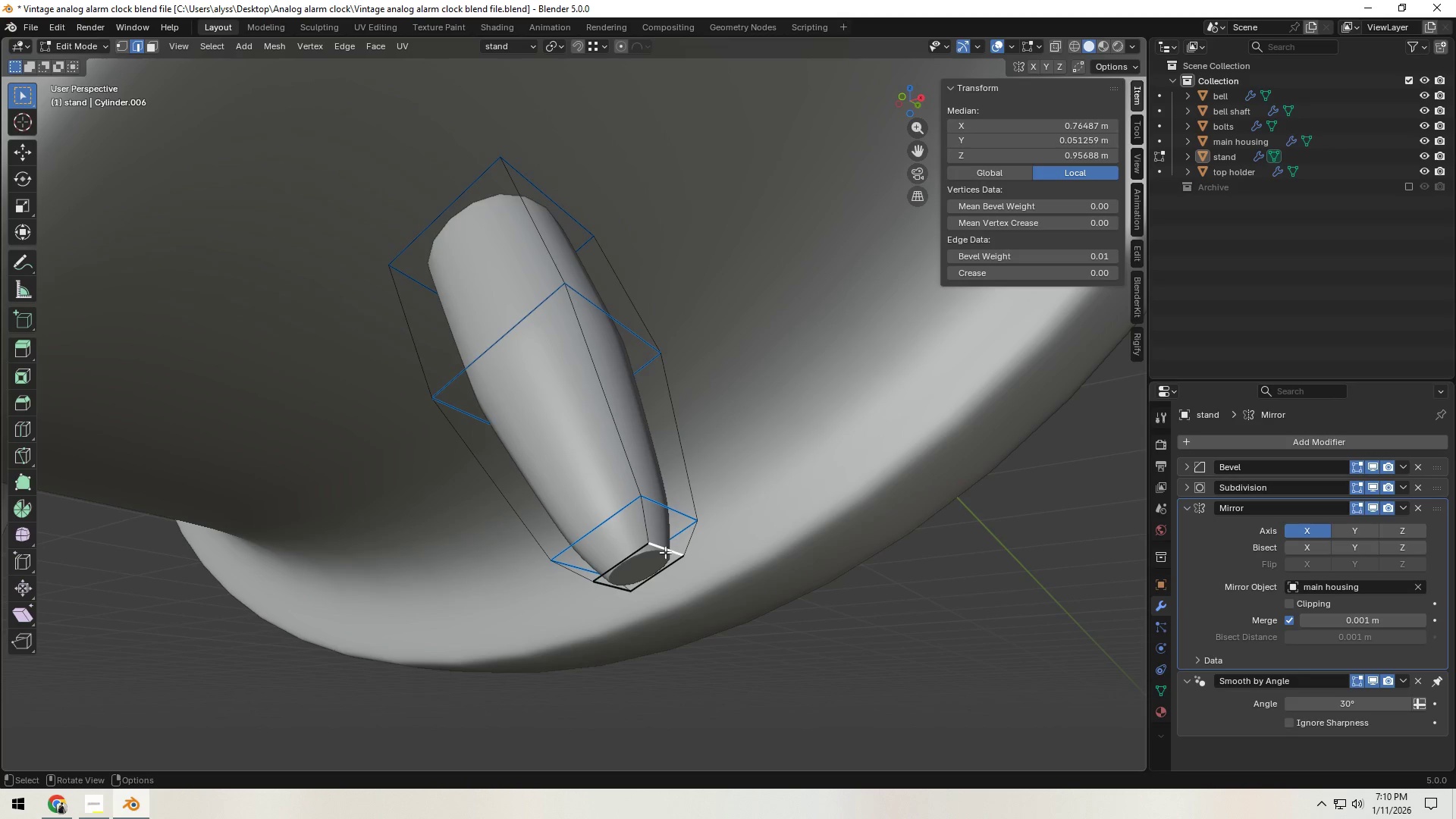 
hold_key(key=AltLeft, duration=0.42)
left_click([665, 550])
 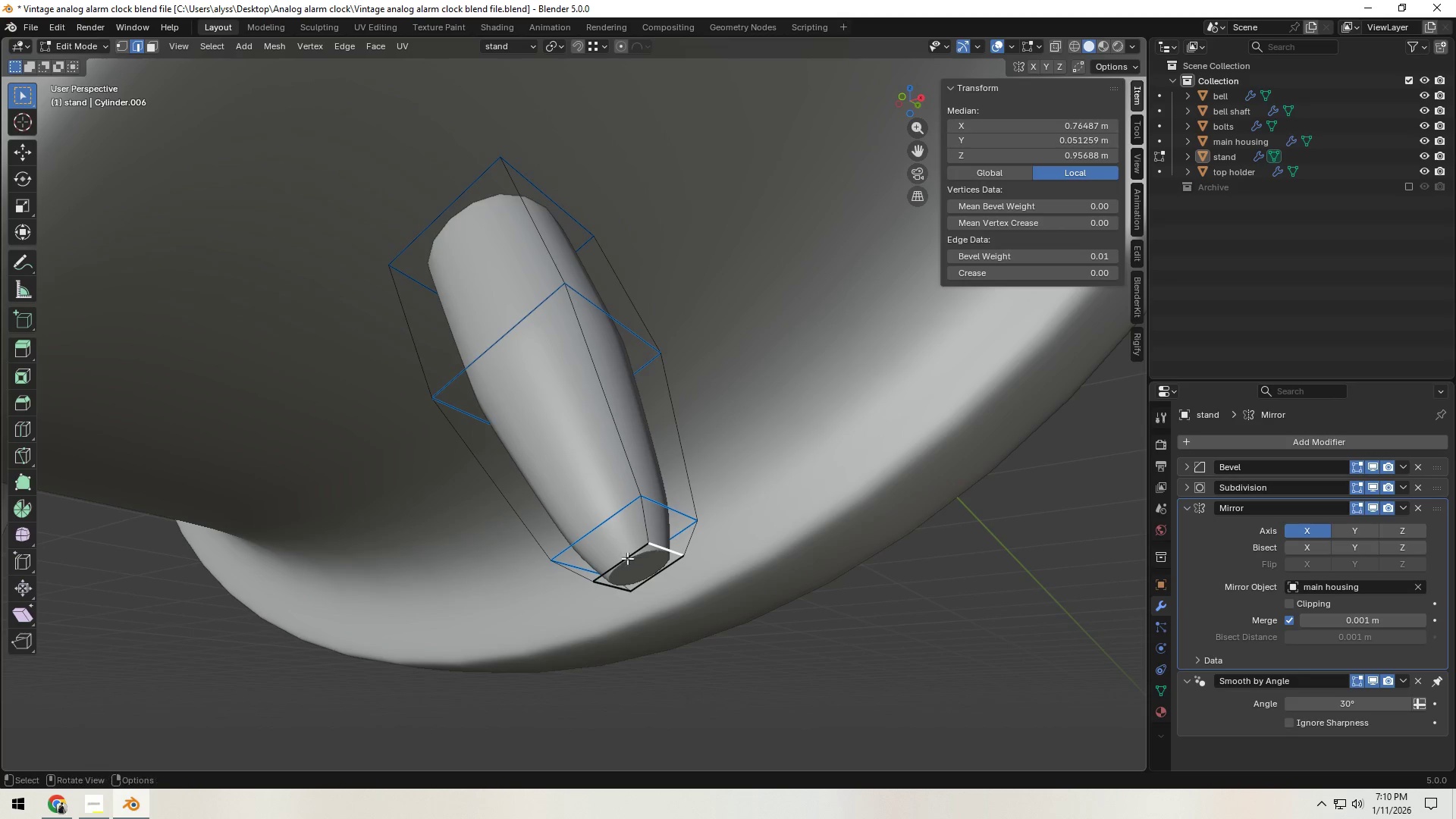 
left_click([627, 558])
 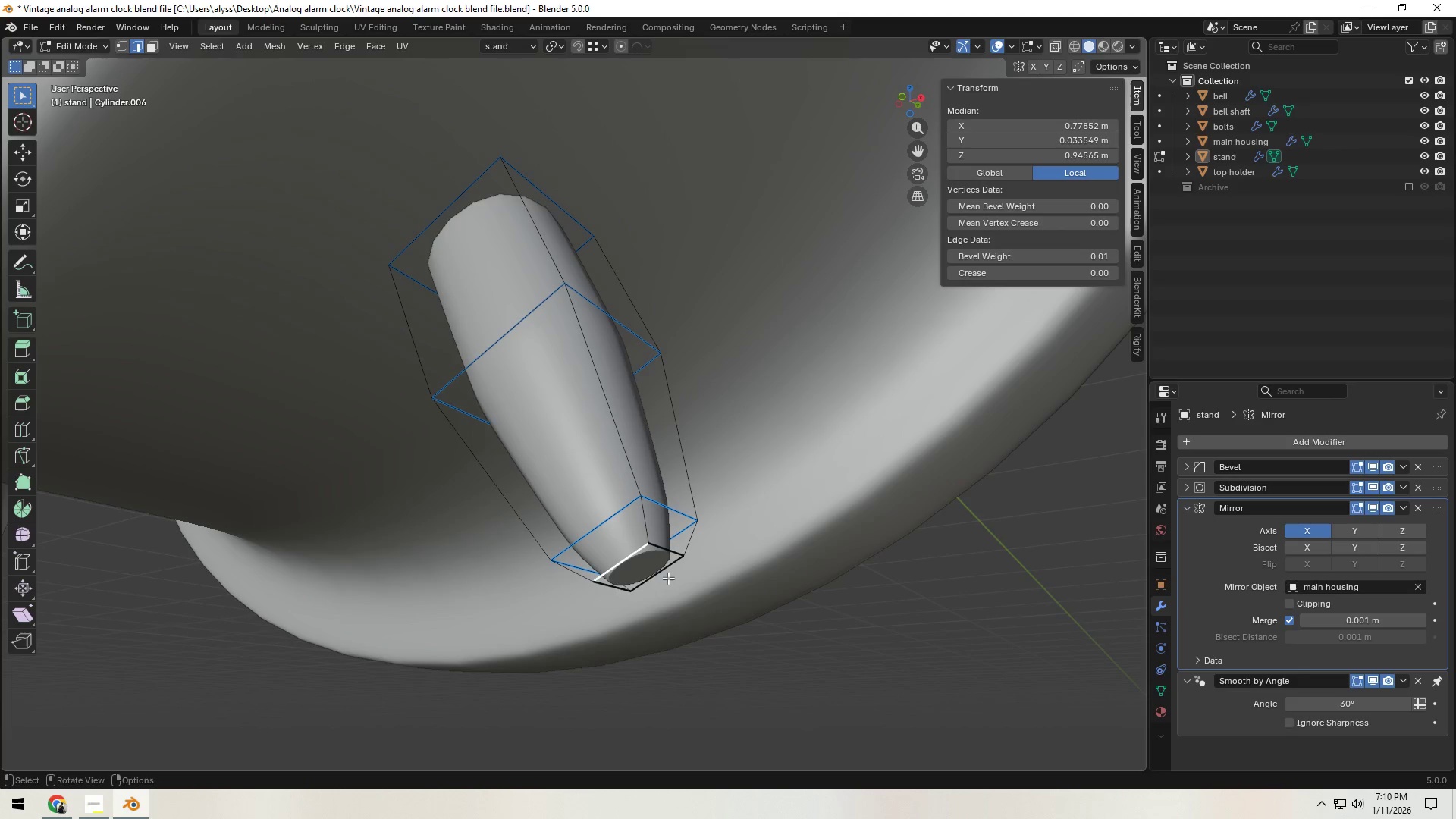 
hold_key(key=ShiftLeft, duration=1.36)
double_click([665, 544])
 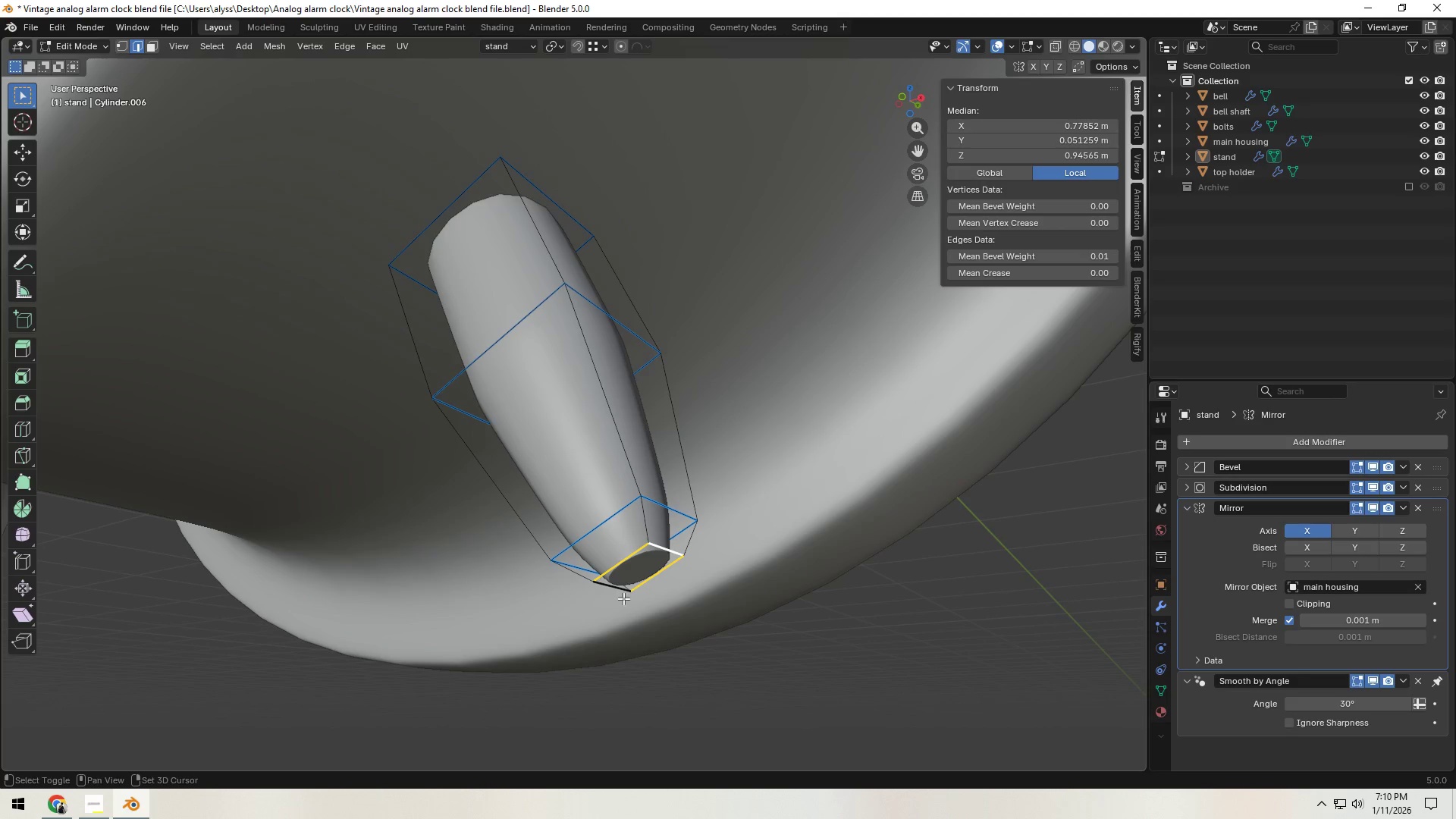 
left_click([606, 593])
 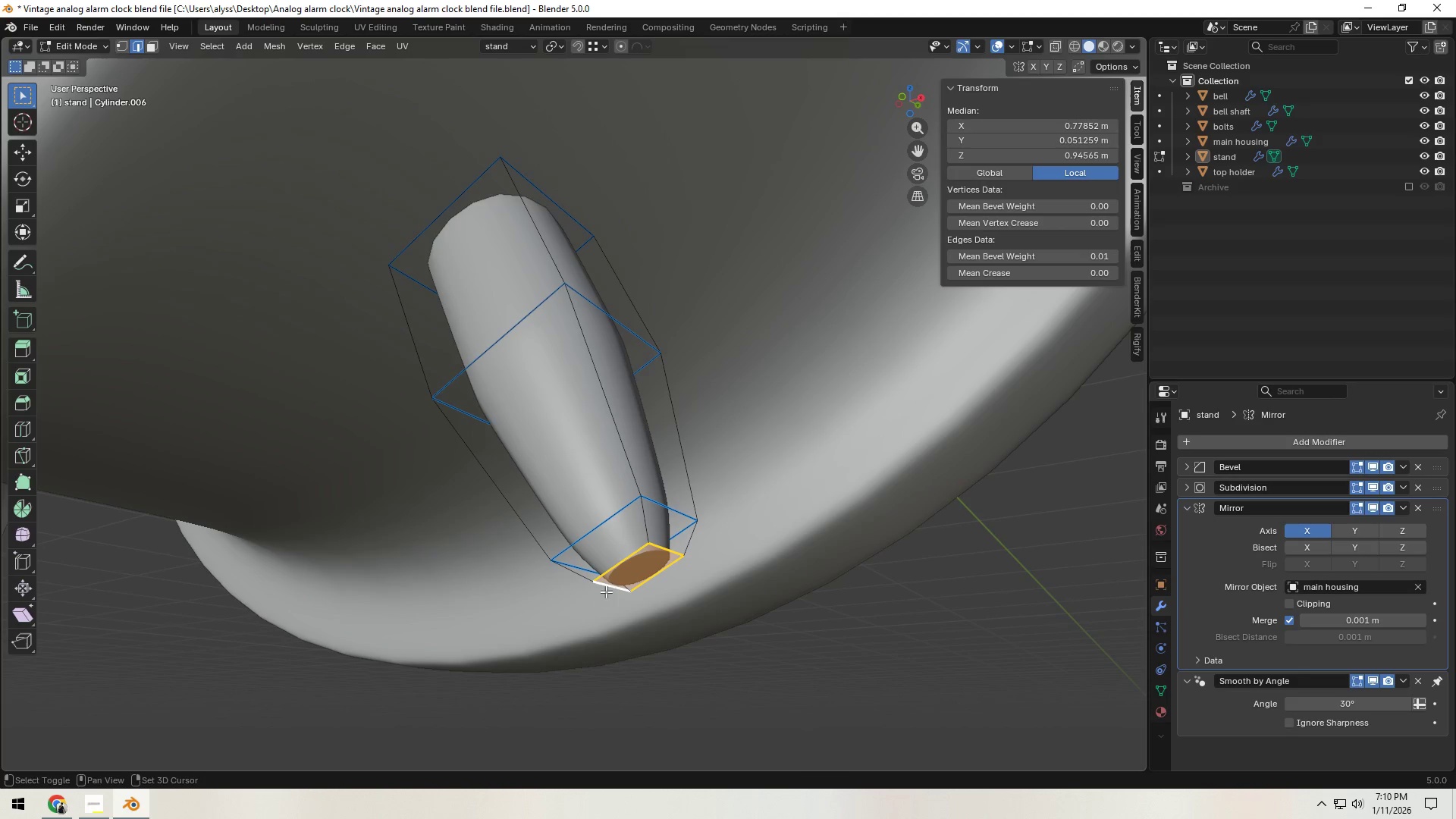 
hold_key(key=ShiftLeft, duration=17.56)
left_click_drag(start_coordinate=[1087, 259], to_coordinate=[1042, 270])
 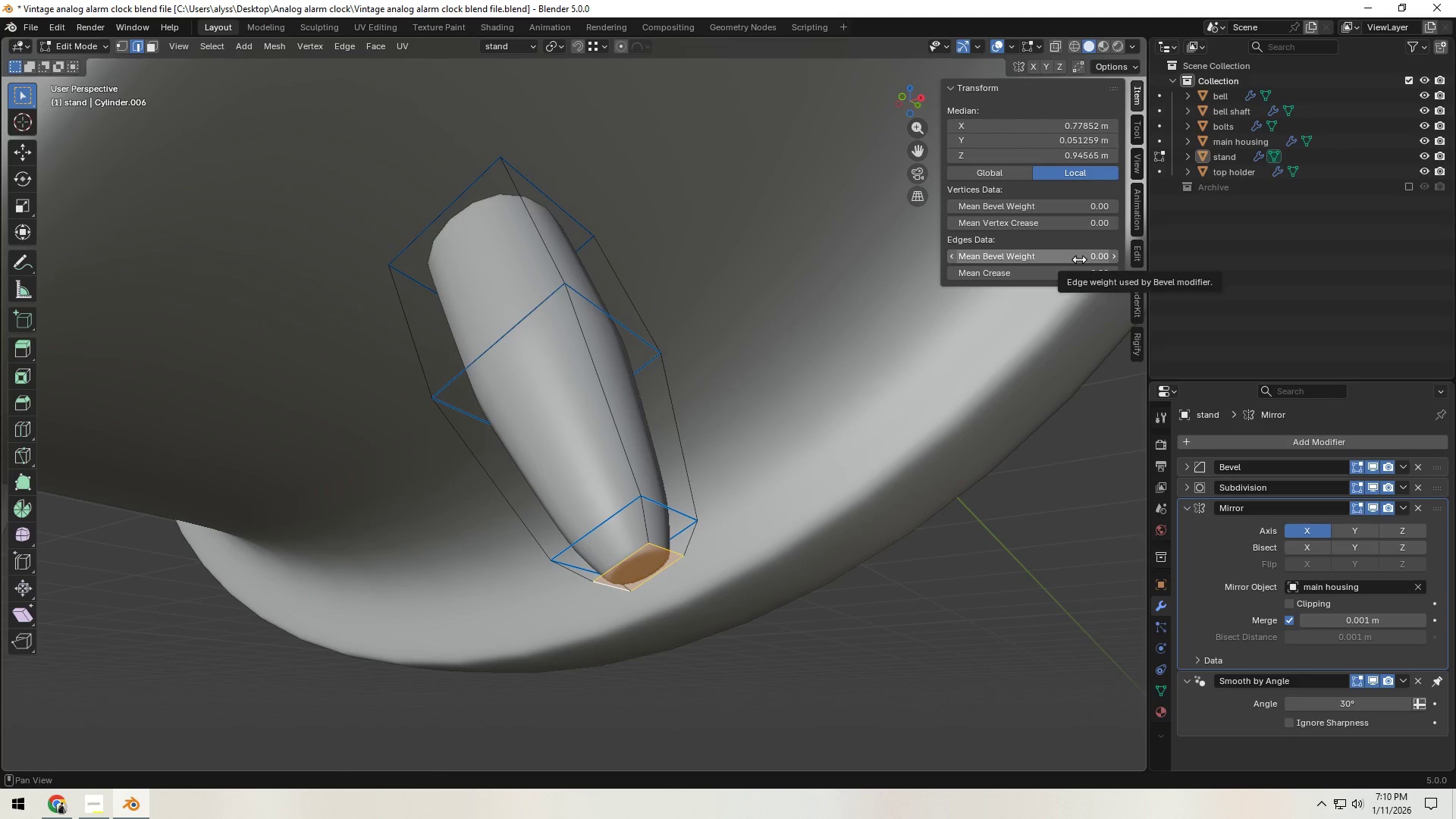 
left_click_drag(start_coordinate=[1079, 259], to_coordinate=[1178, 252])
 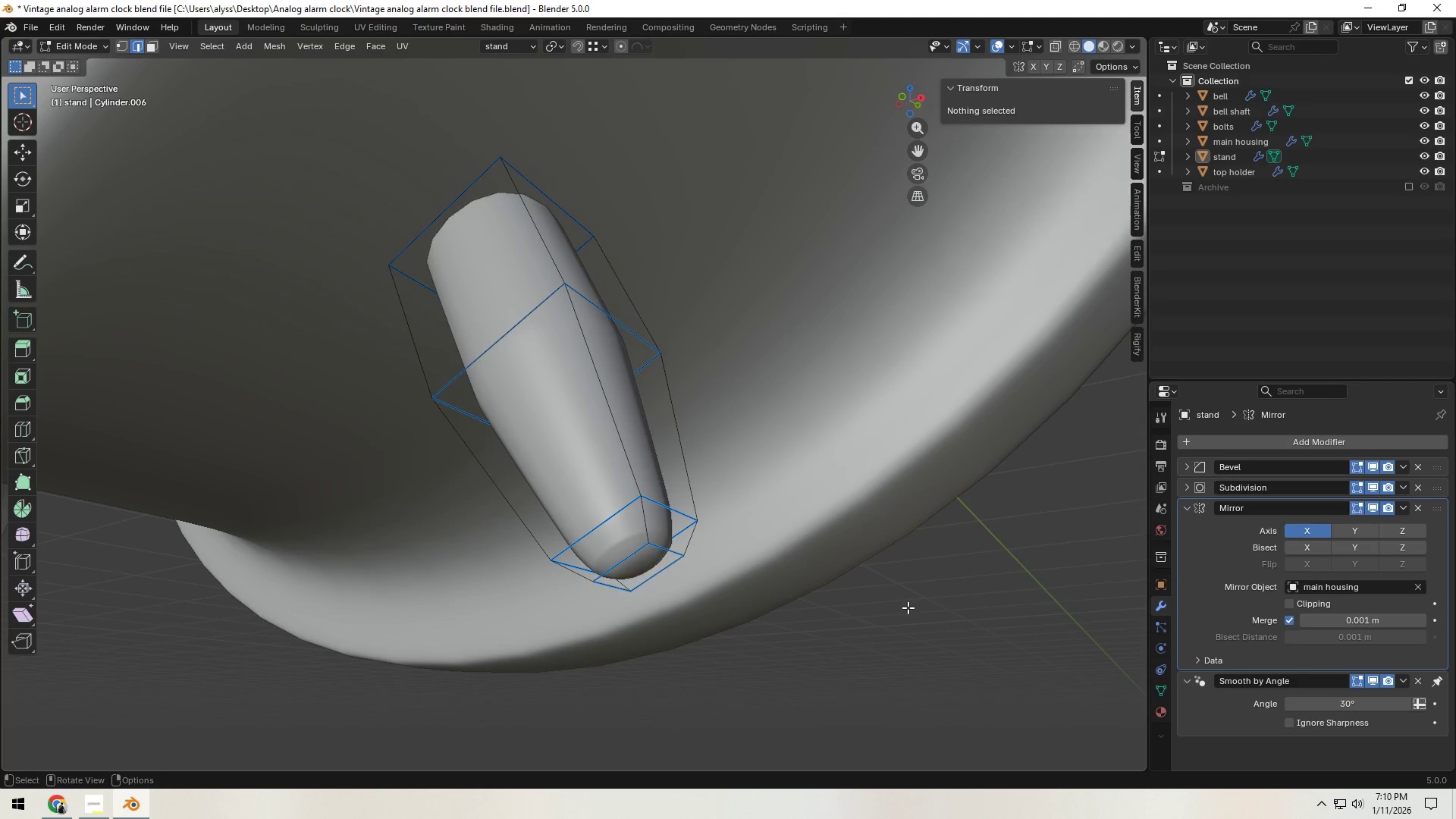 
hold_key(key=ControlLeft, duration=1.53)
 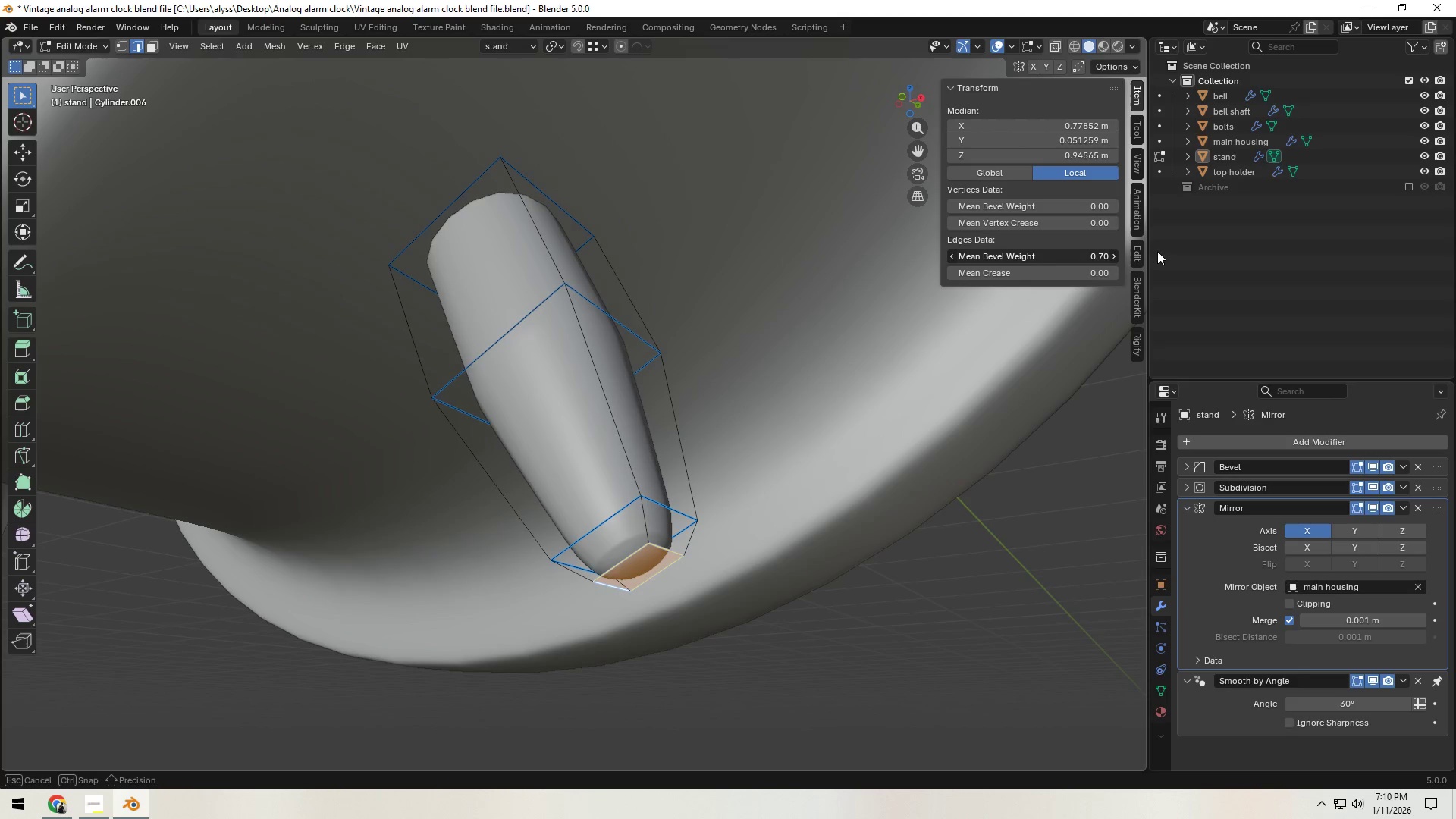 
hold_key(key=ControlLeft, duration=1.51)
 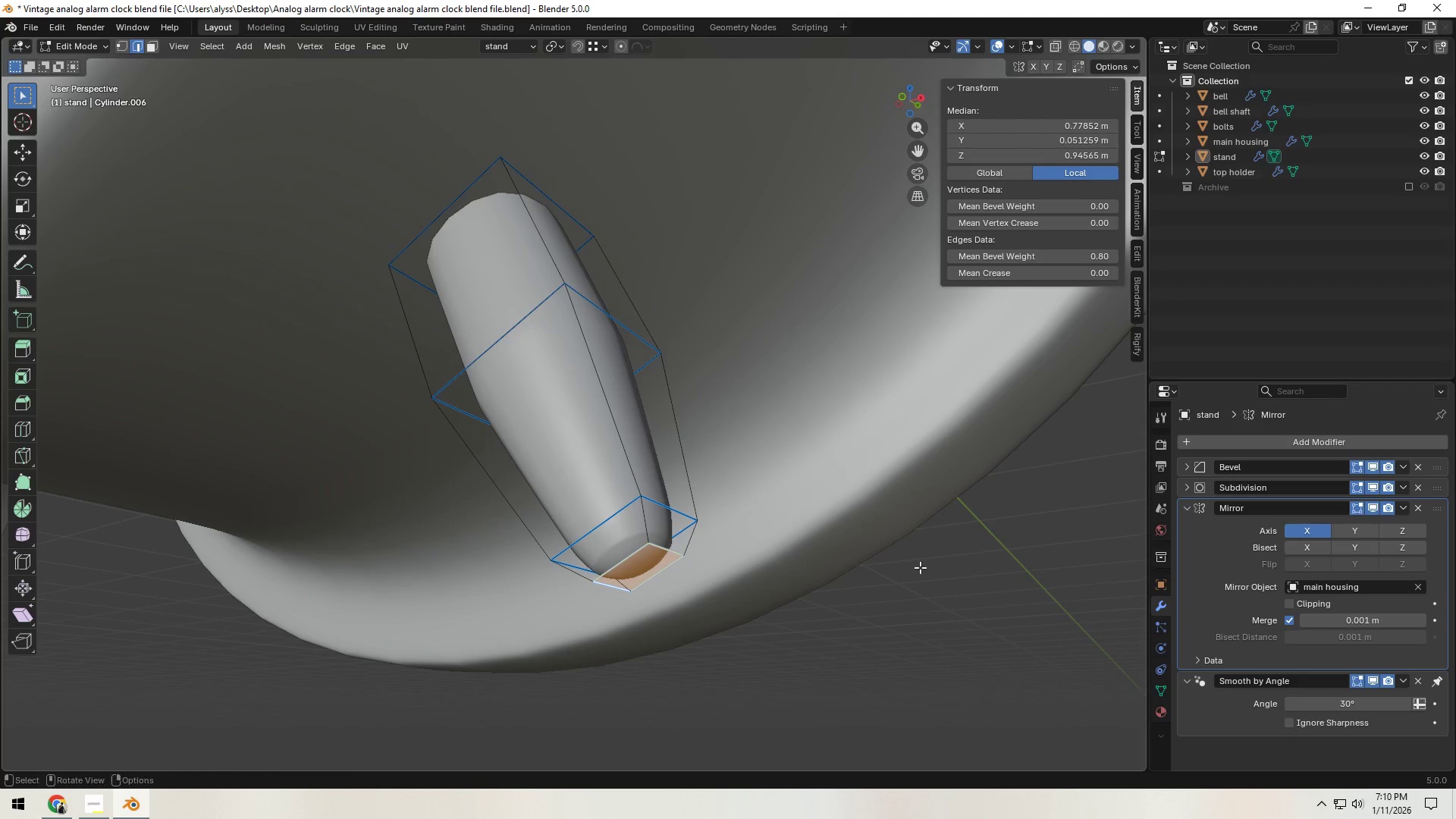 
hold_key(key=ControlLeft, duration=0.48)
 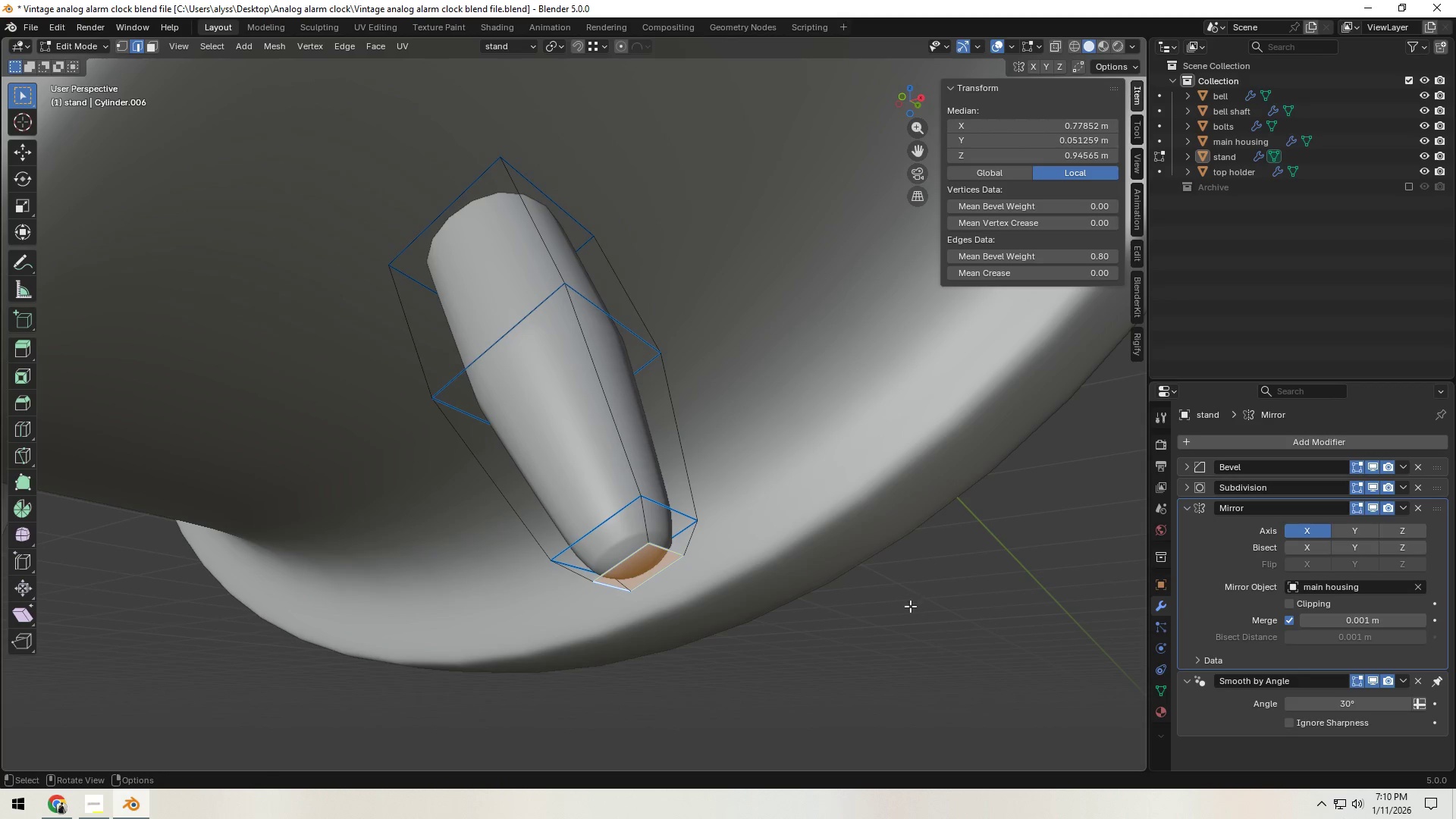 
left_click([909, 607])
 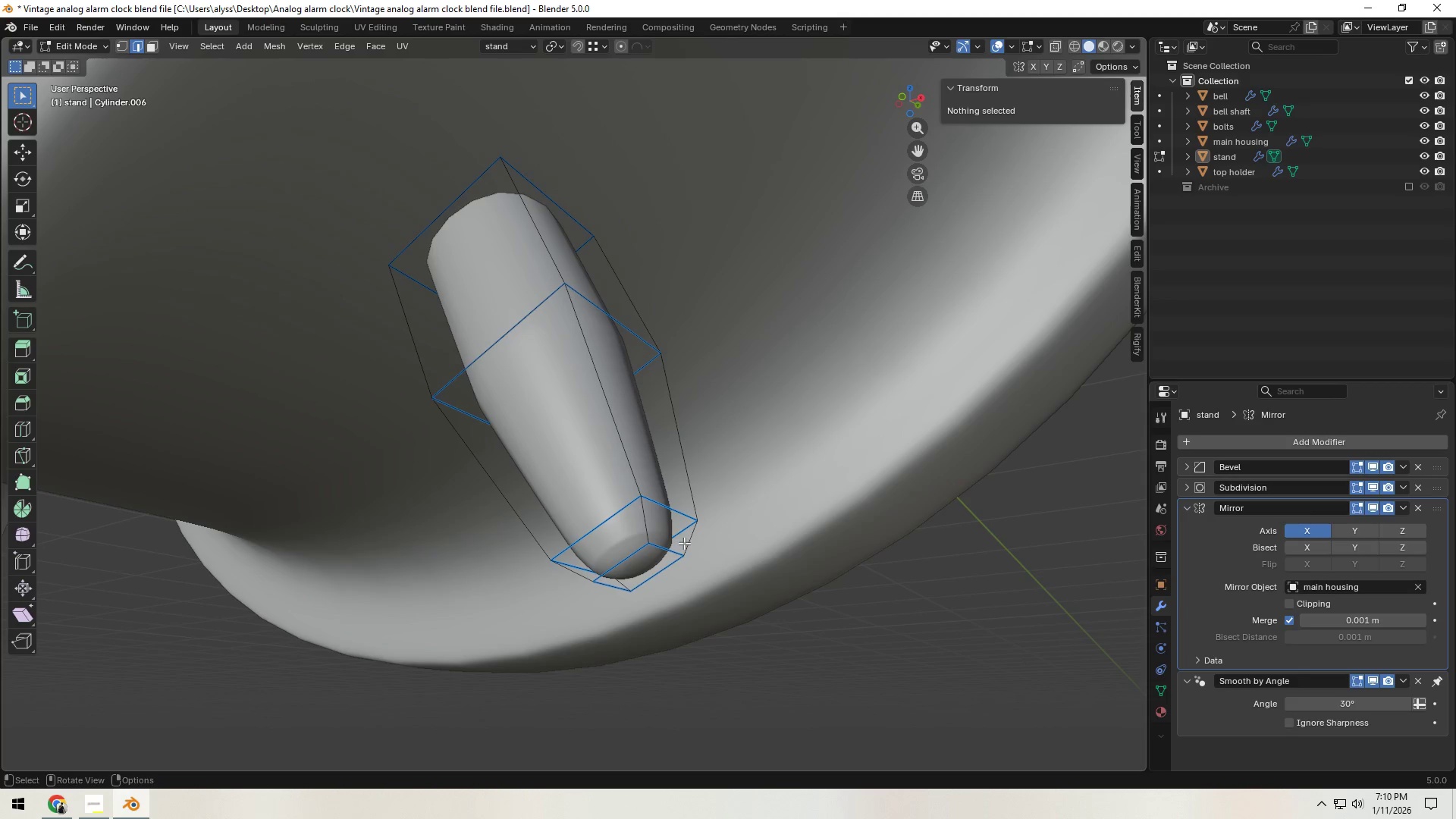 
hold_key(key=AltLeft, duration=0.5)
left_click([680, 510])
 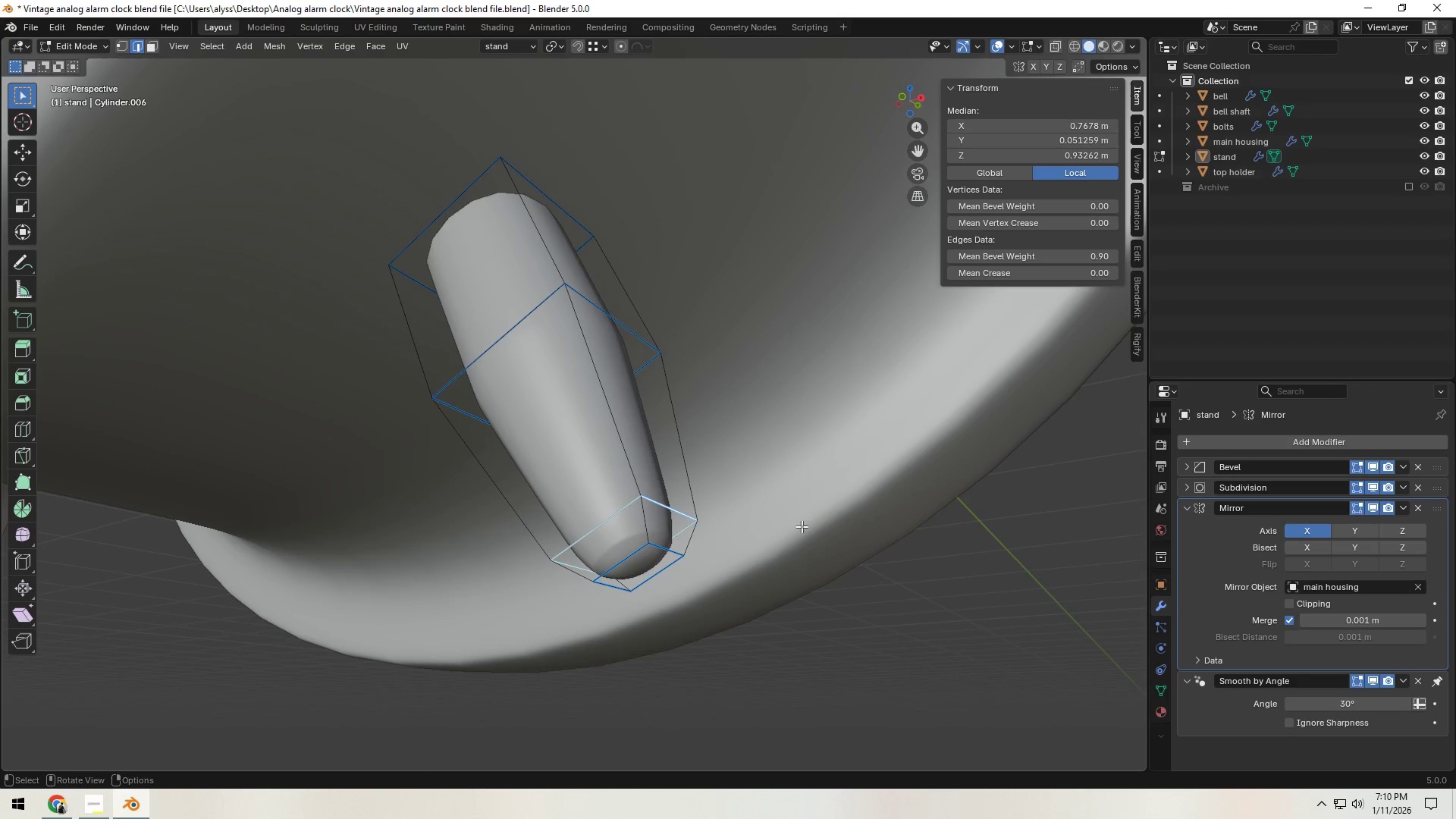 
type(gg)
 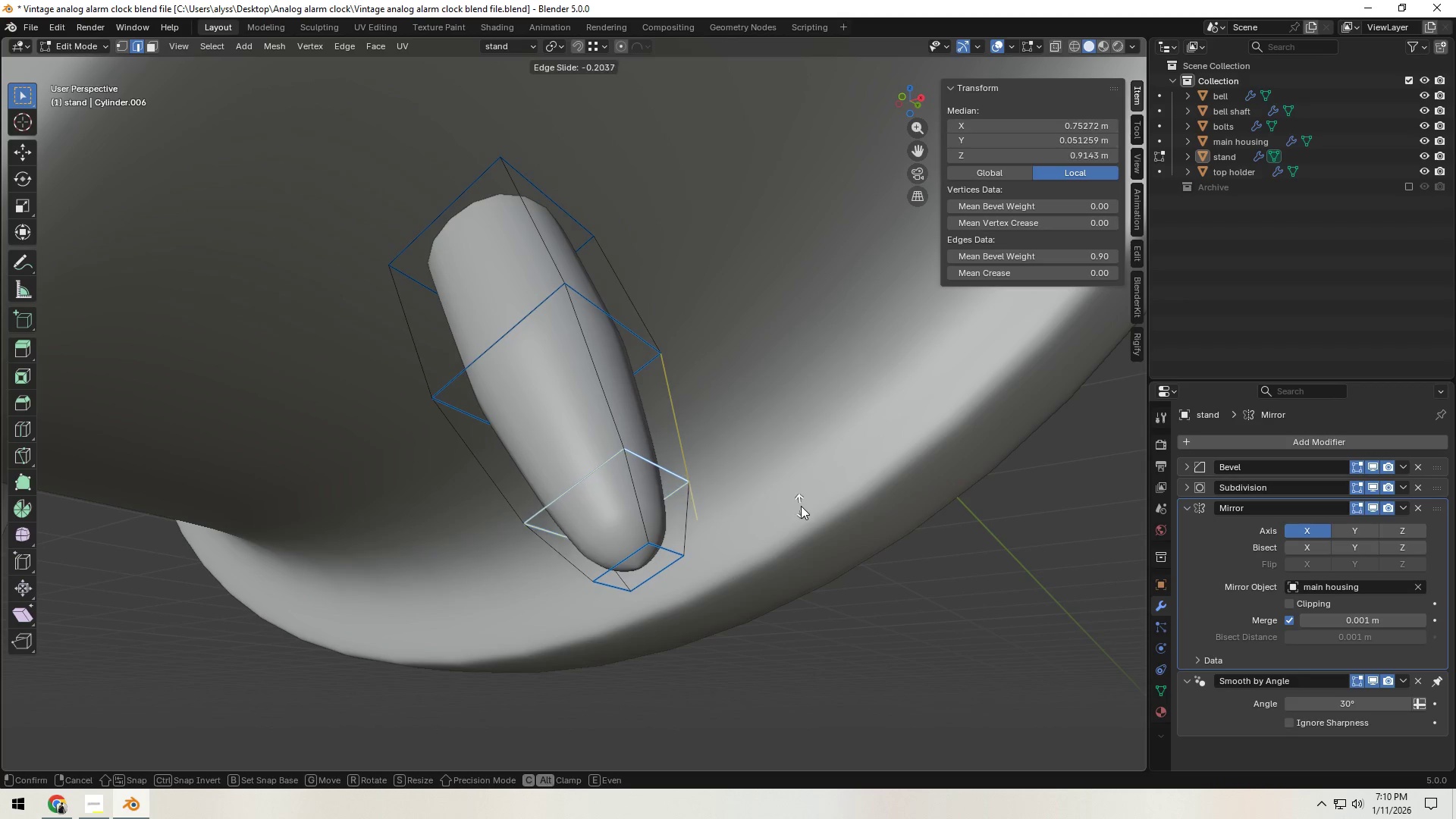 
left_click([801, 507])
 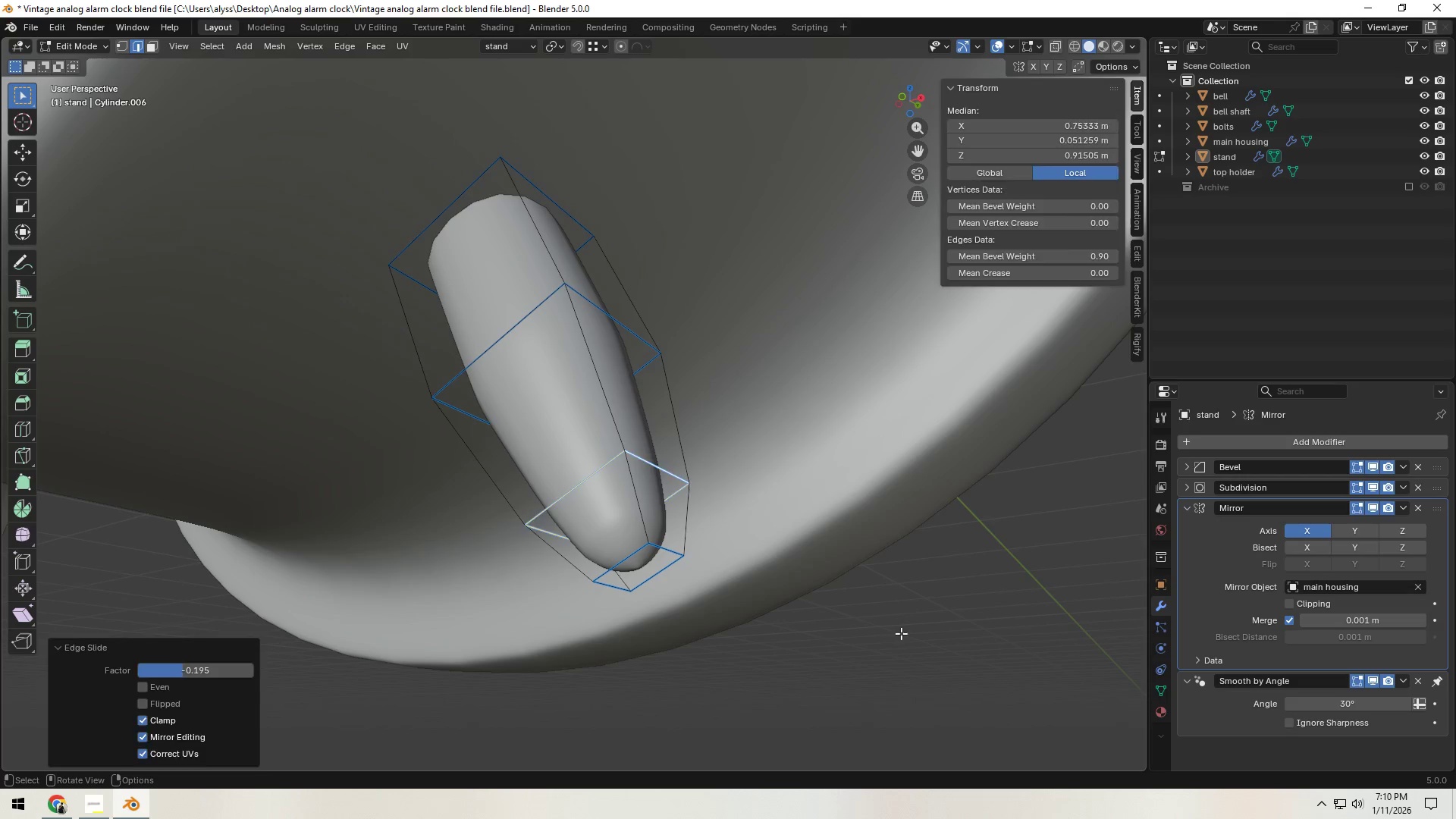 
key(Tab)
 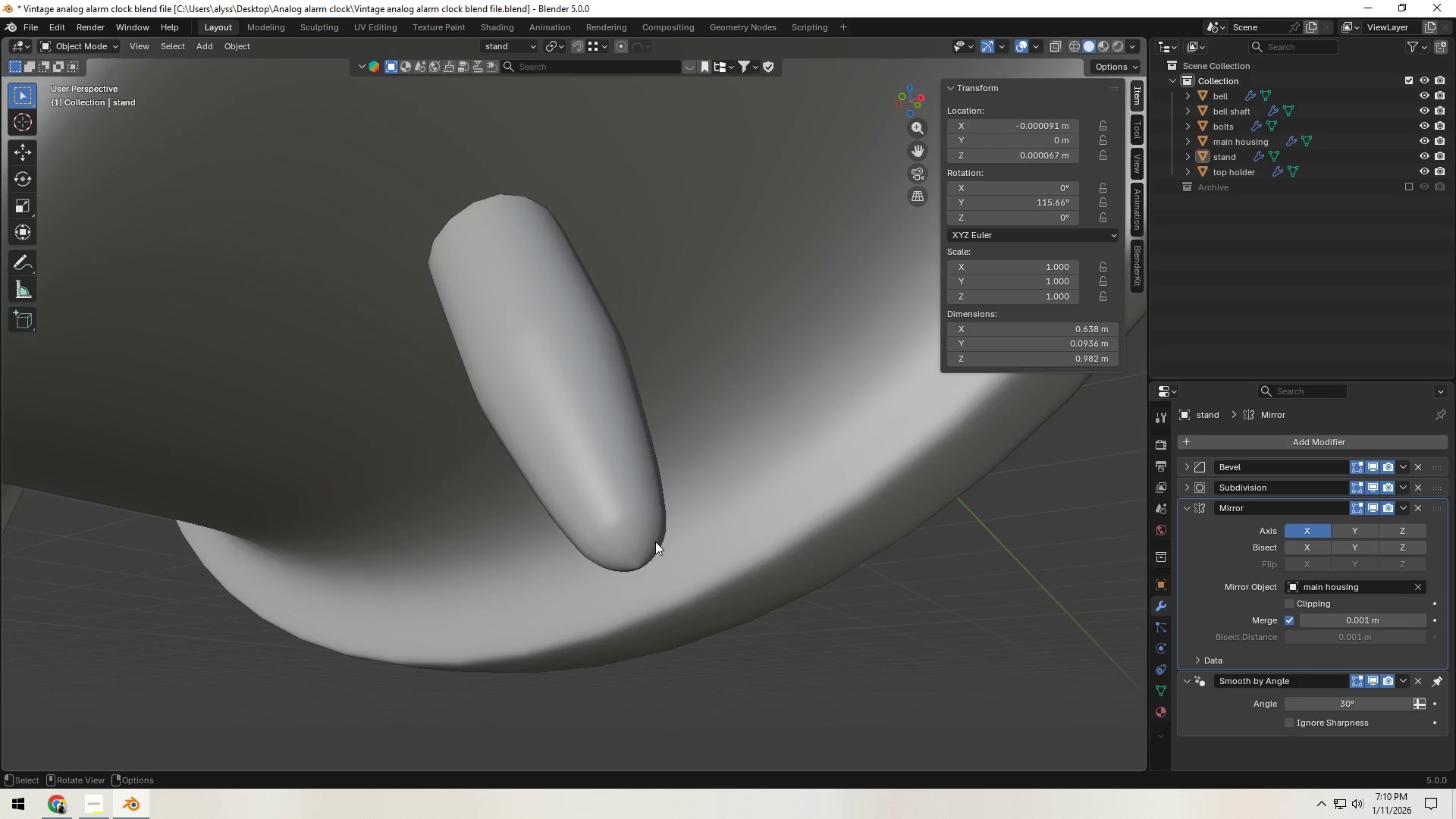 
scroll: coordinate [655, 528], scroll_direction: down, amount: 4.0
 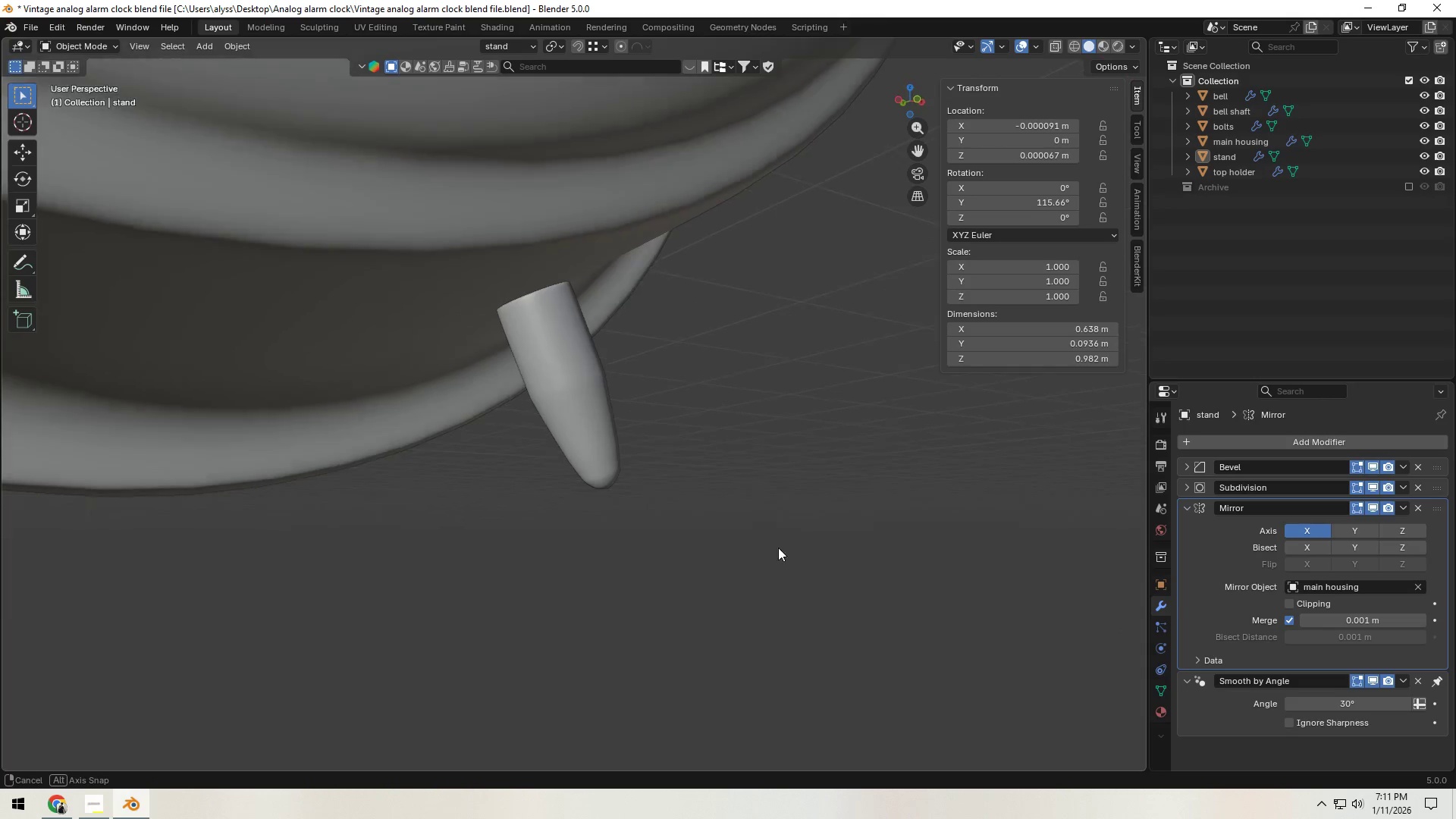 
hold_key(key=Backquote, duration=0.33)
 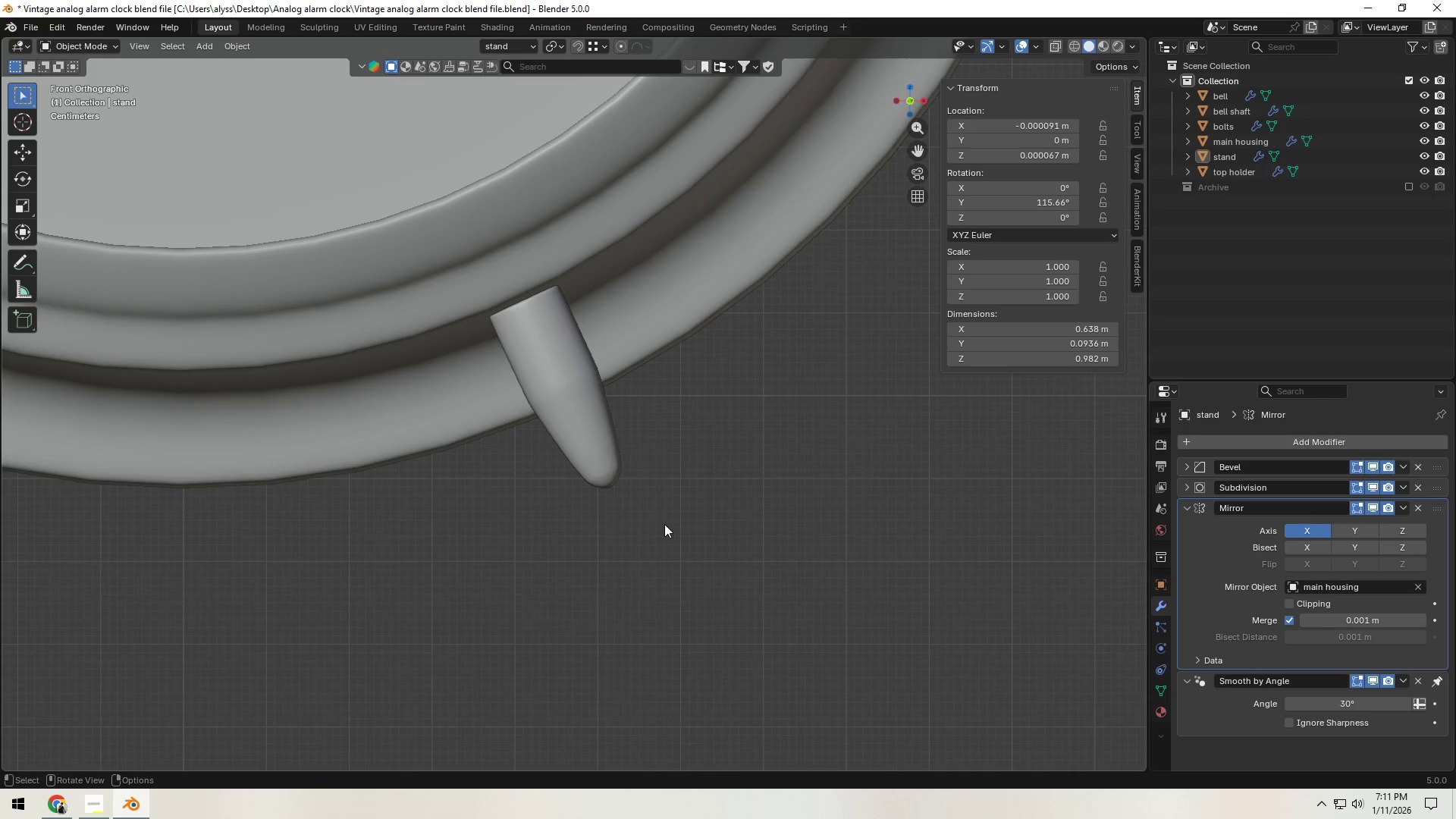 
hold_key(key=ShiftLeft, duration=0.39)
scroll: coordinate [668, 544], scroll_direction: up, amount: 8.0
 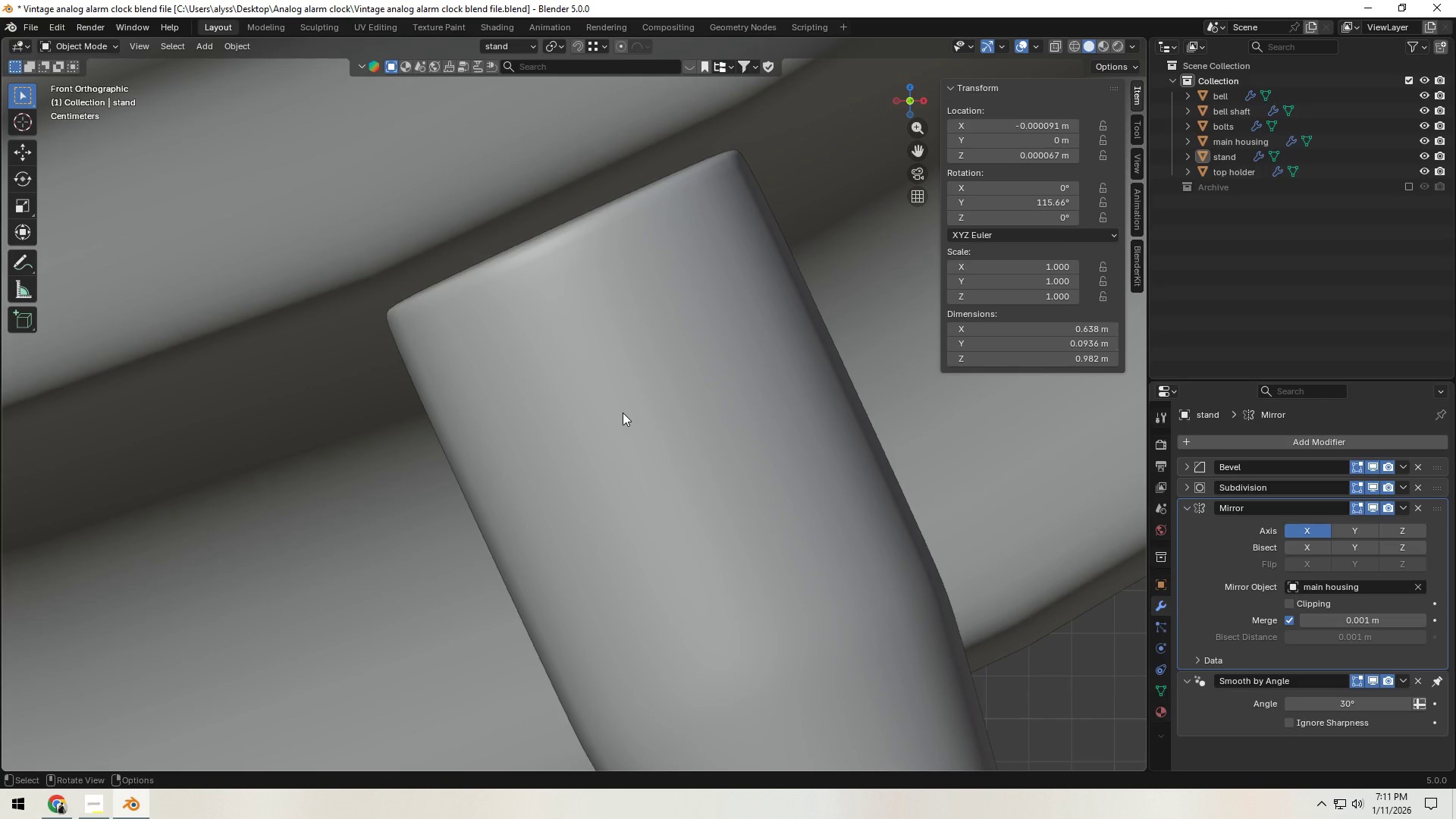 
type(zz)
 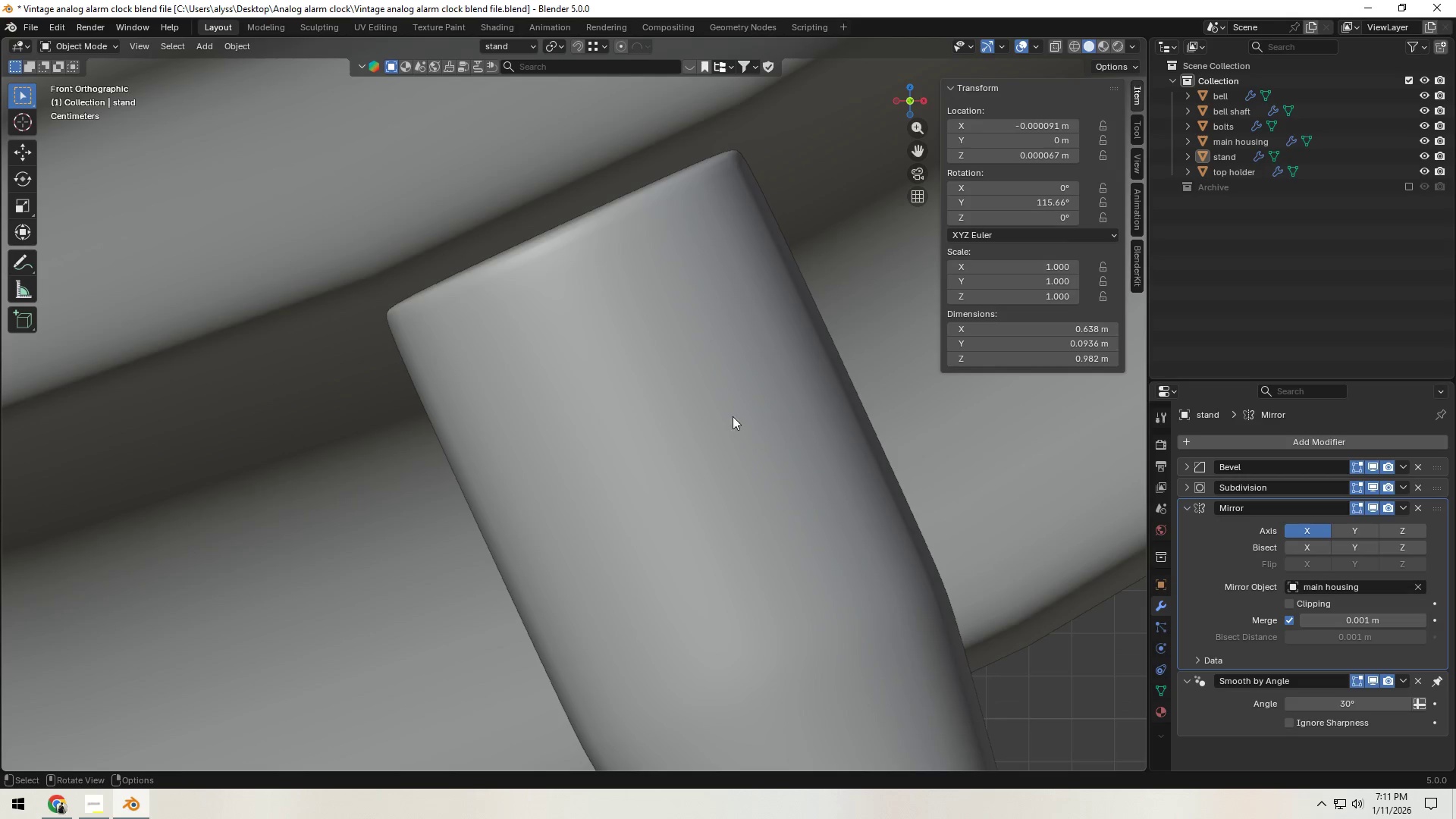 
left_click([680, 417])
 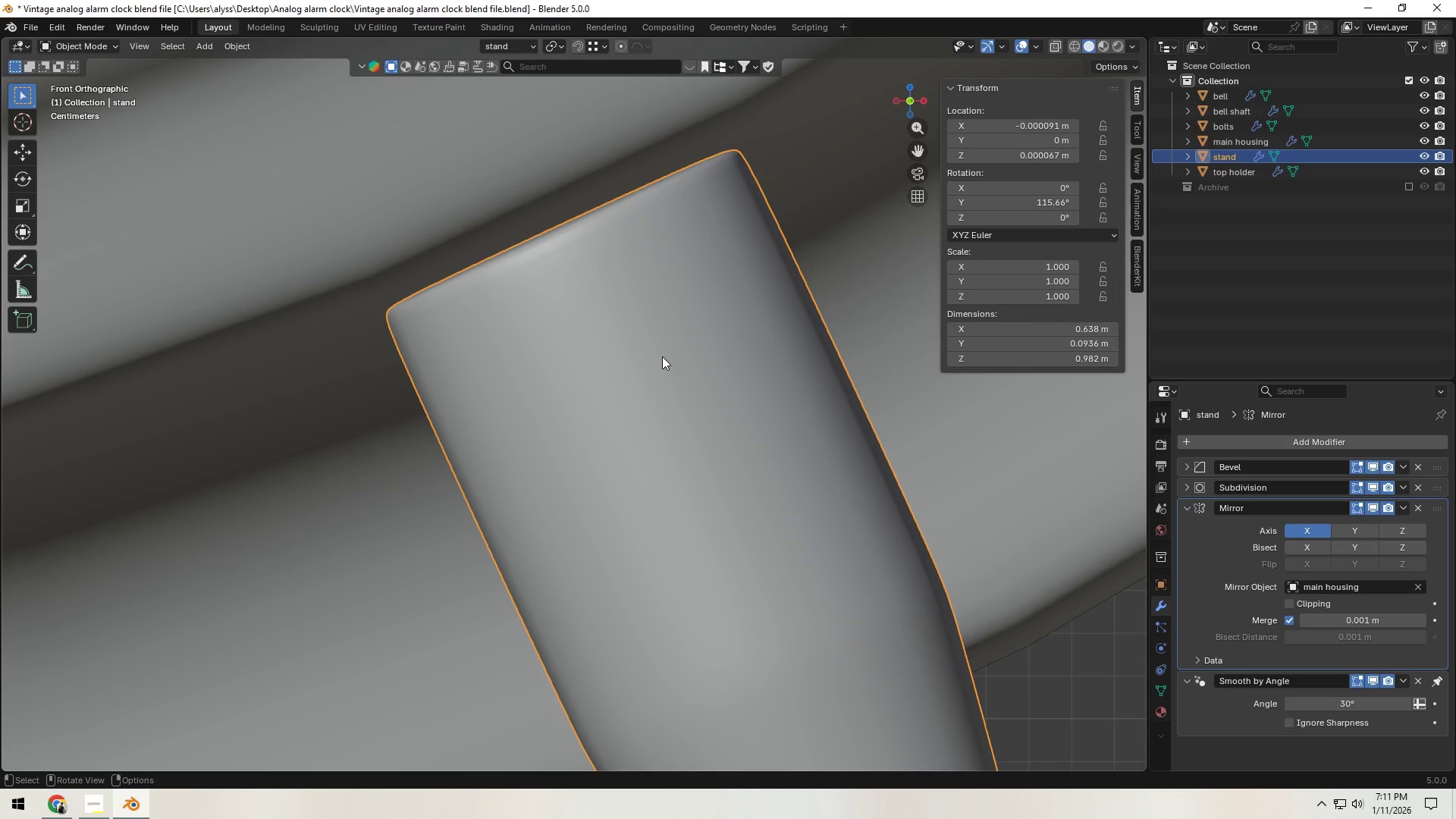 
key(Tab)
 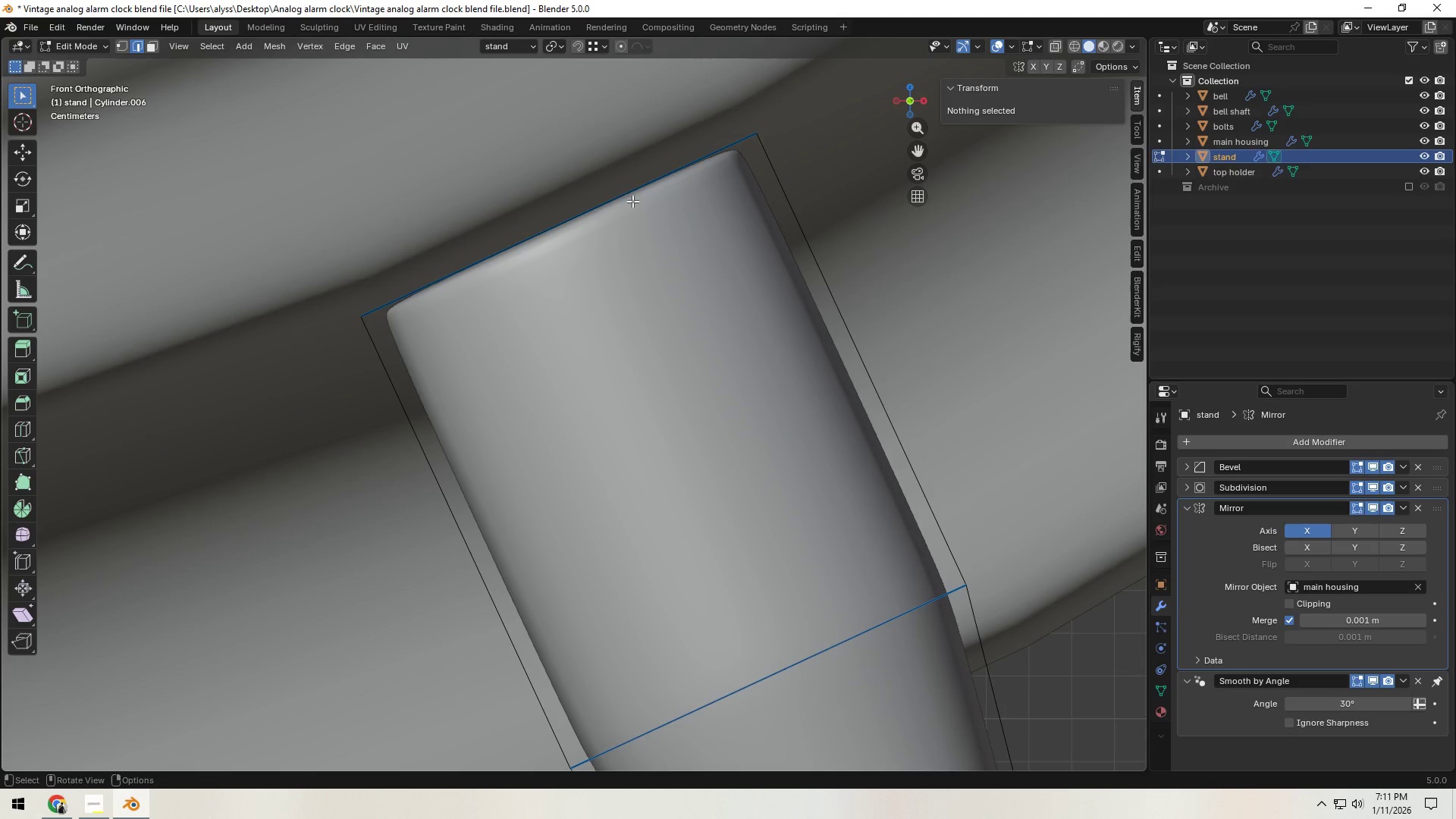 
hold_key(key=AltLeft, duration=0.53)
left_click([632, 193])
 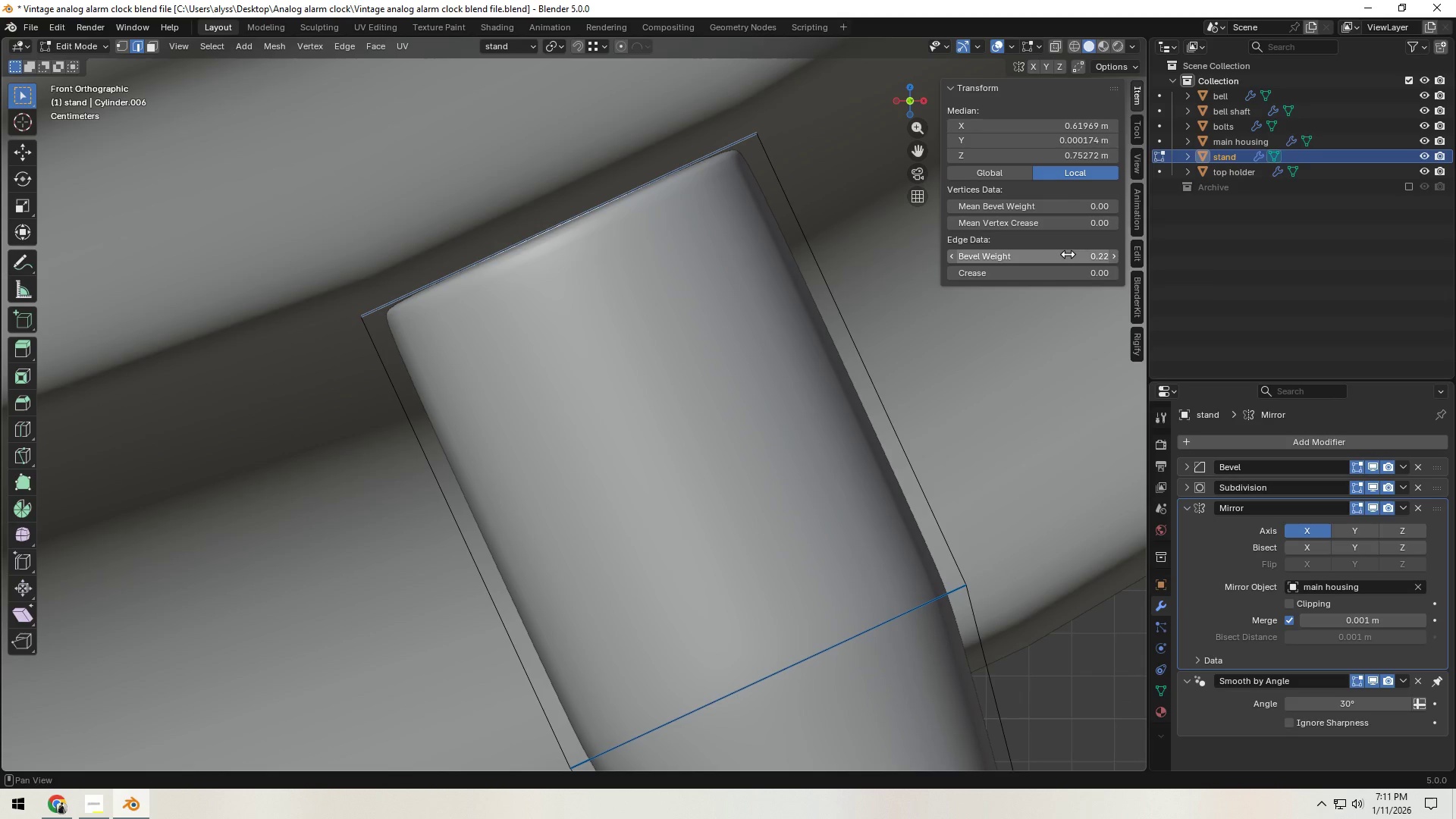 
left_click_drag(start_coordinate=[1068, 254], to_coordinate=[1138, 255])
 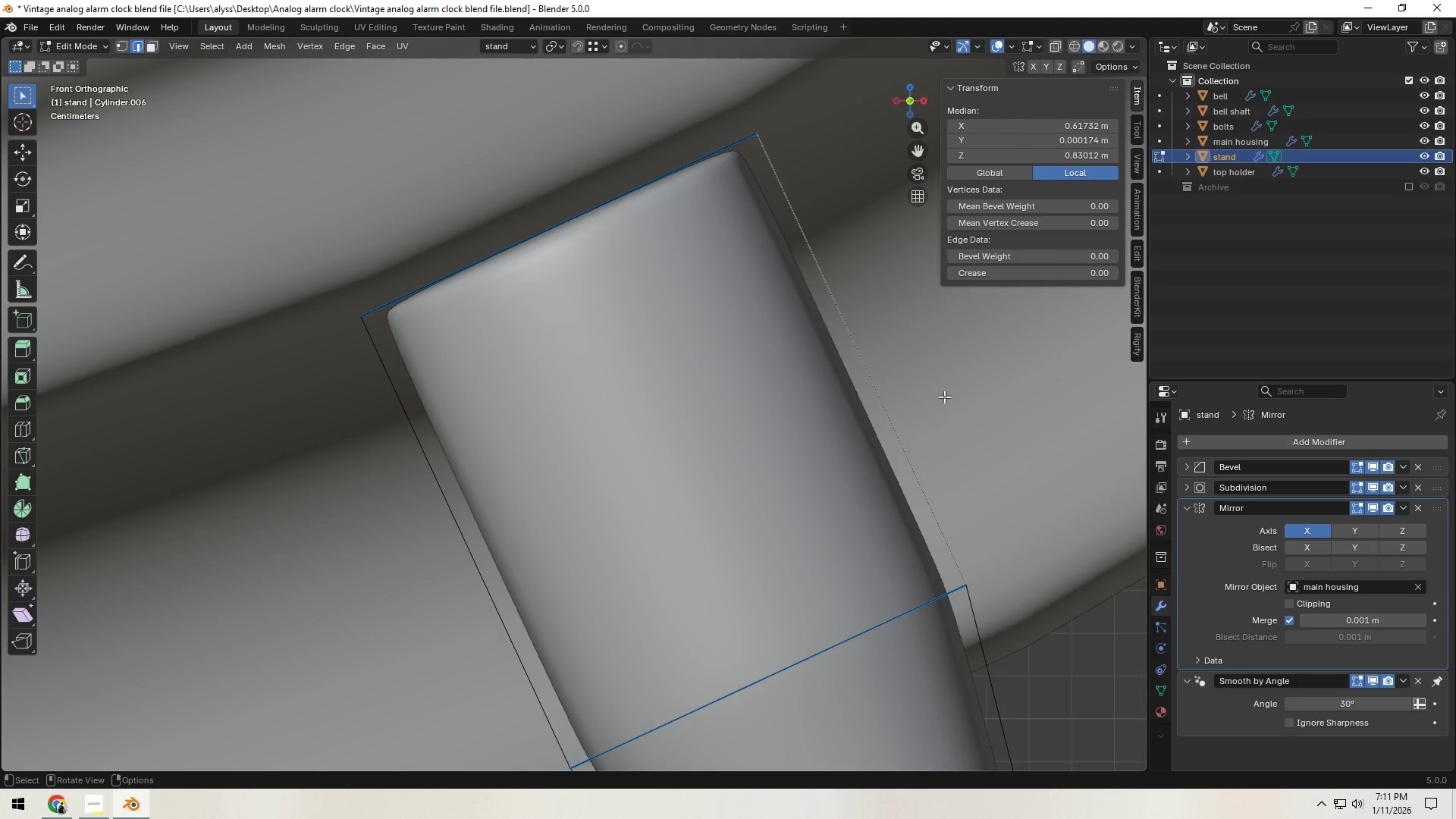 
hold_key(key=ControlLeft, duration=1.53)
 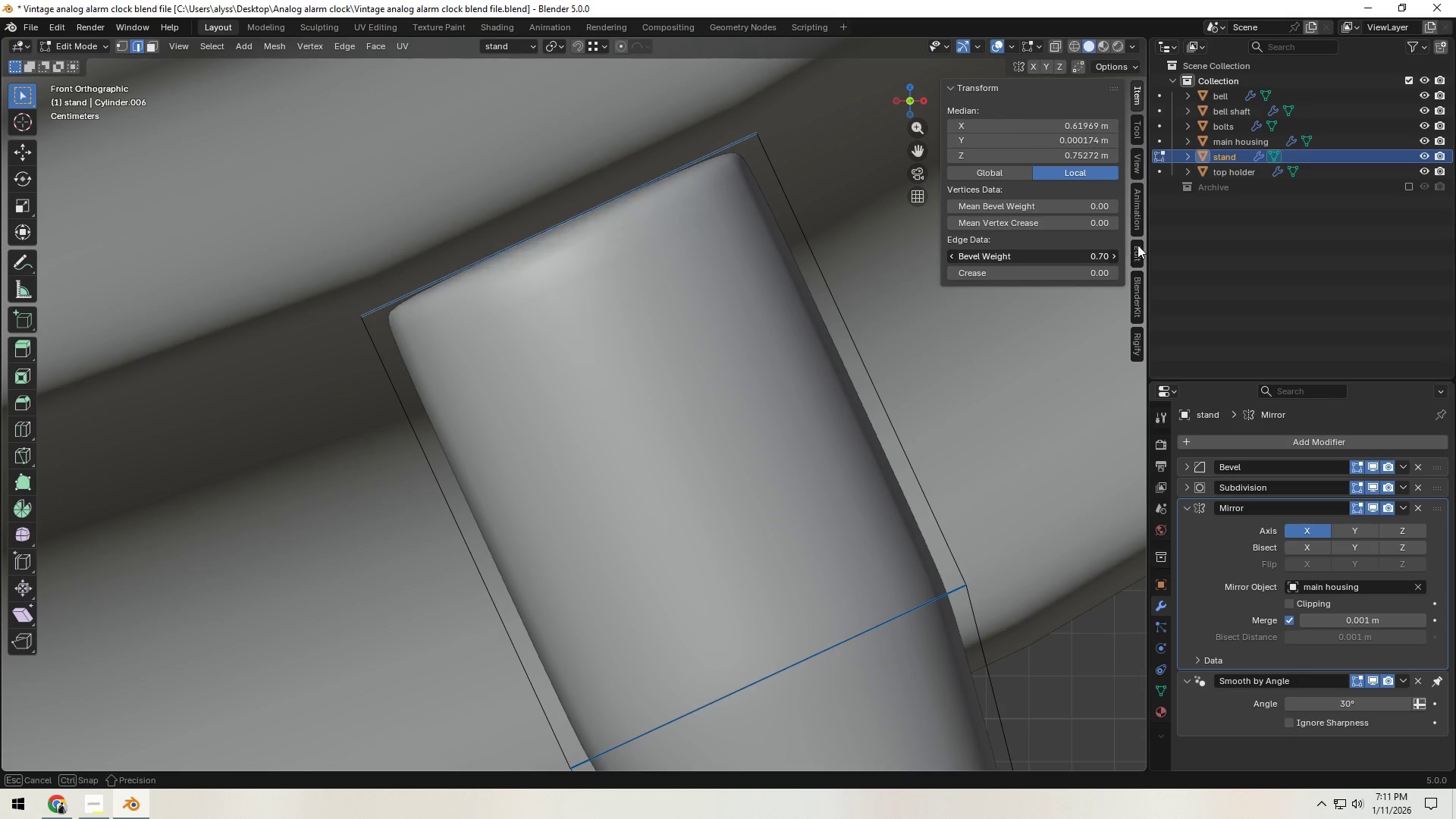 
hold_key(key=ControlLeft, duration=1.51)
 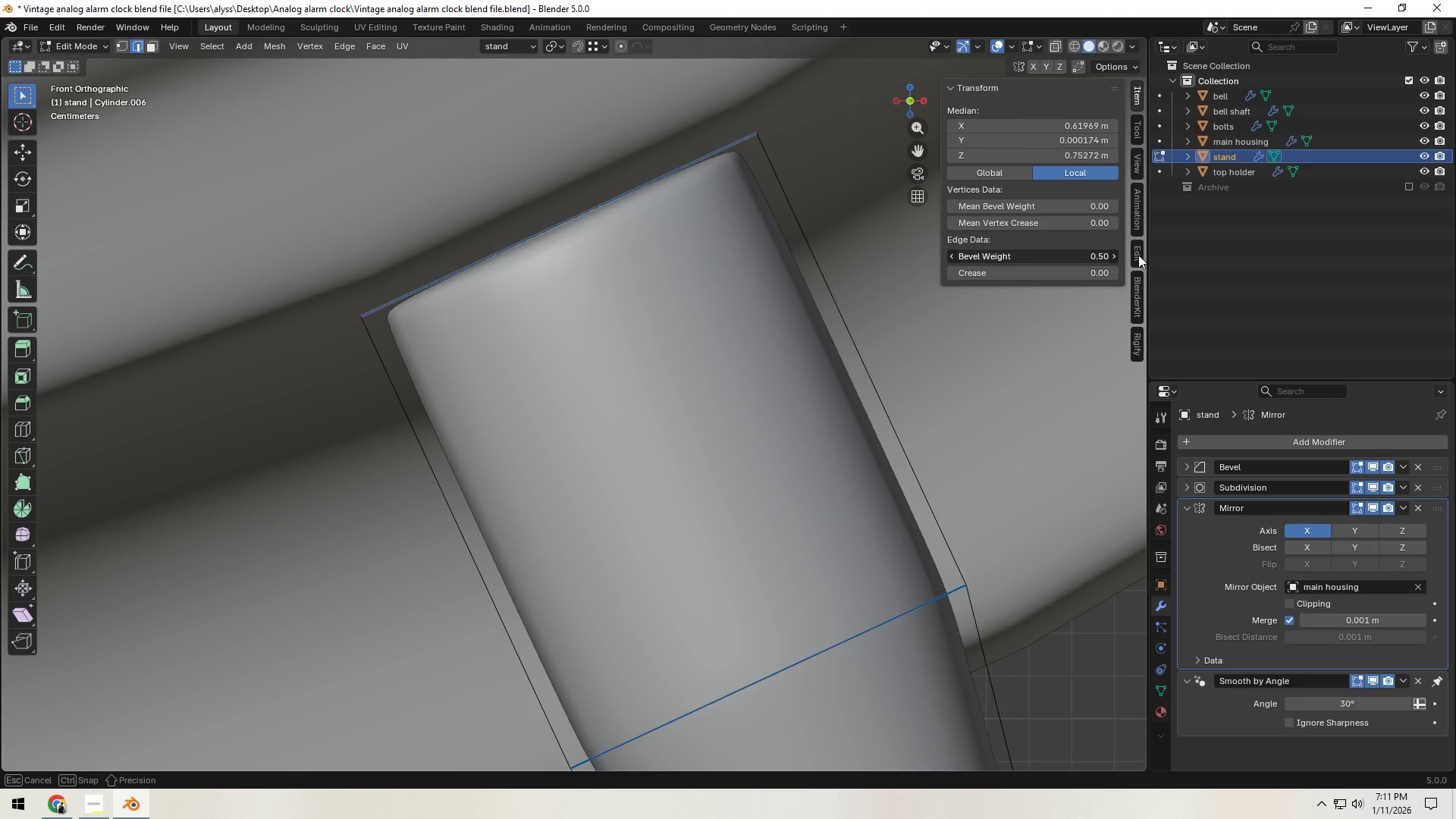 
hold_key(key=ControlLeft, duration=1.34)
 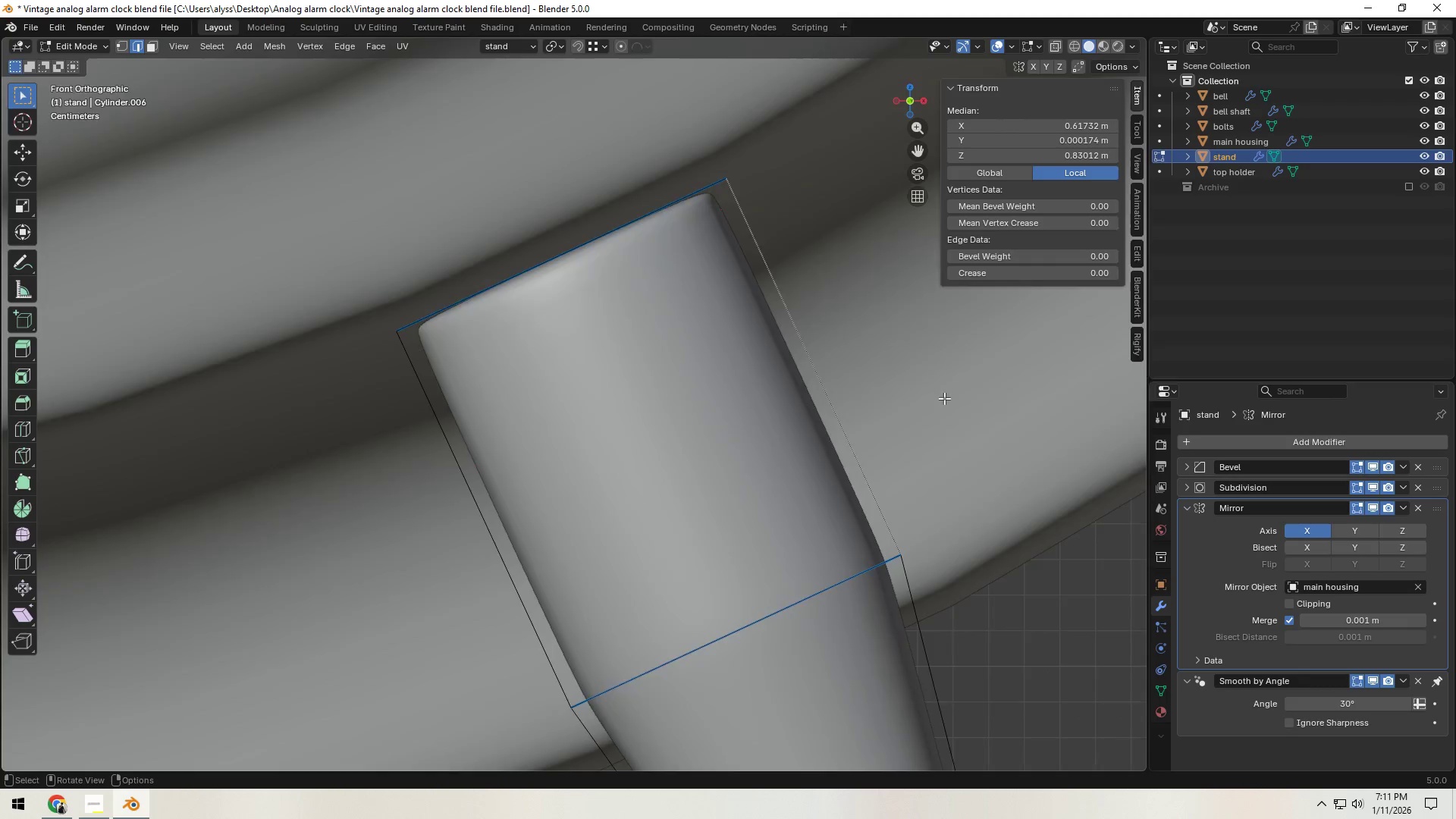 
hold_key(key=ControlLeft, duration=24.95)
left_click([944, 397])
 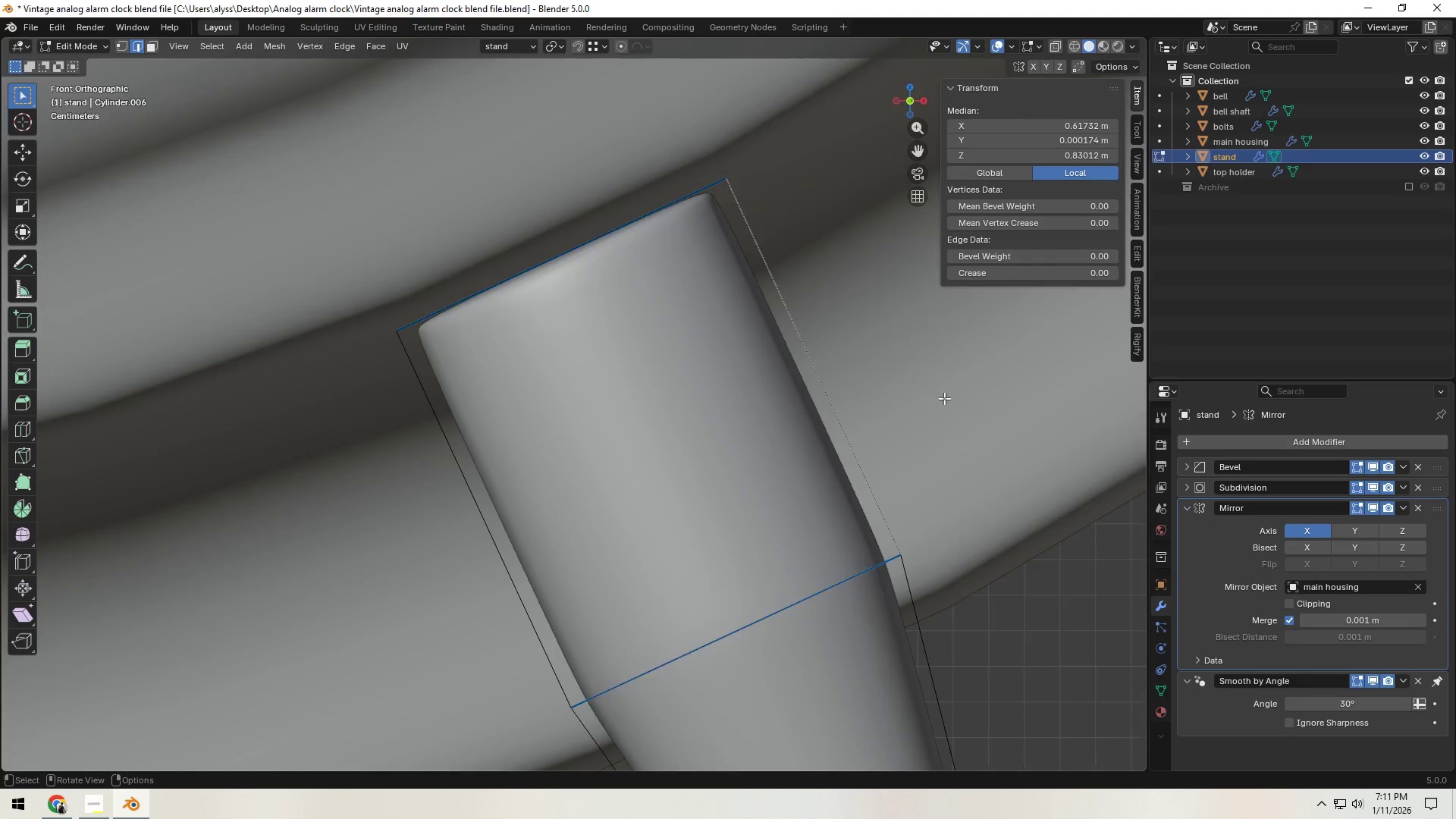 
key(Tab)
 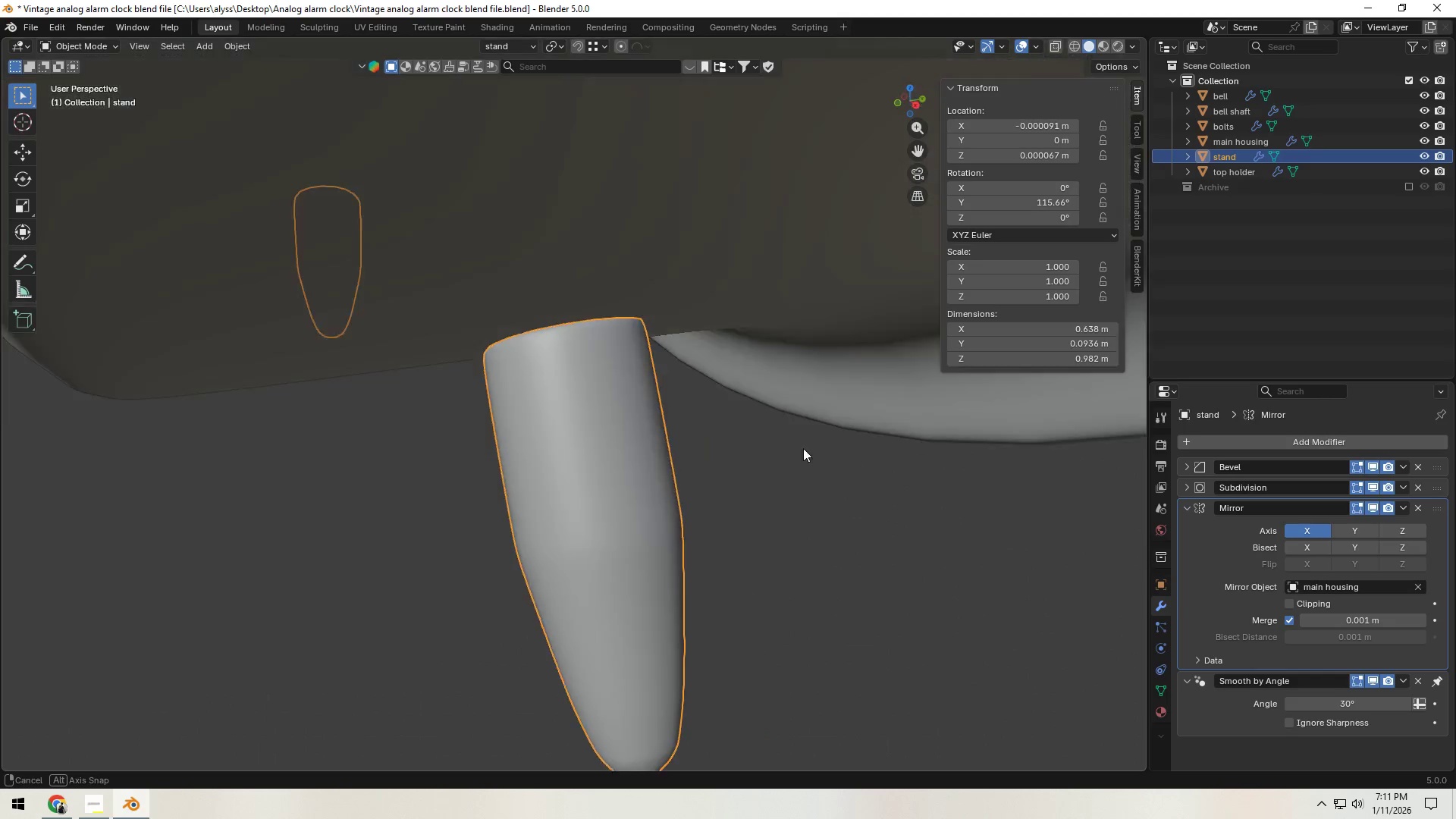 
scroll: coordinate [944, 398], scroll_direction: down, amount: 5.0
 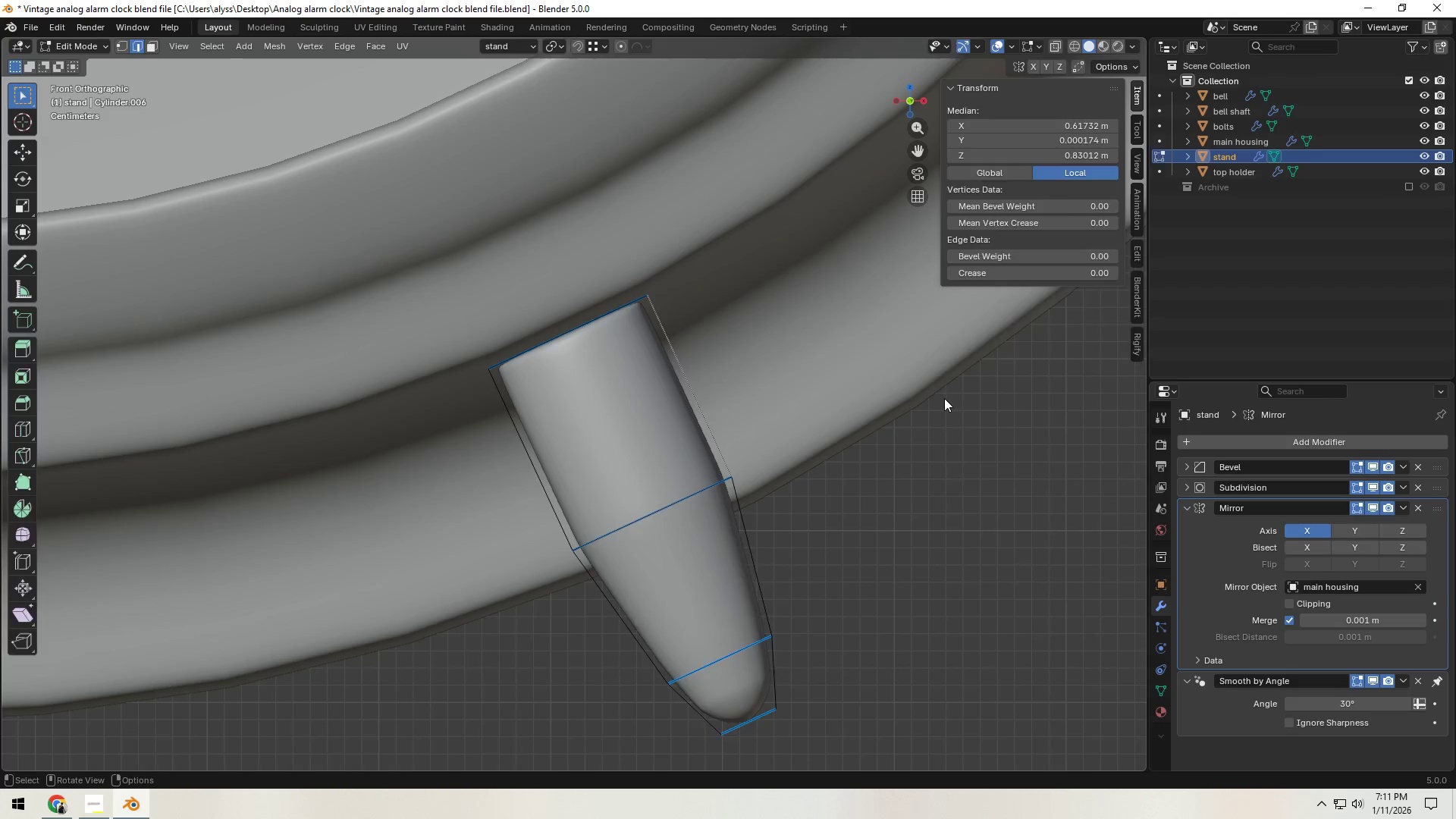 
left_click([778, 505])
 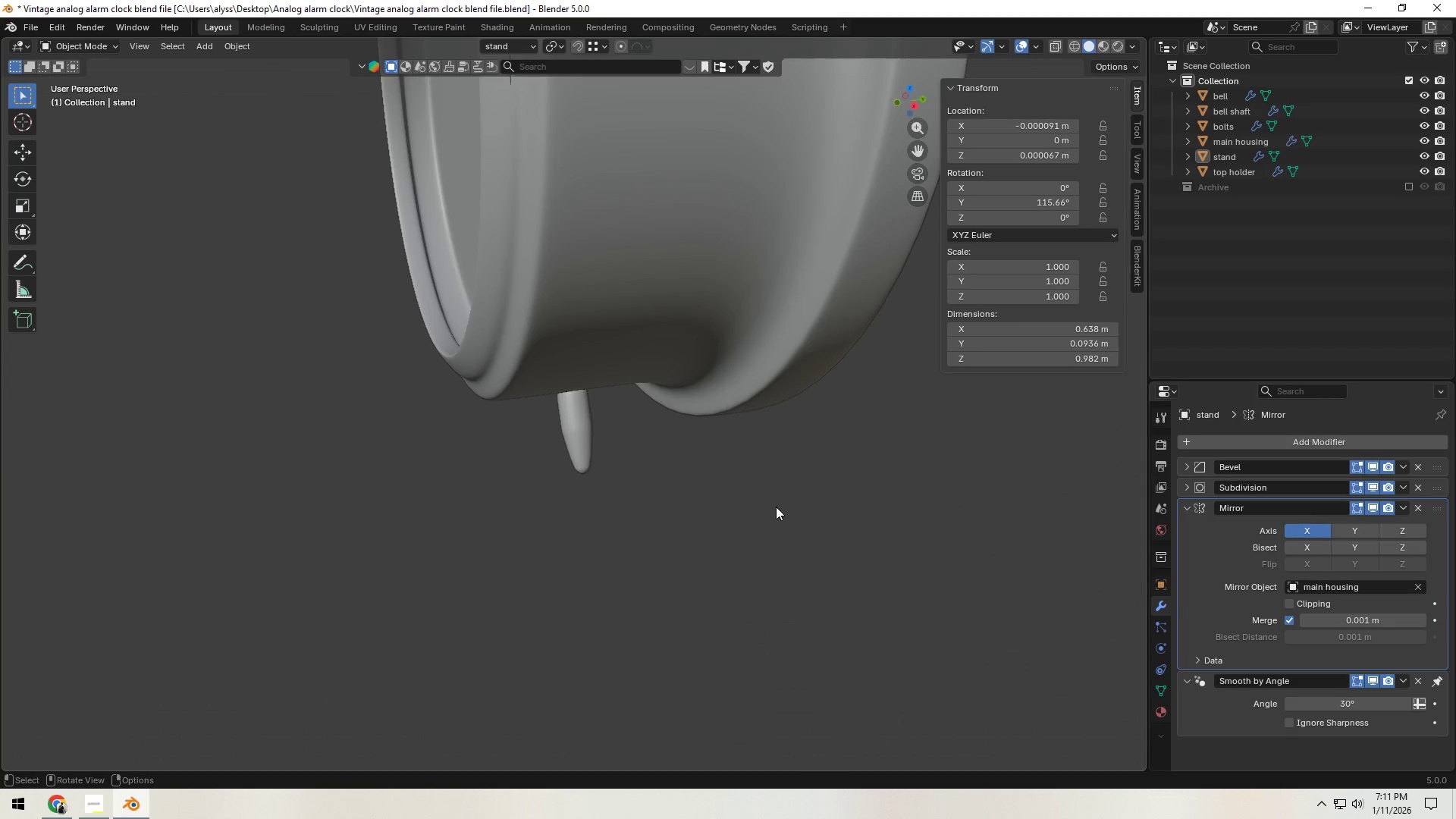 
scroll: coordinate [773, 511], scroll_direction: down, amount: 14.0
 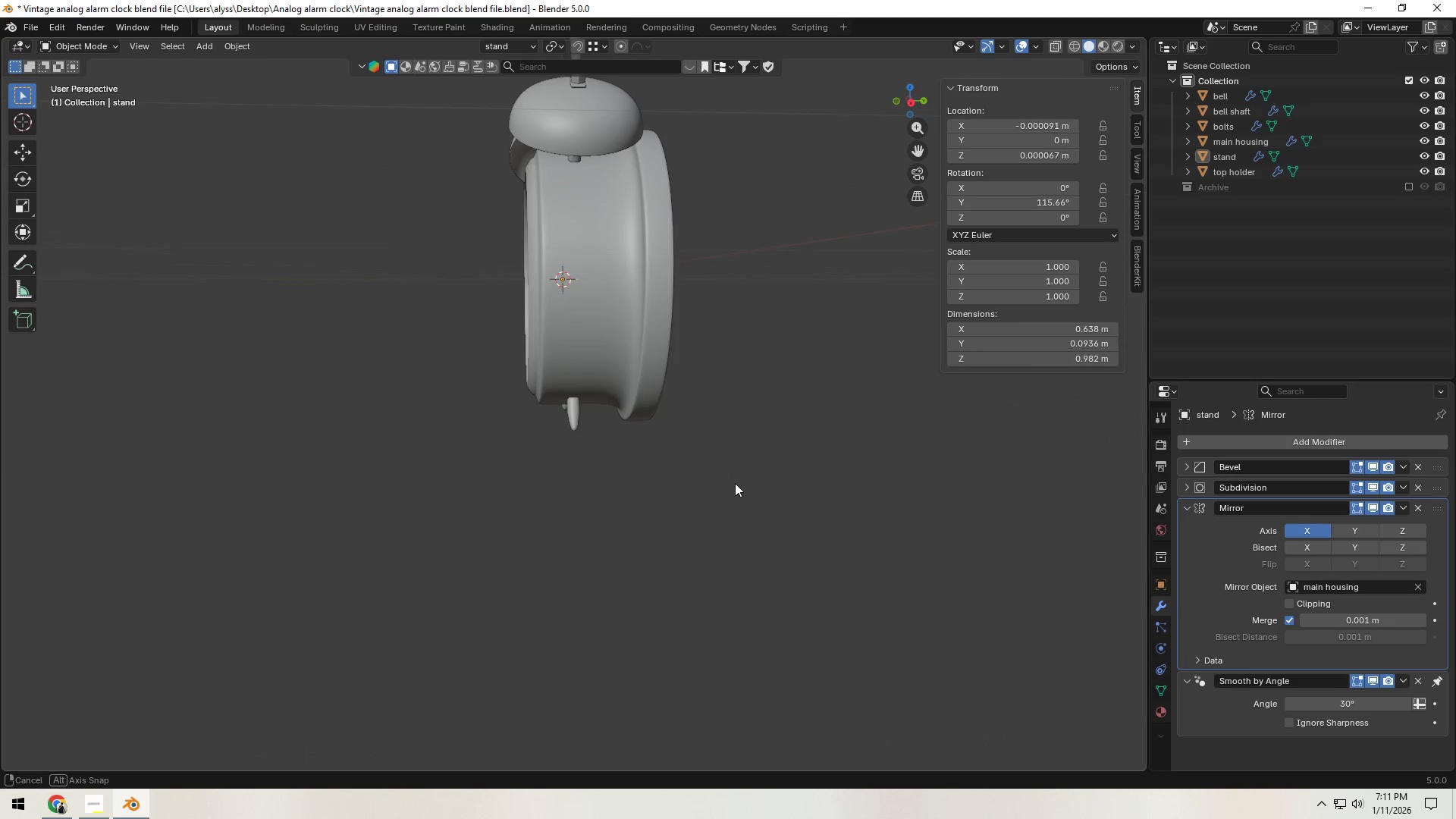 
key(Backquote)
 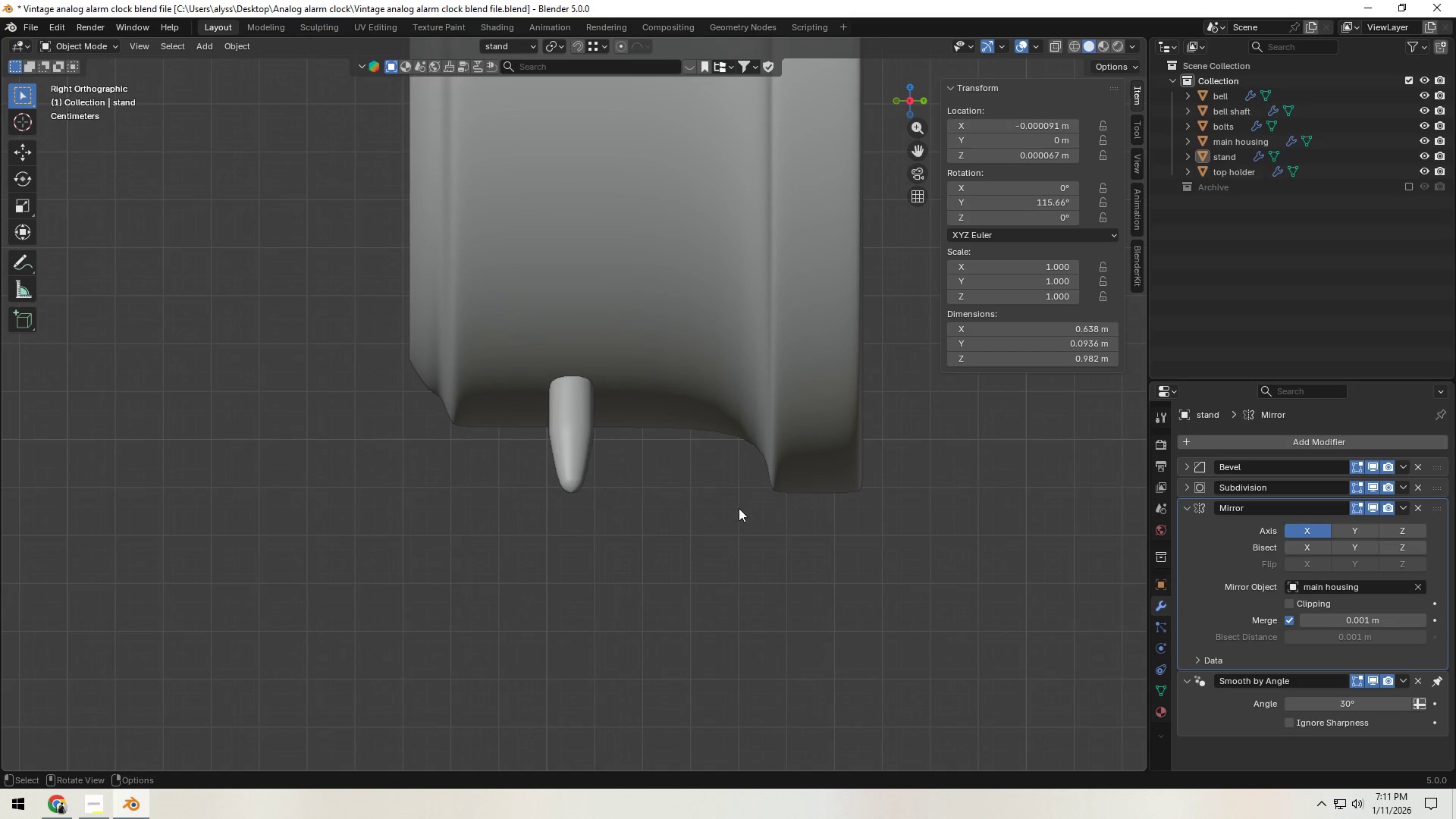 
scroll: coordinate [664, 500], scroll_direction: up, amount: 7.0
 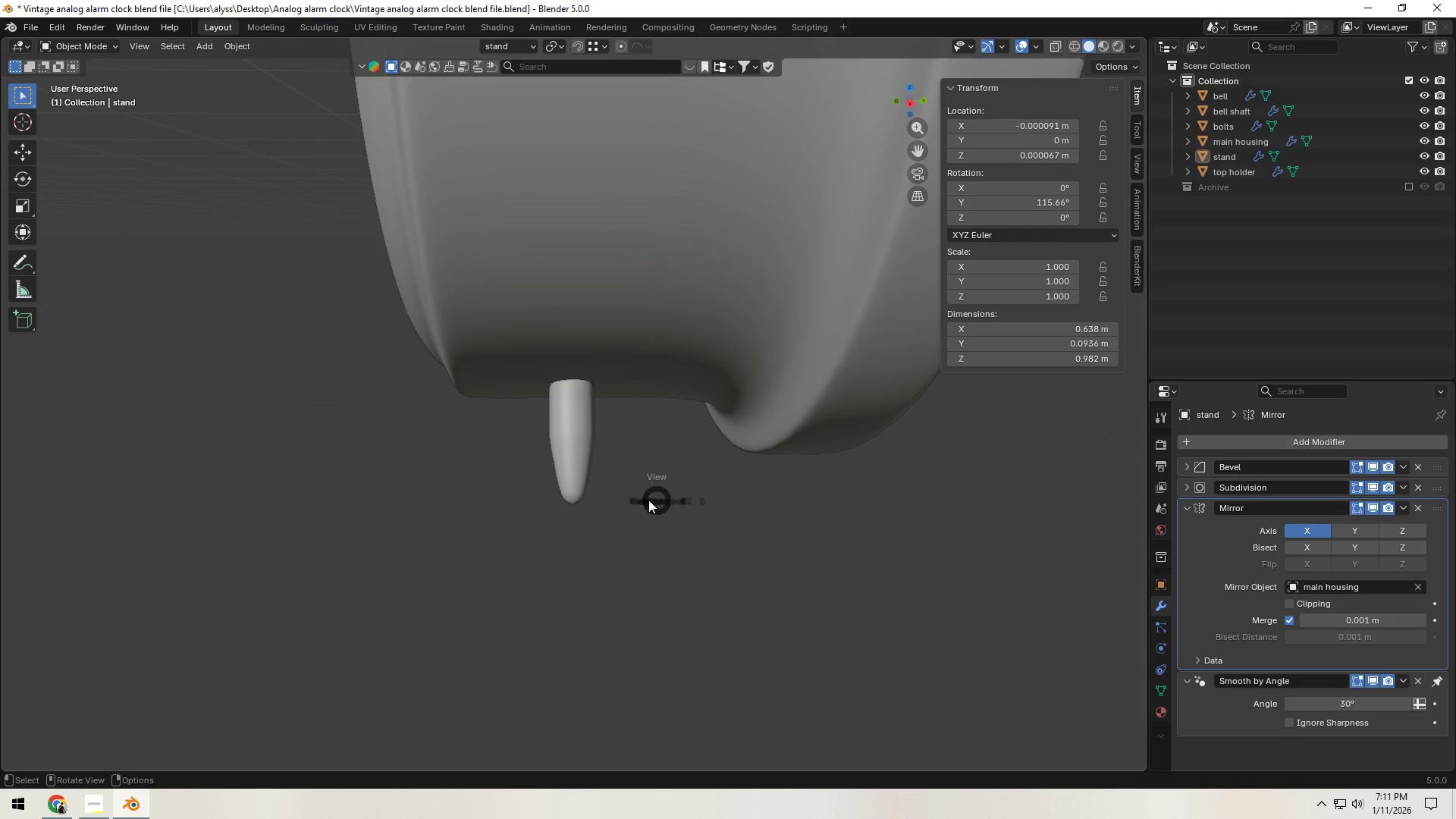 
left_click([564, 485])
 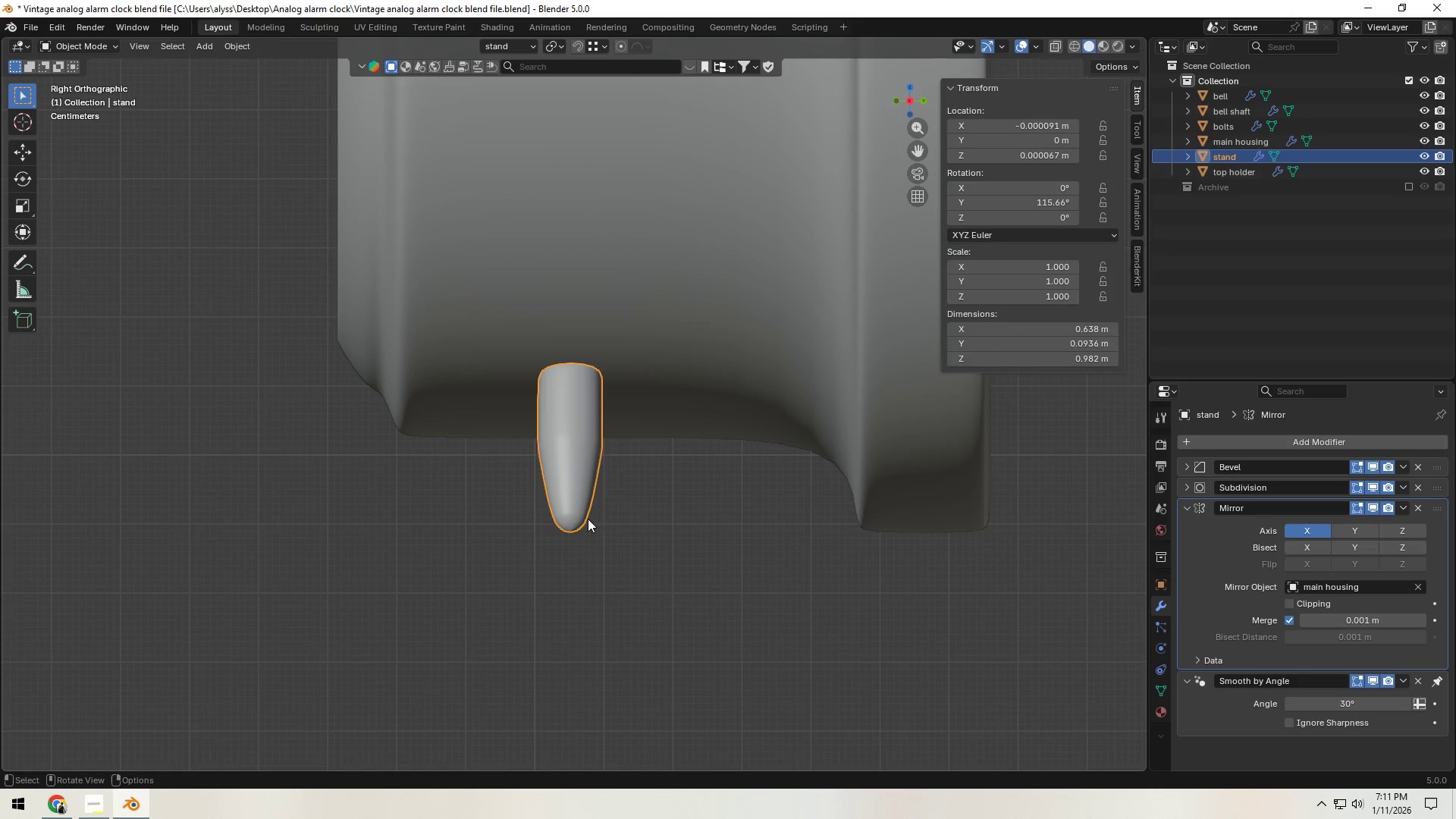 
scroll: coordinate [721, 509], scroll_direction: up, amount: 2.0
 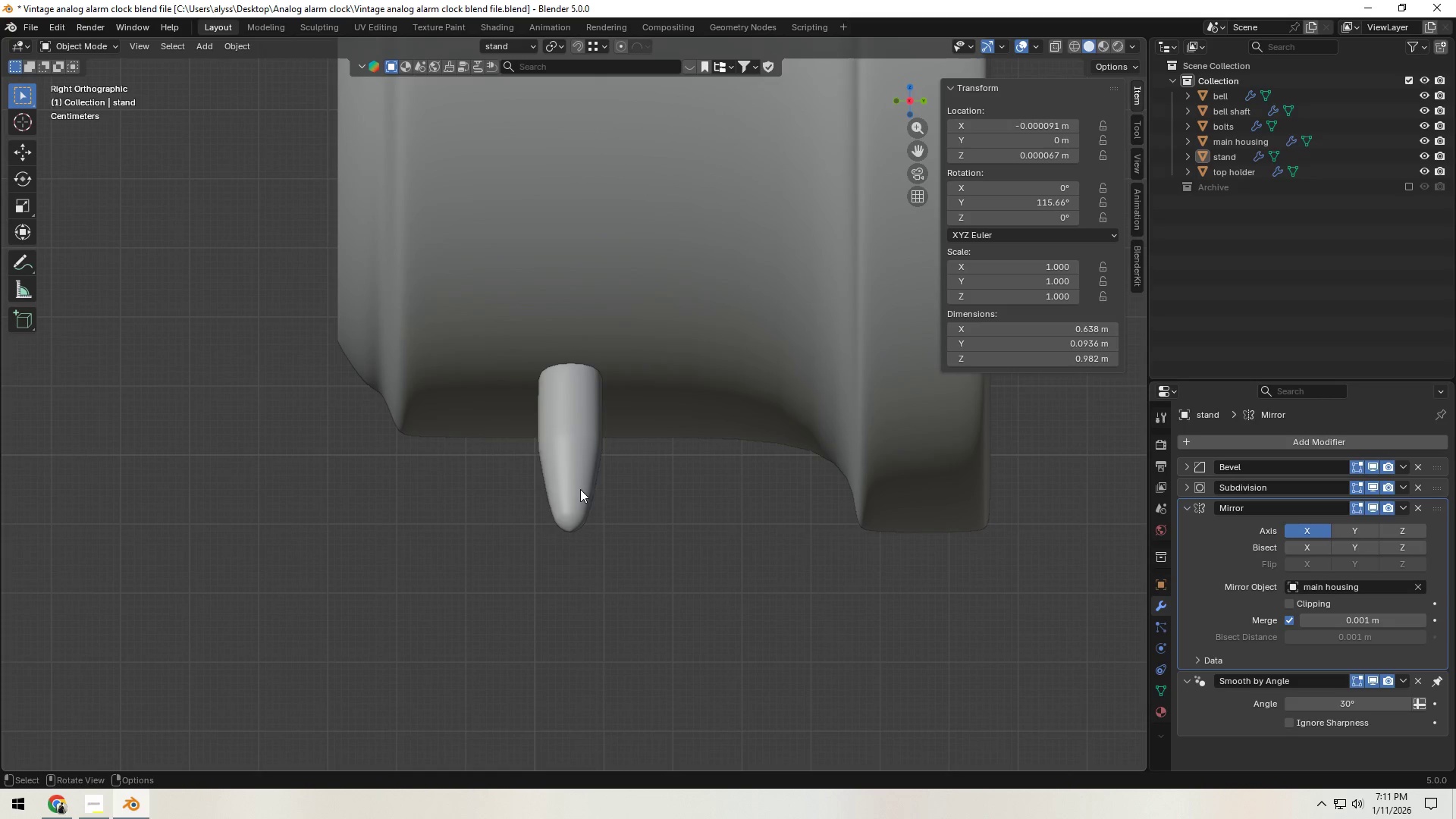 
key(Tab)
 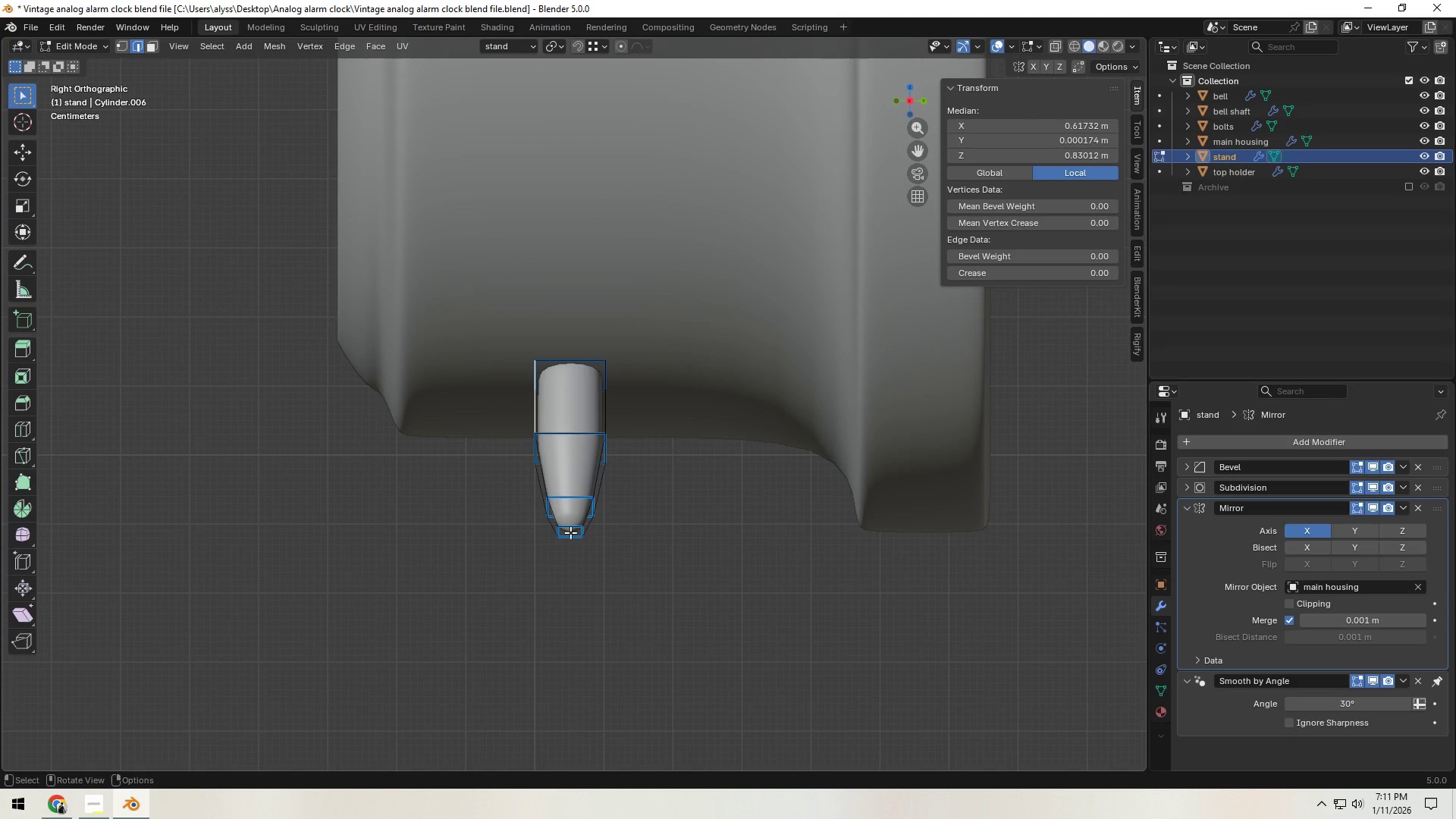 
left_click([570, 532])
 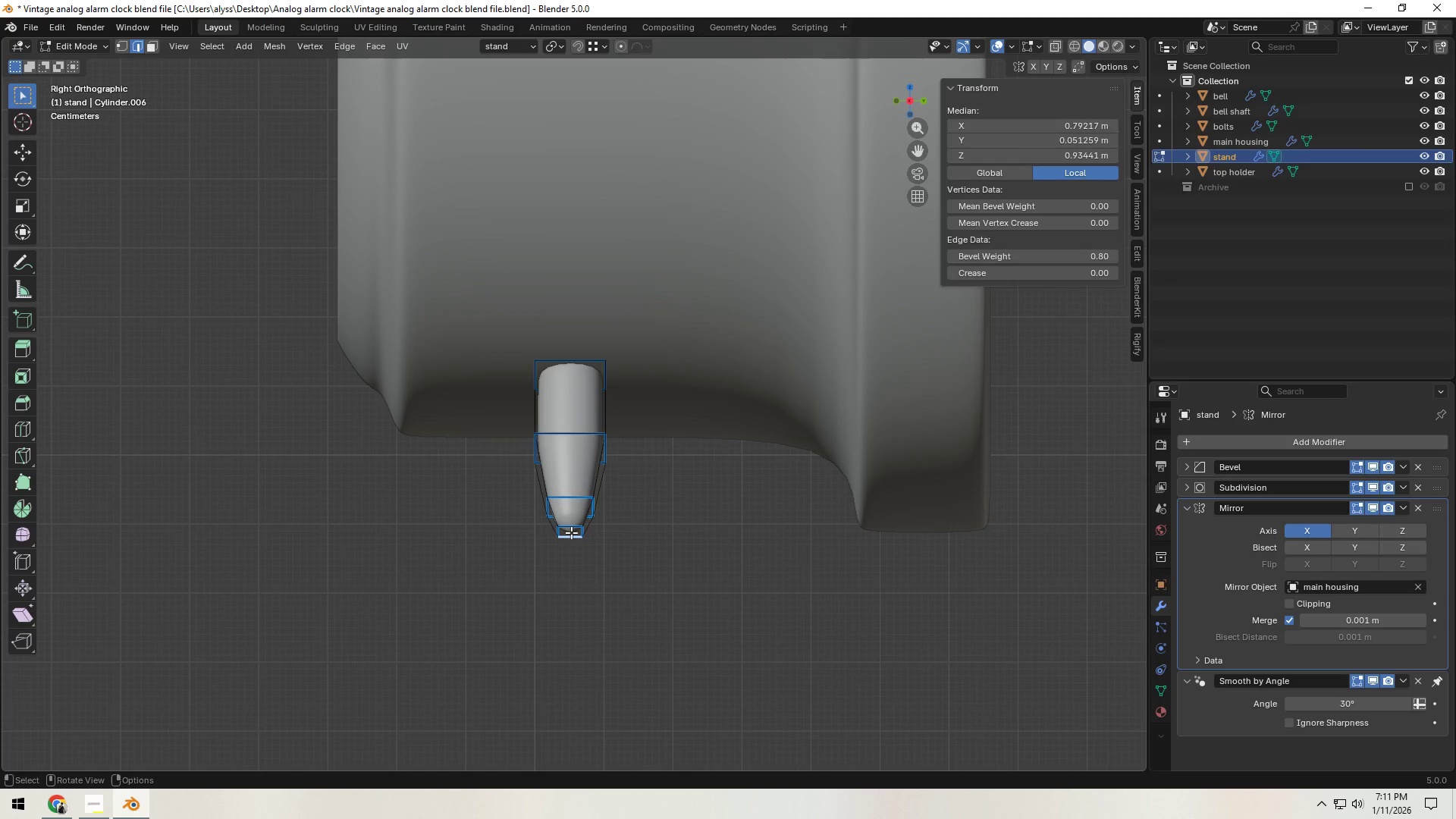 
key(3)
 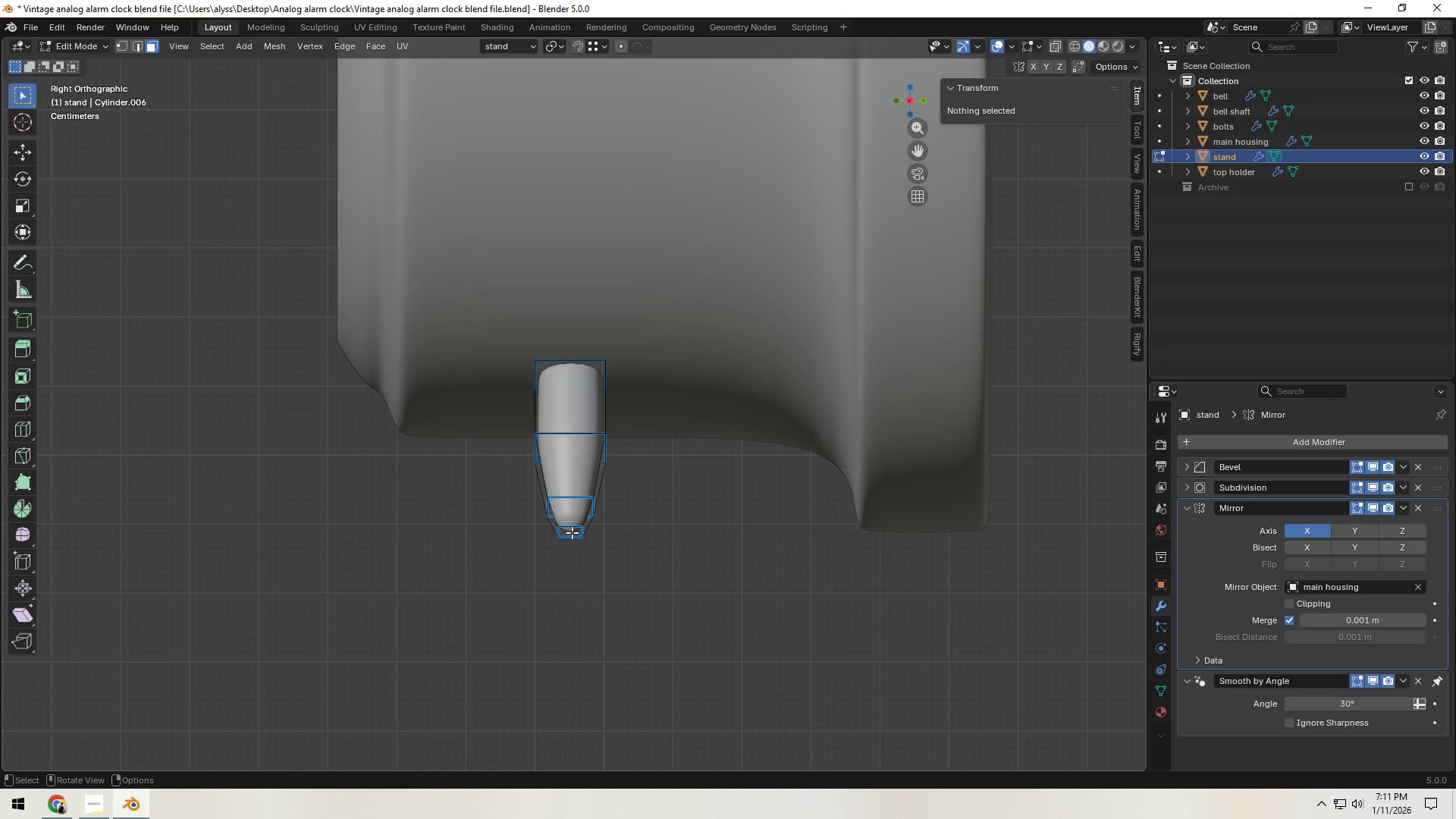 
left_click([572, 532])
 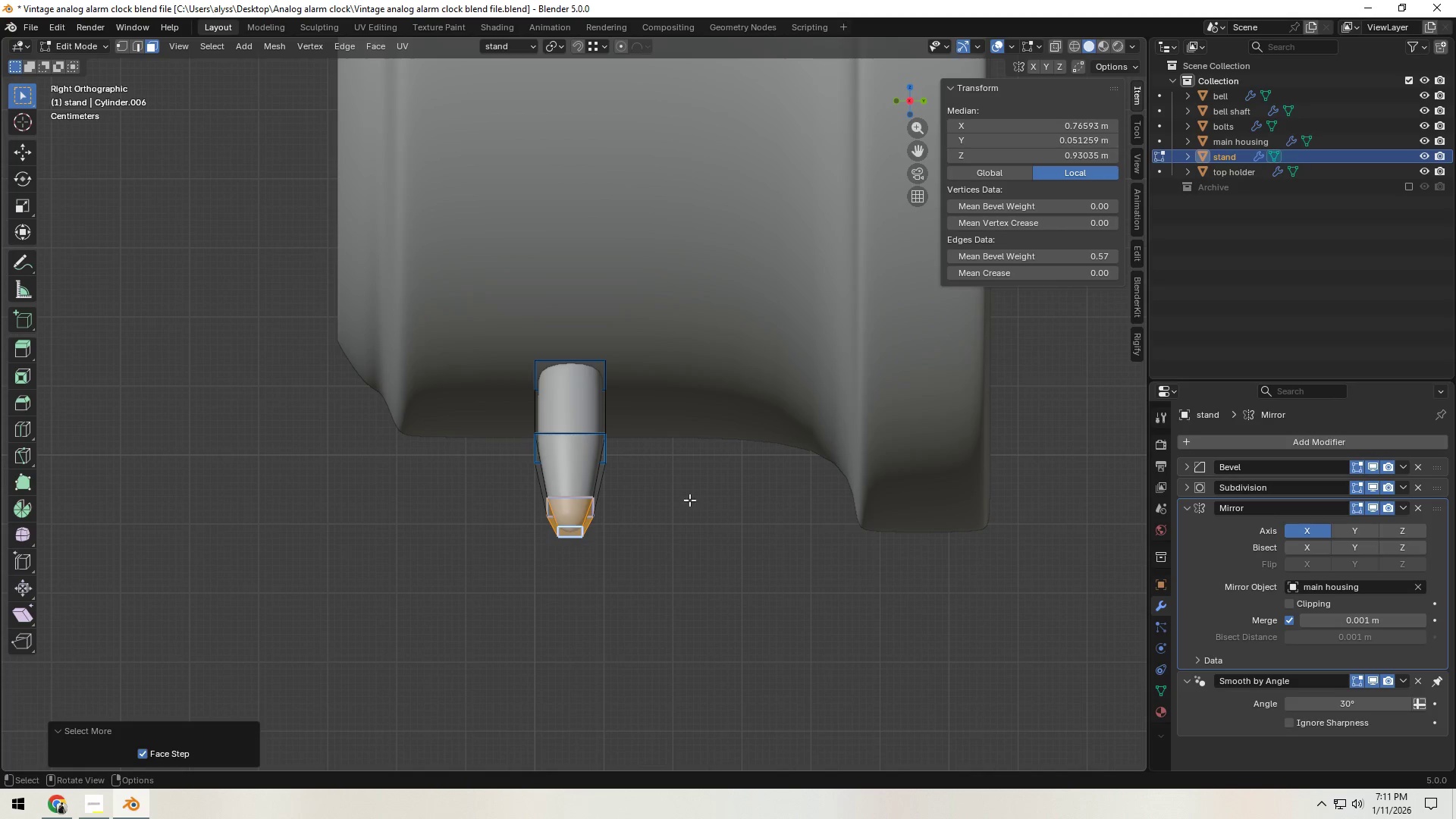 
type(gz)
 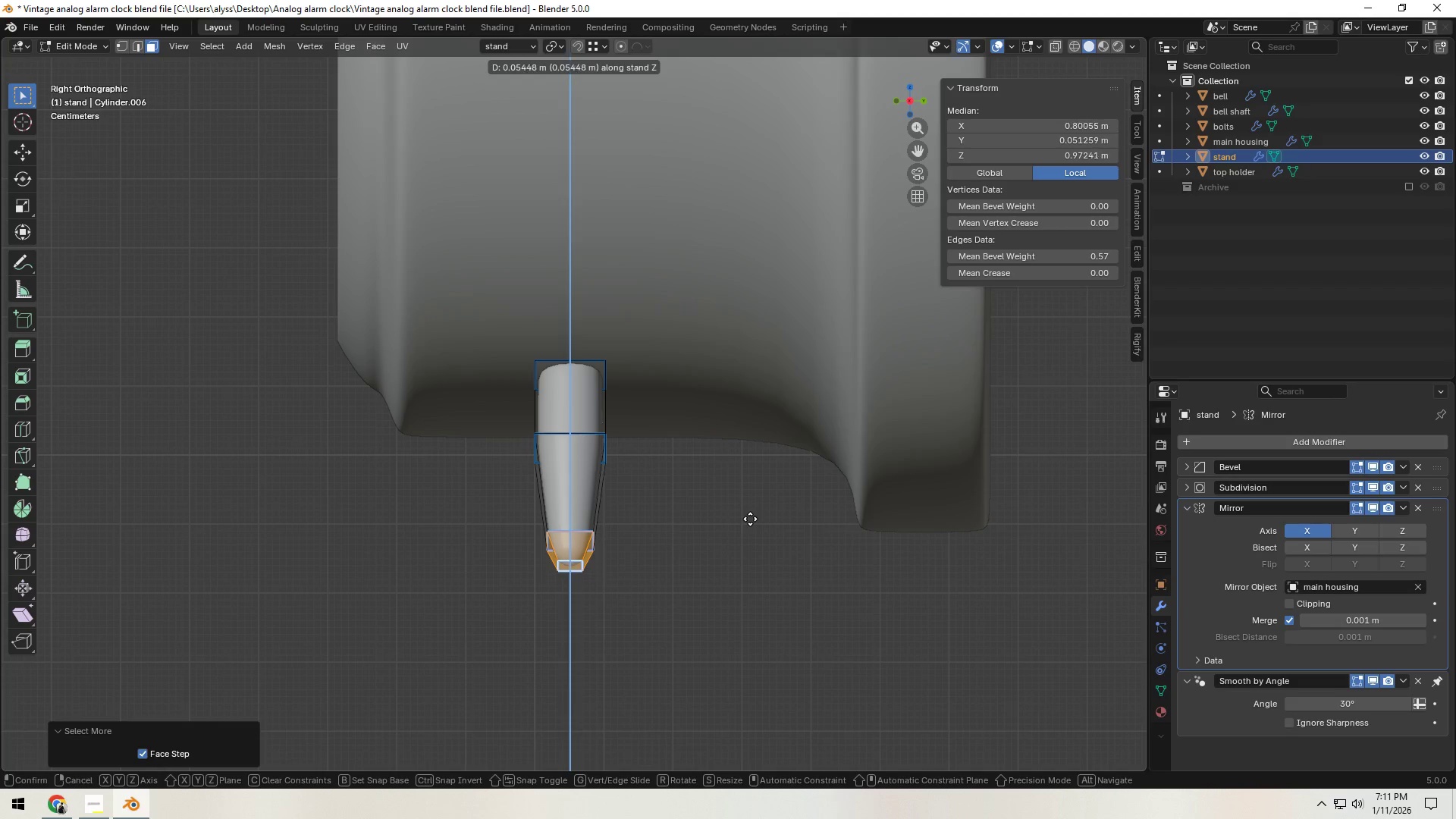 
right_click([750, 518])
 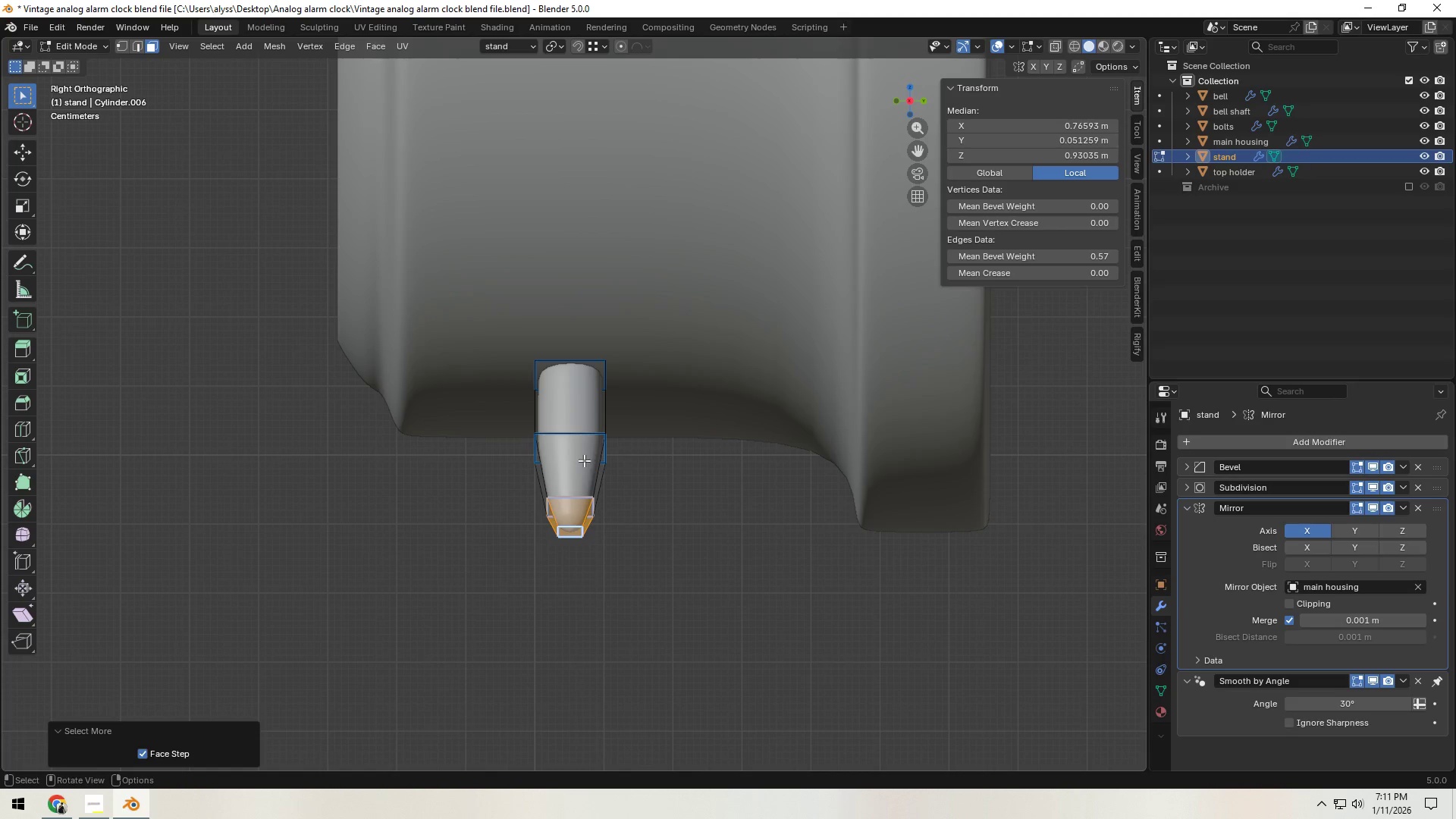 
 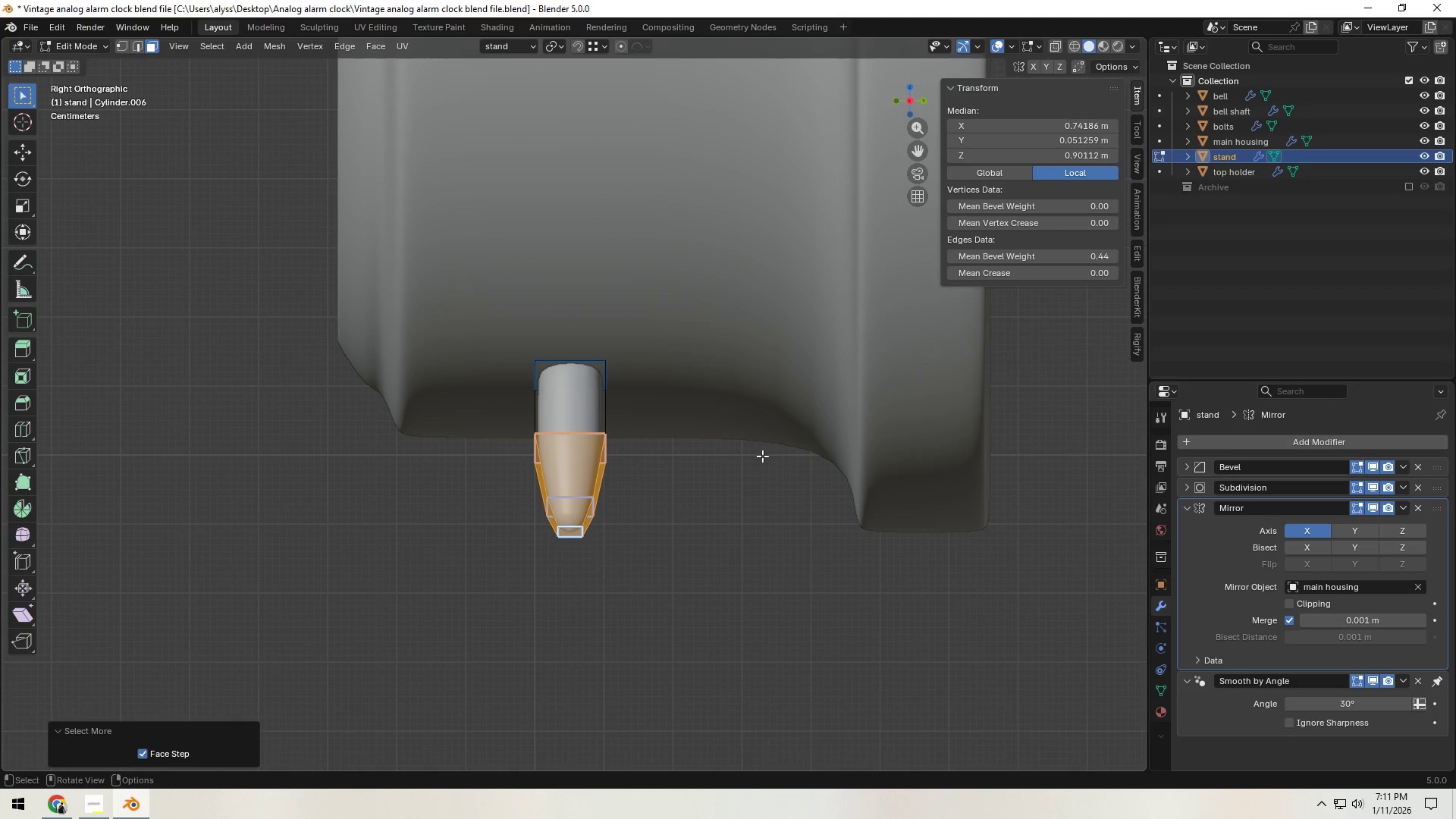 
type(gz)
 